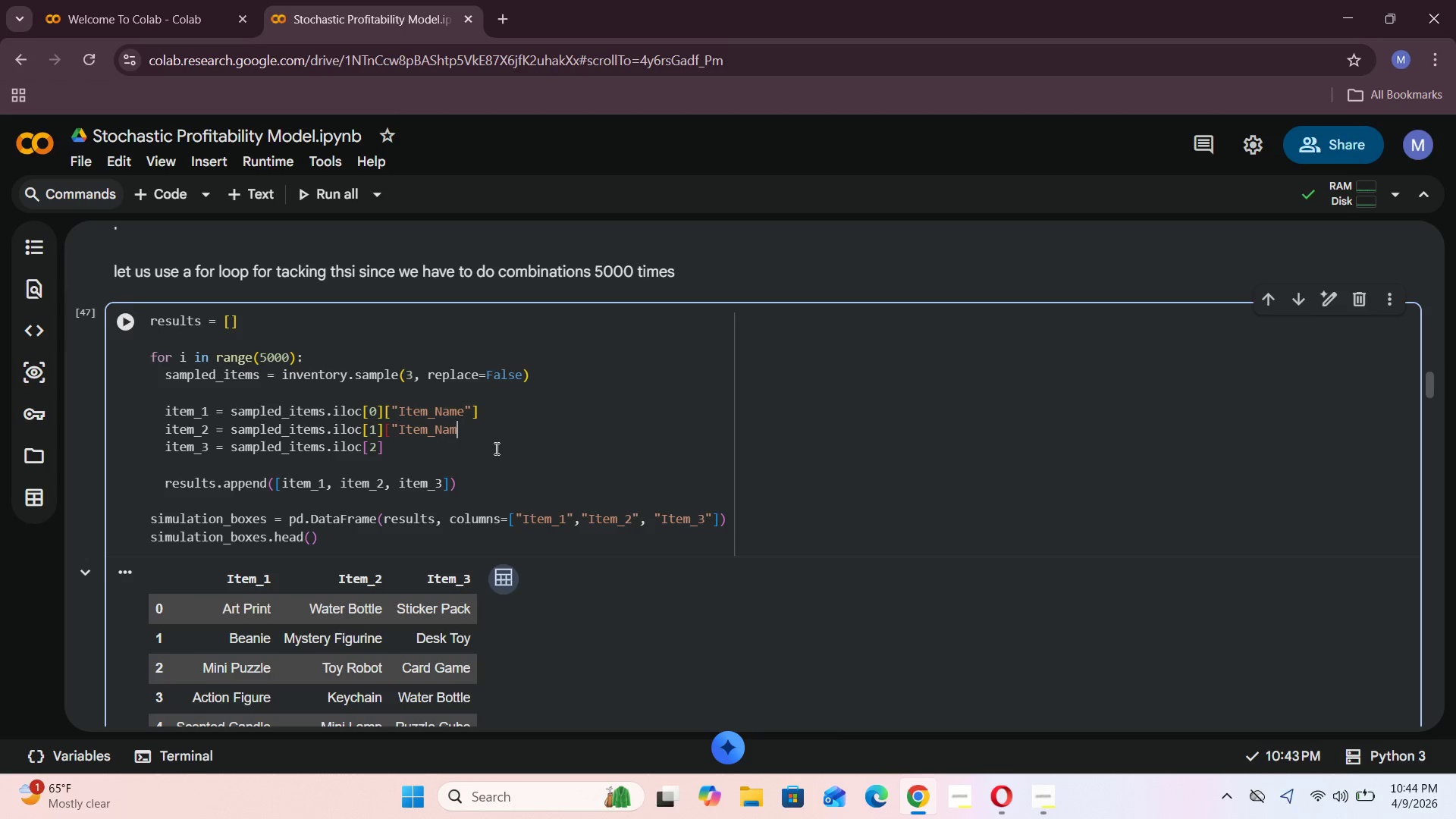 
key(Backspace)
 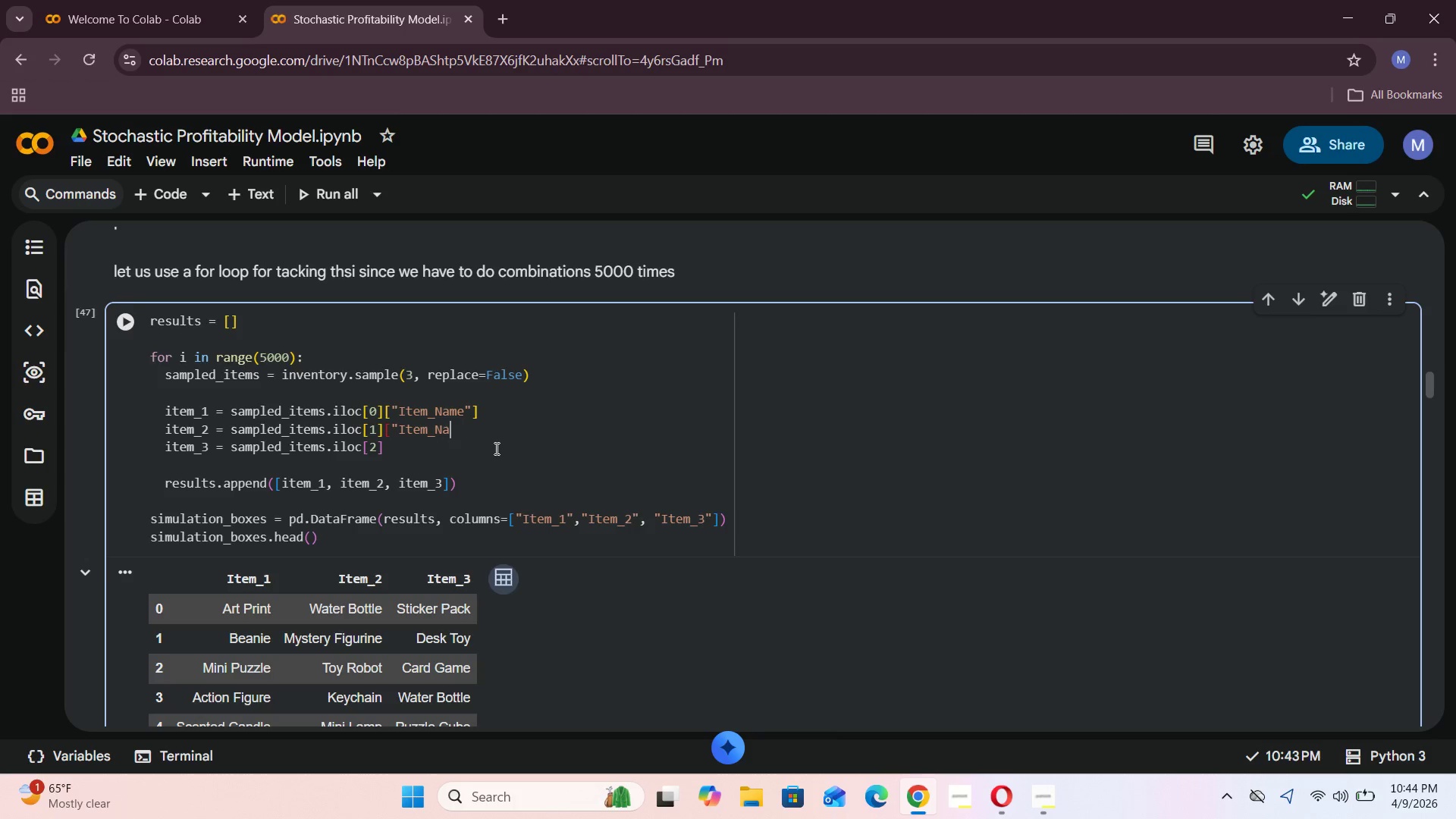 
key(Backspace)
 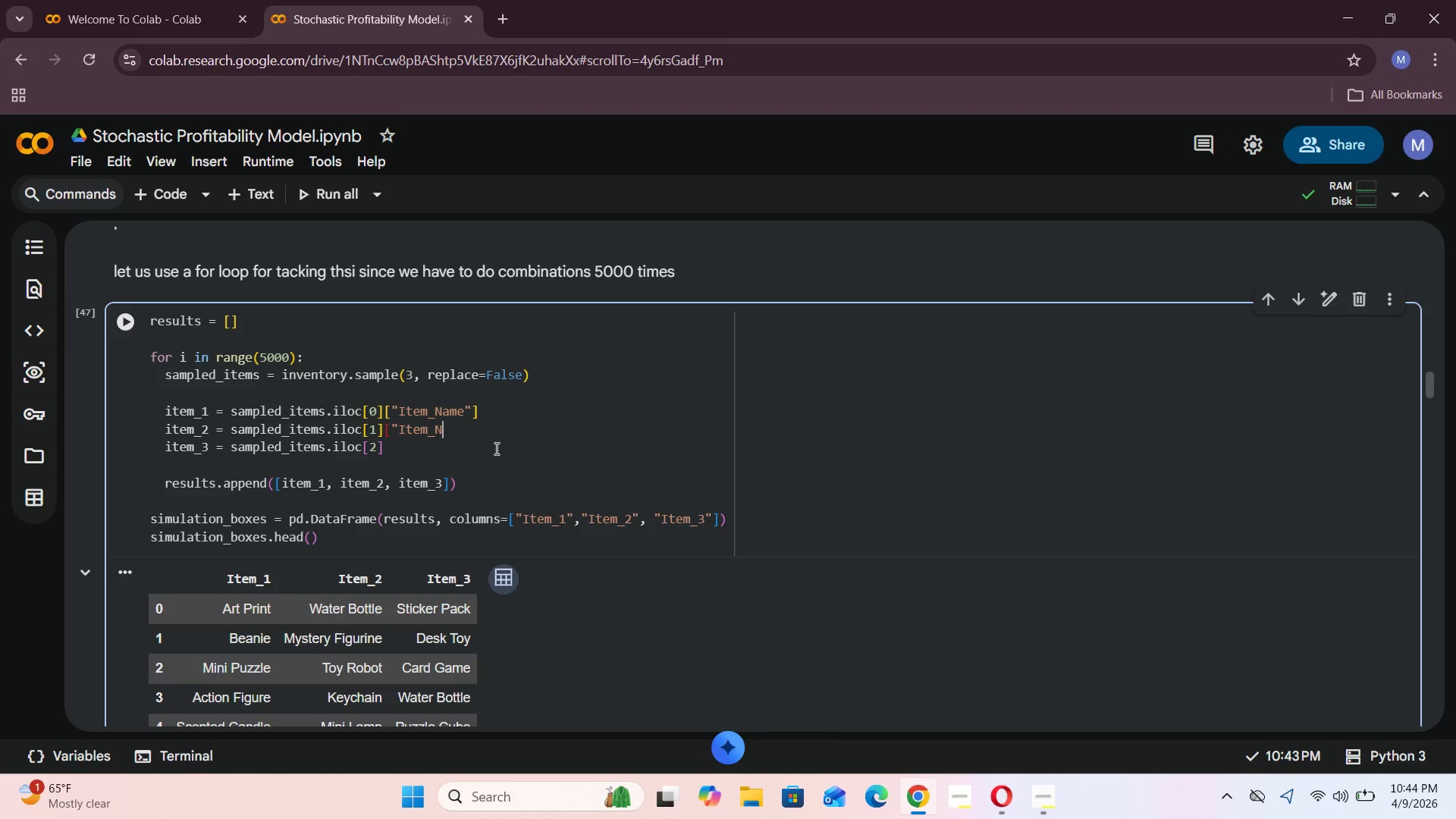 
key(Backspace)
 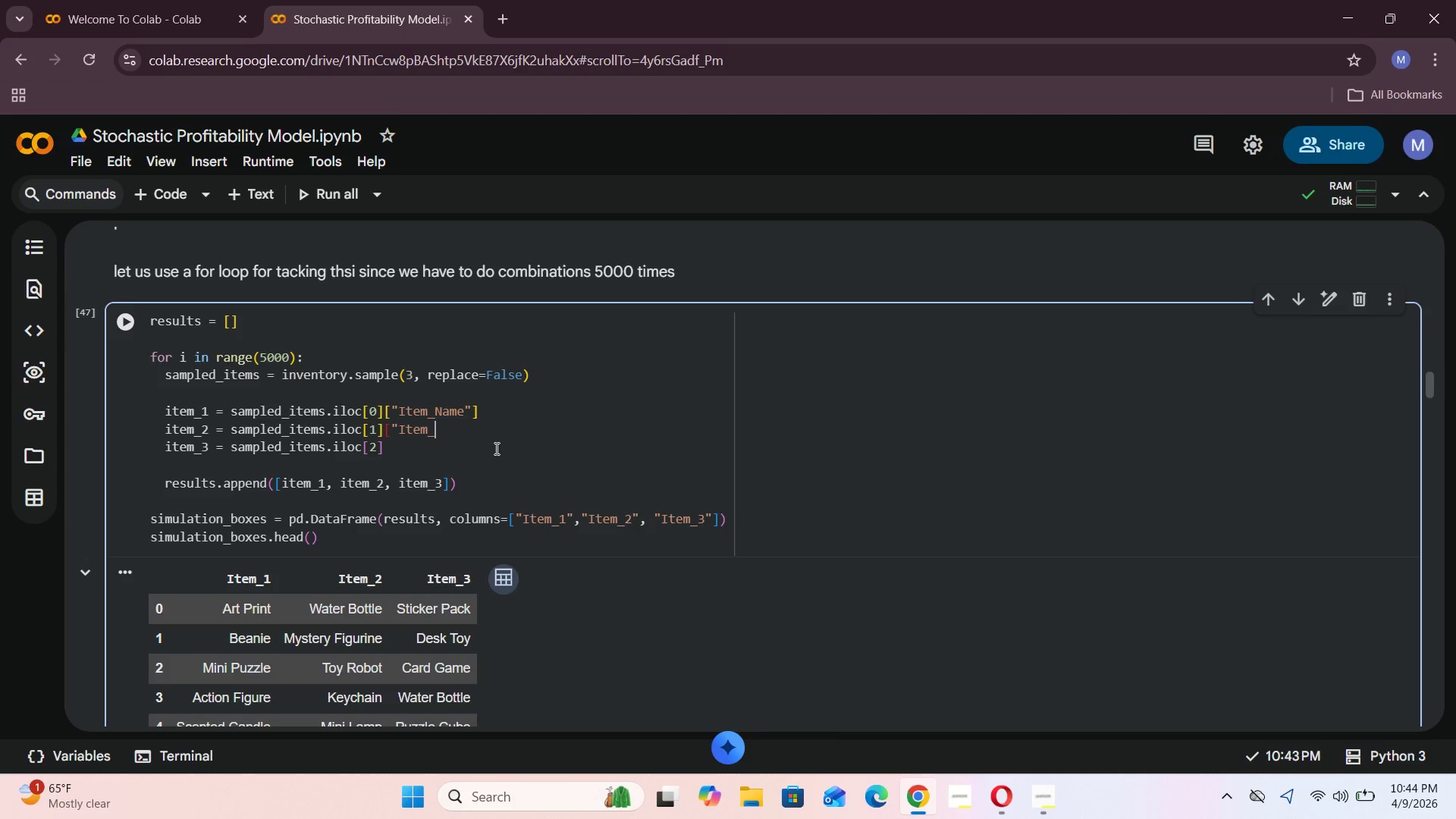 
key(Backspace)
 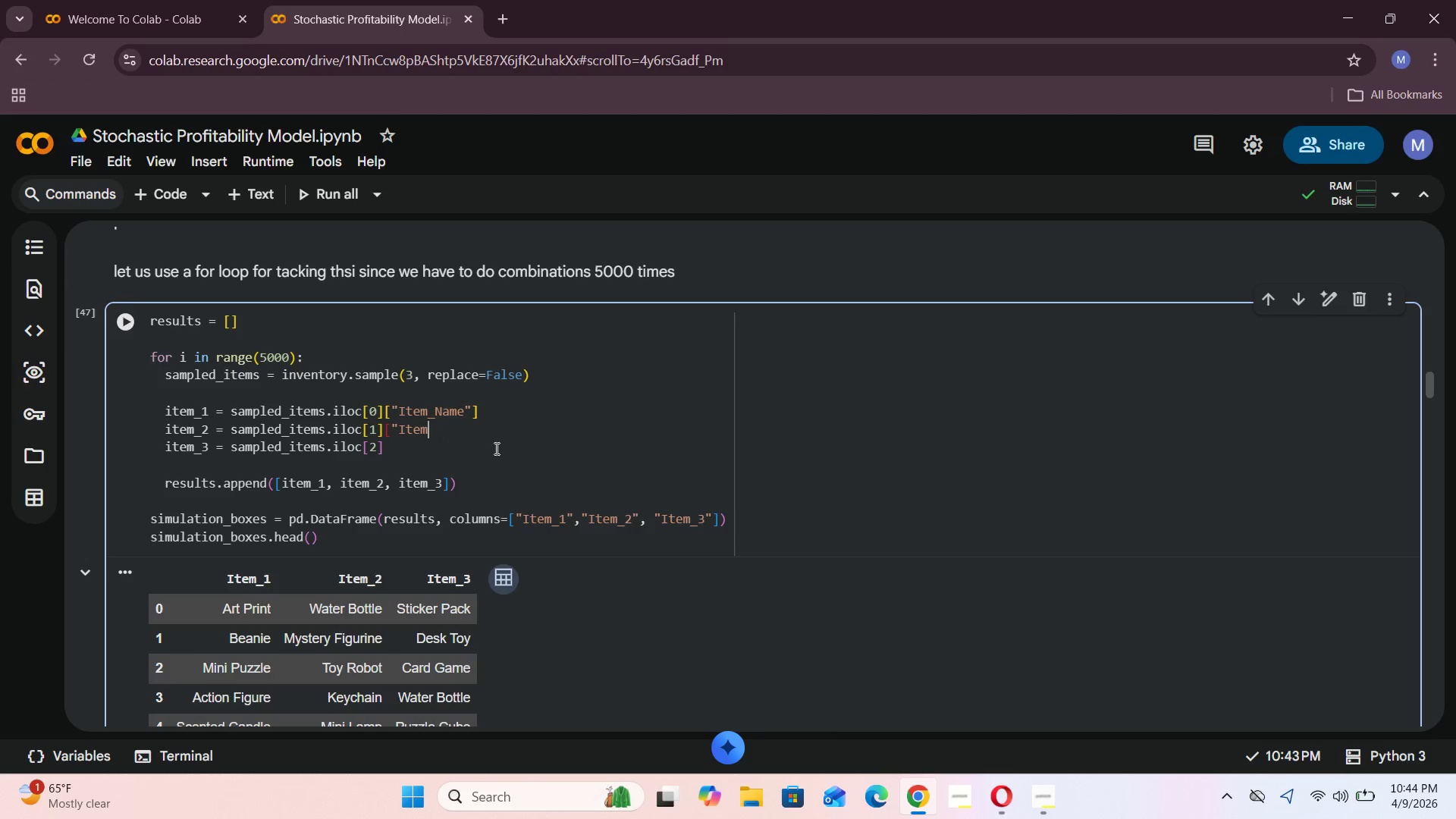 
key(Backspace)
 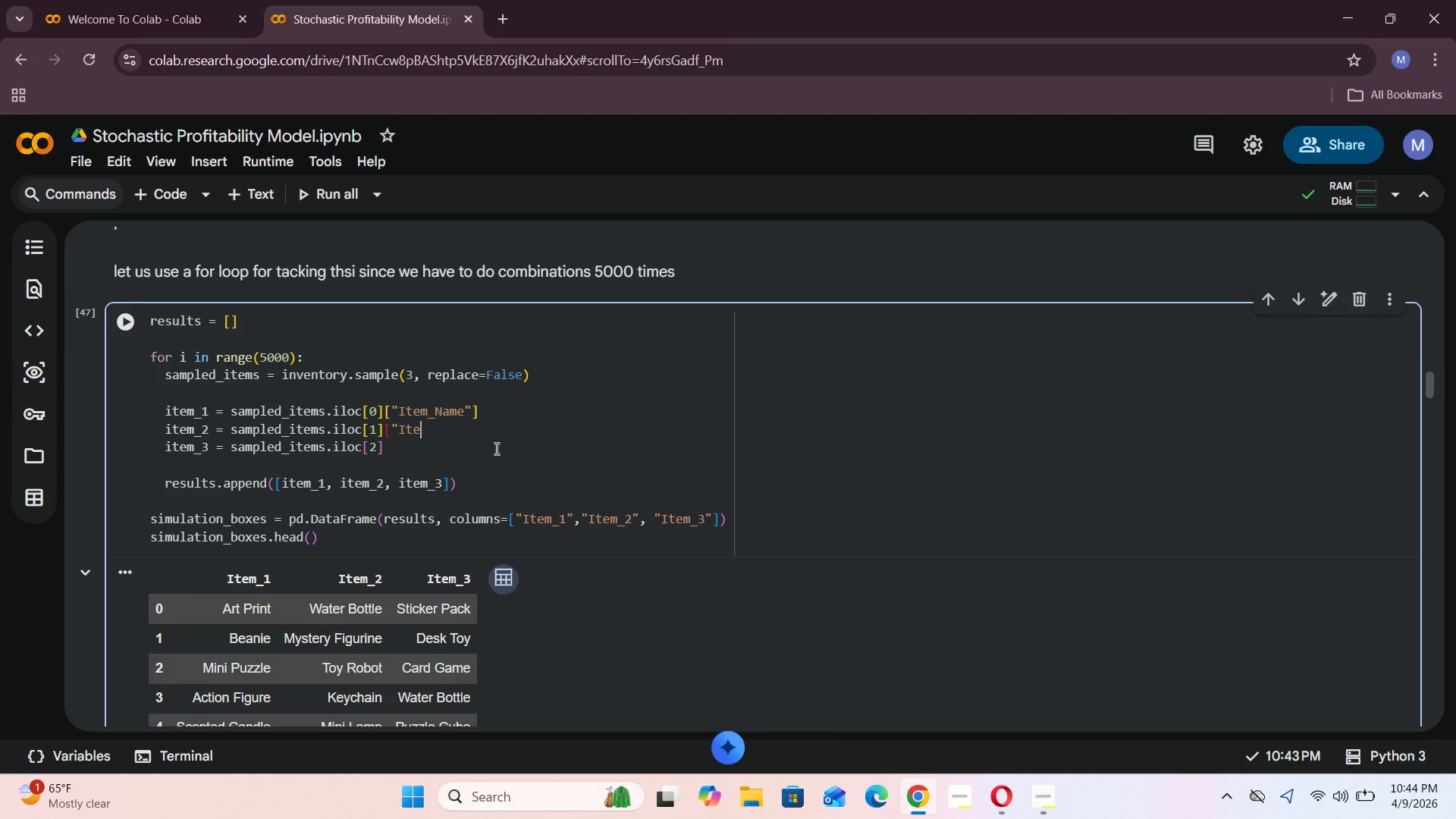 
key(Backspace)
 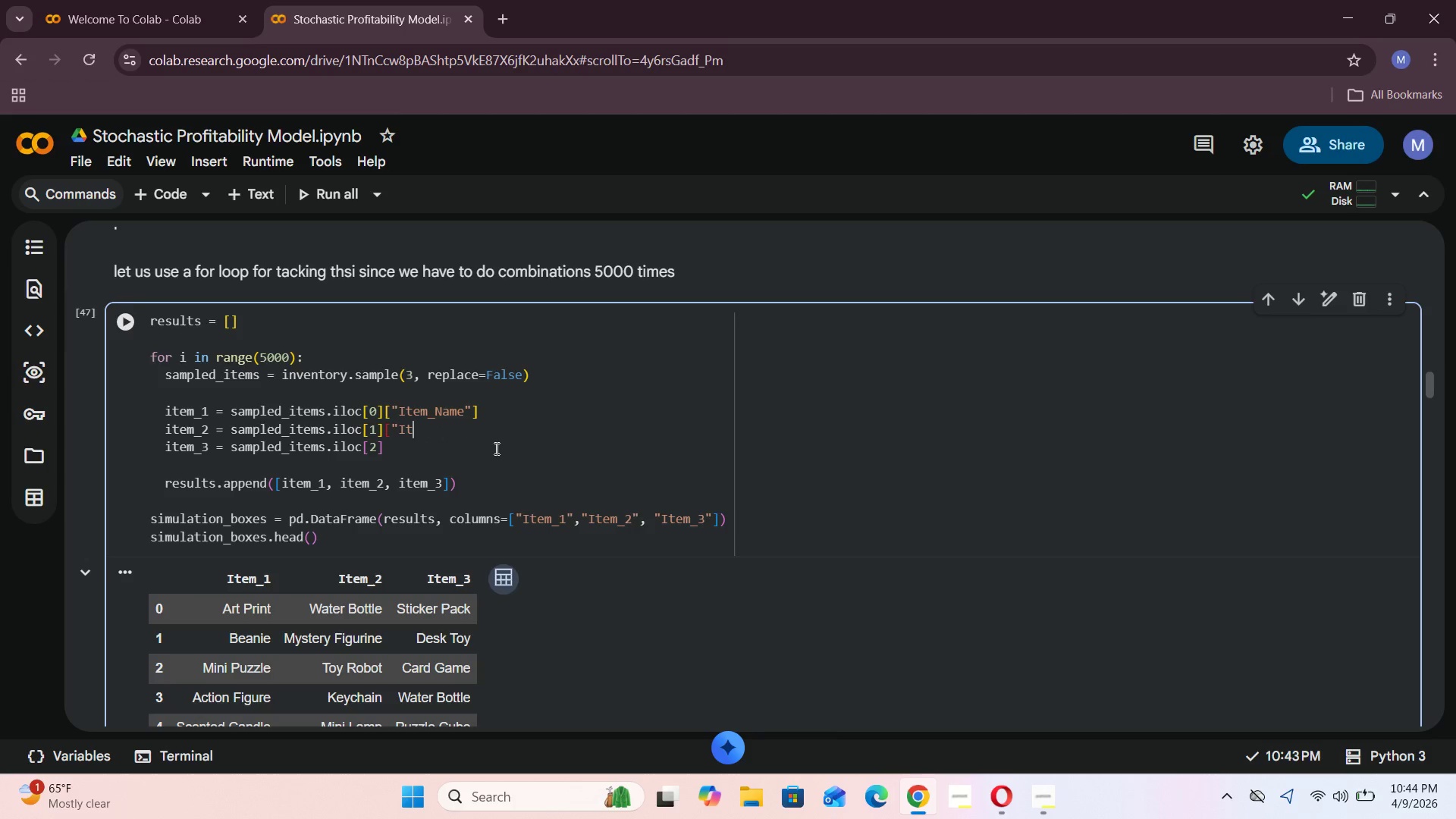 
key(Backspace)
 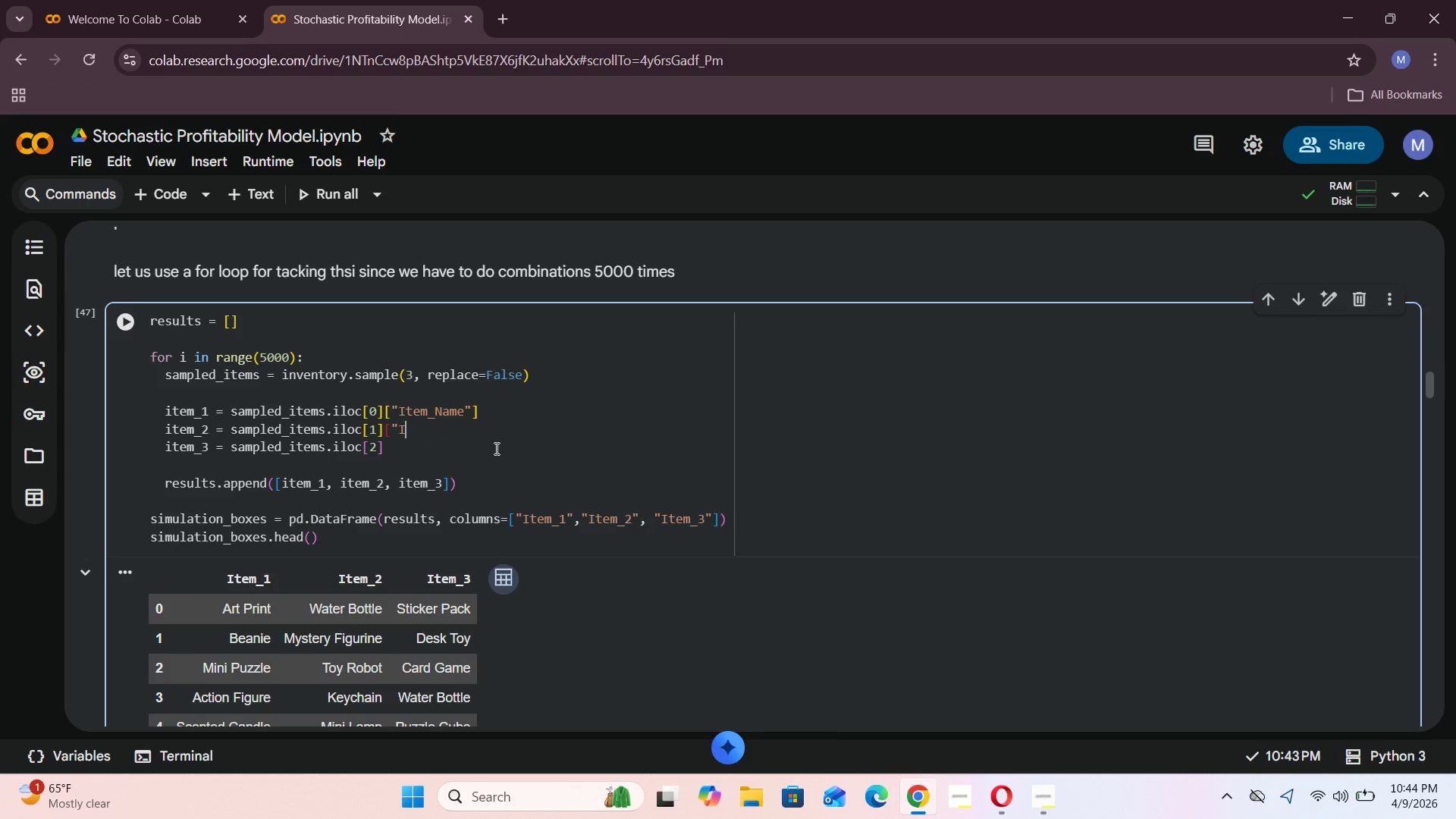 
key(Backspace)
 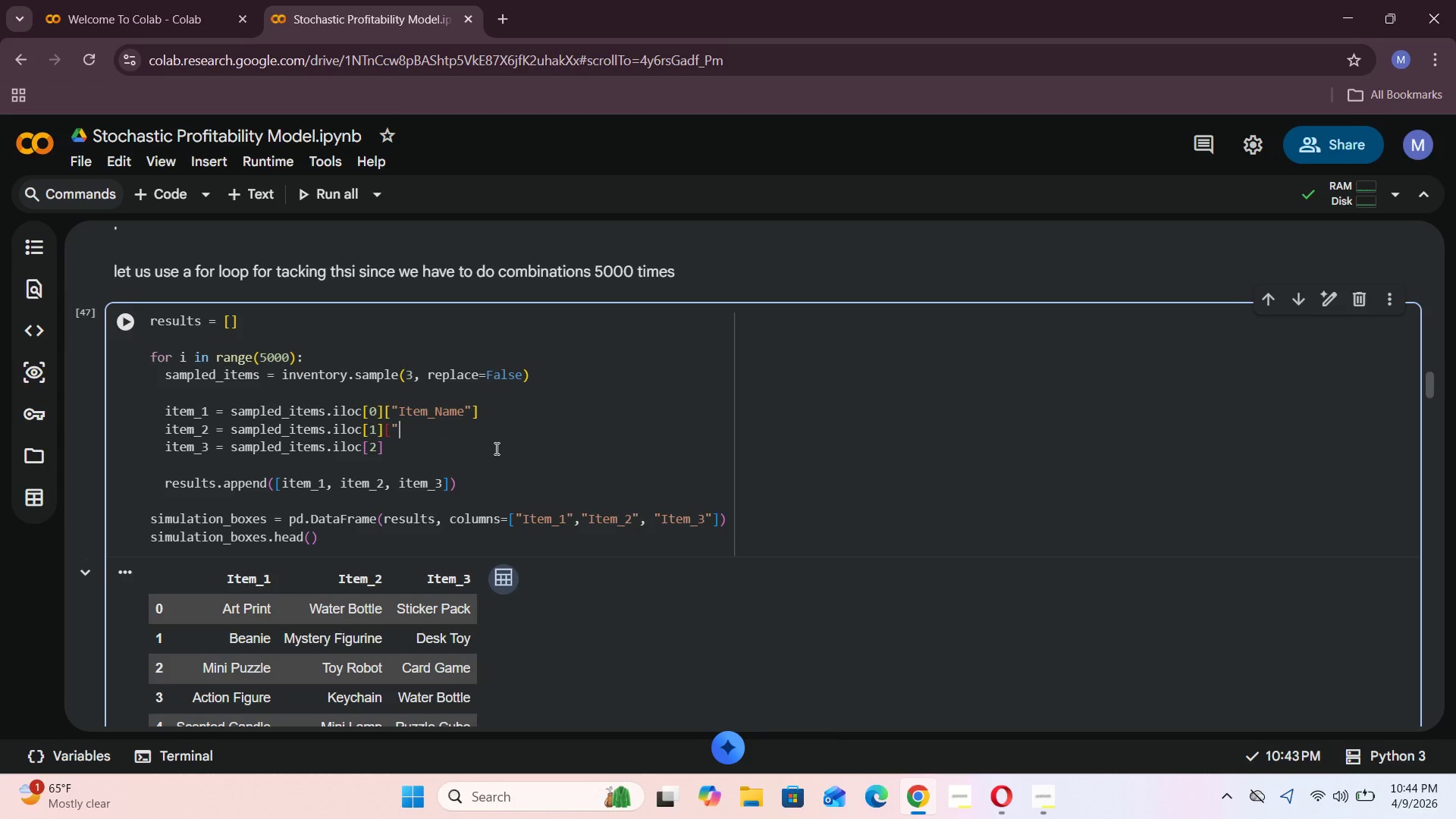 
key(Backspace)
 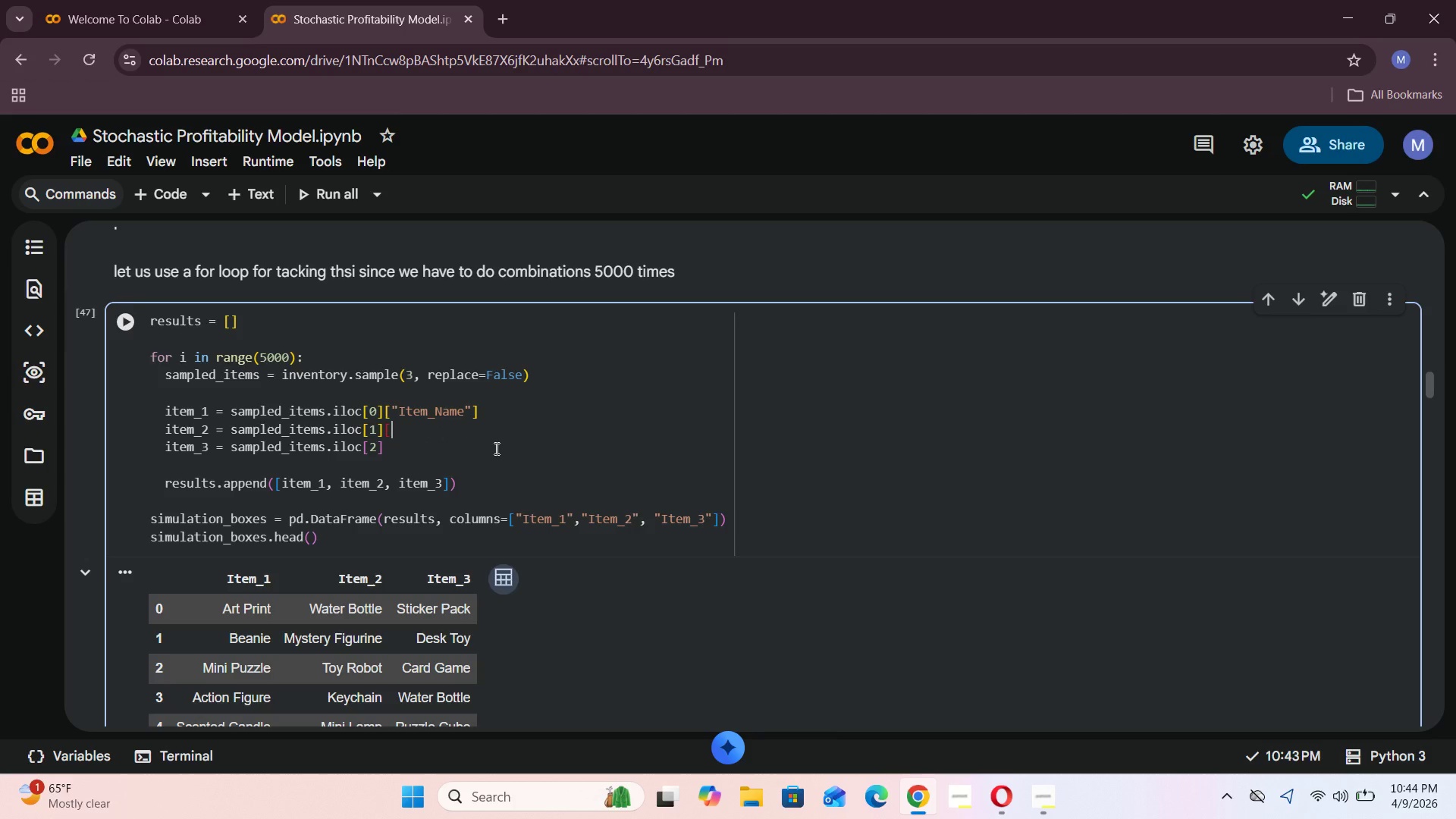 
key(Backspace)
 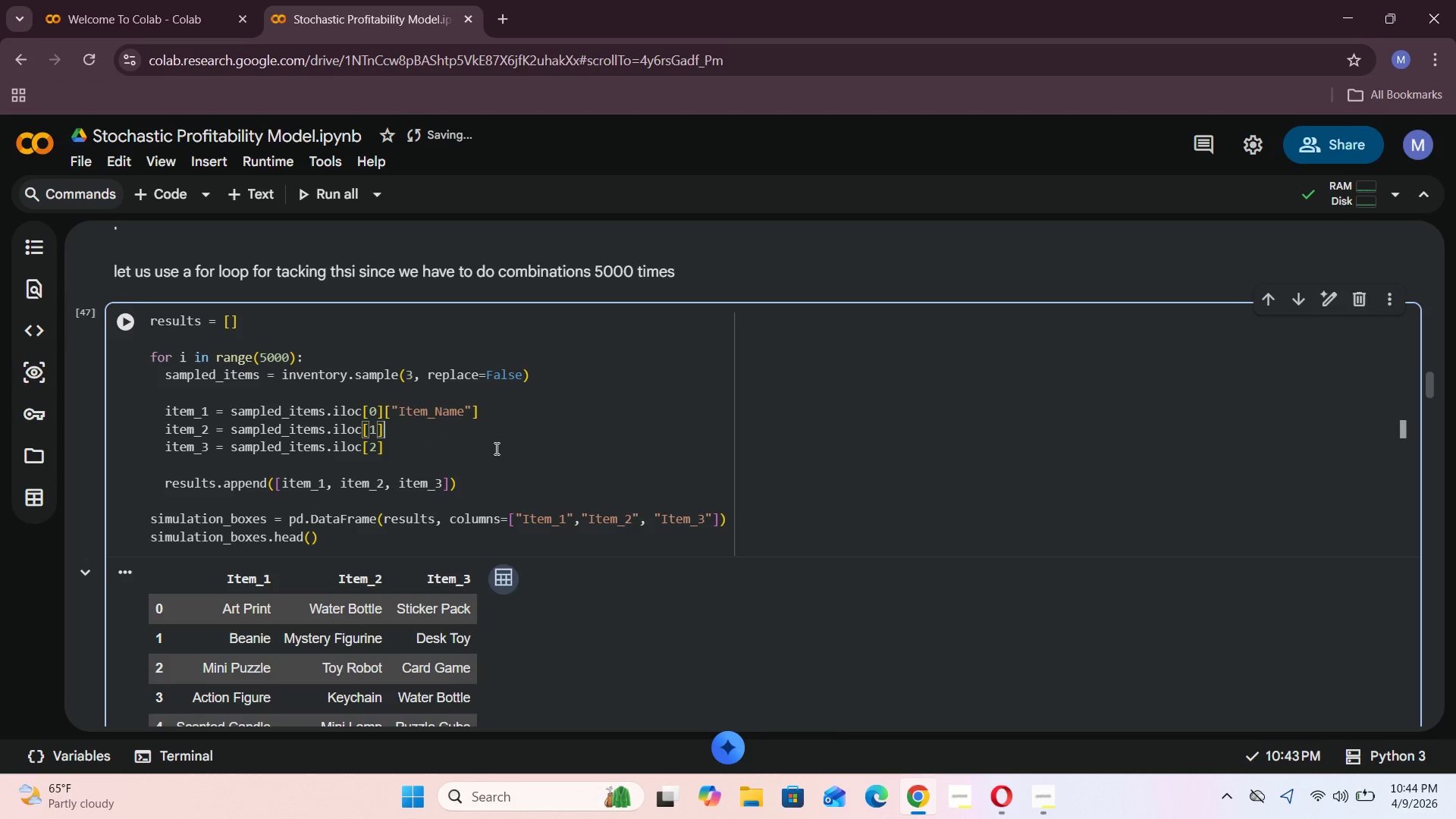 
key(ArrowUp)
 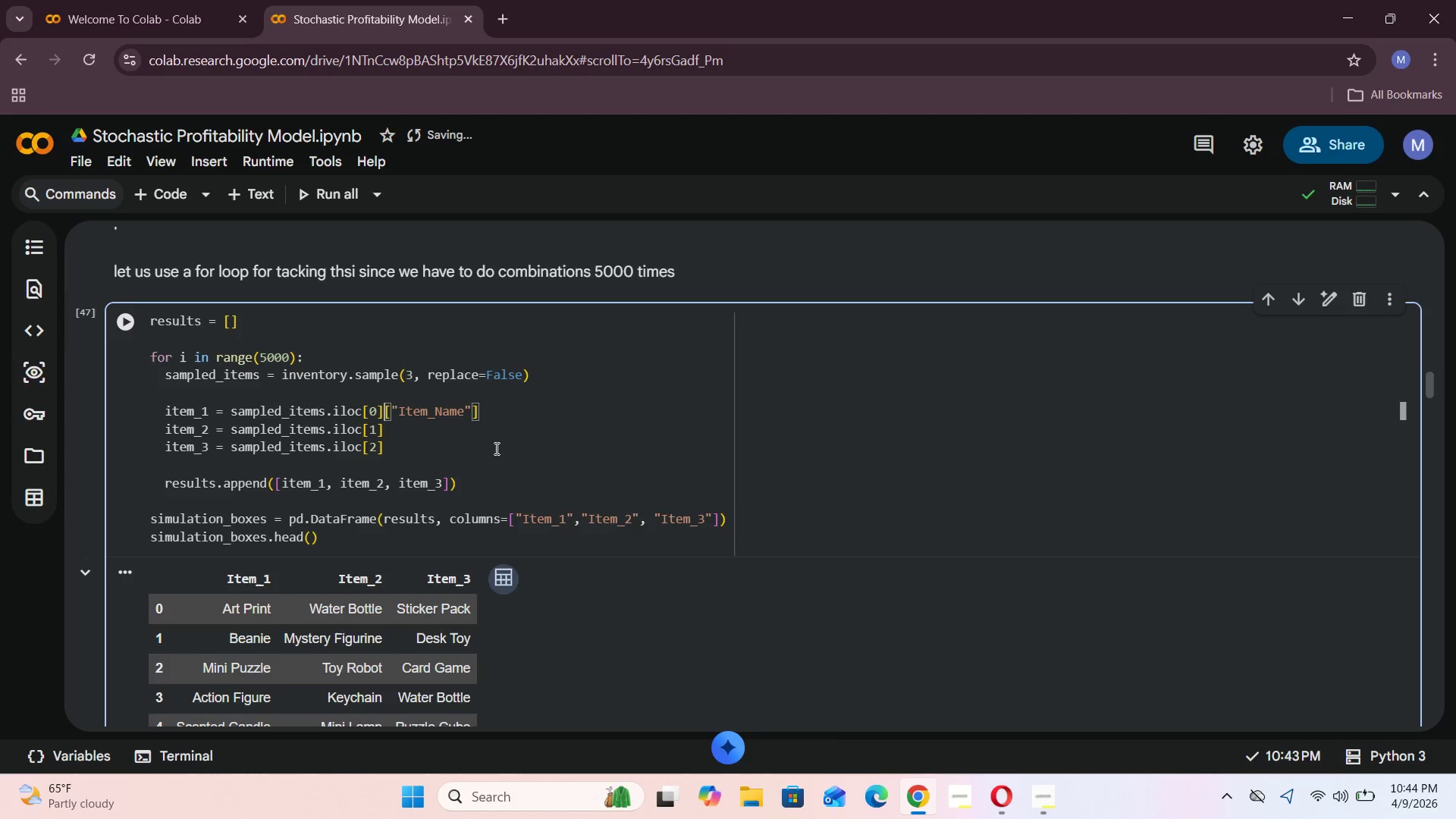 
hold_key(key=Backspace, duration=0.41)
 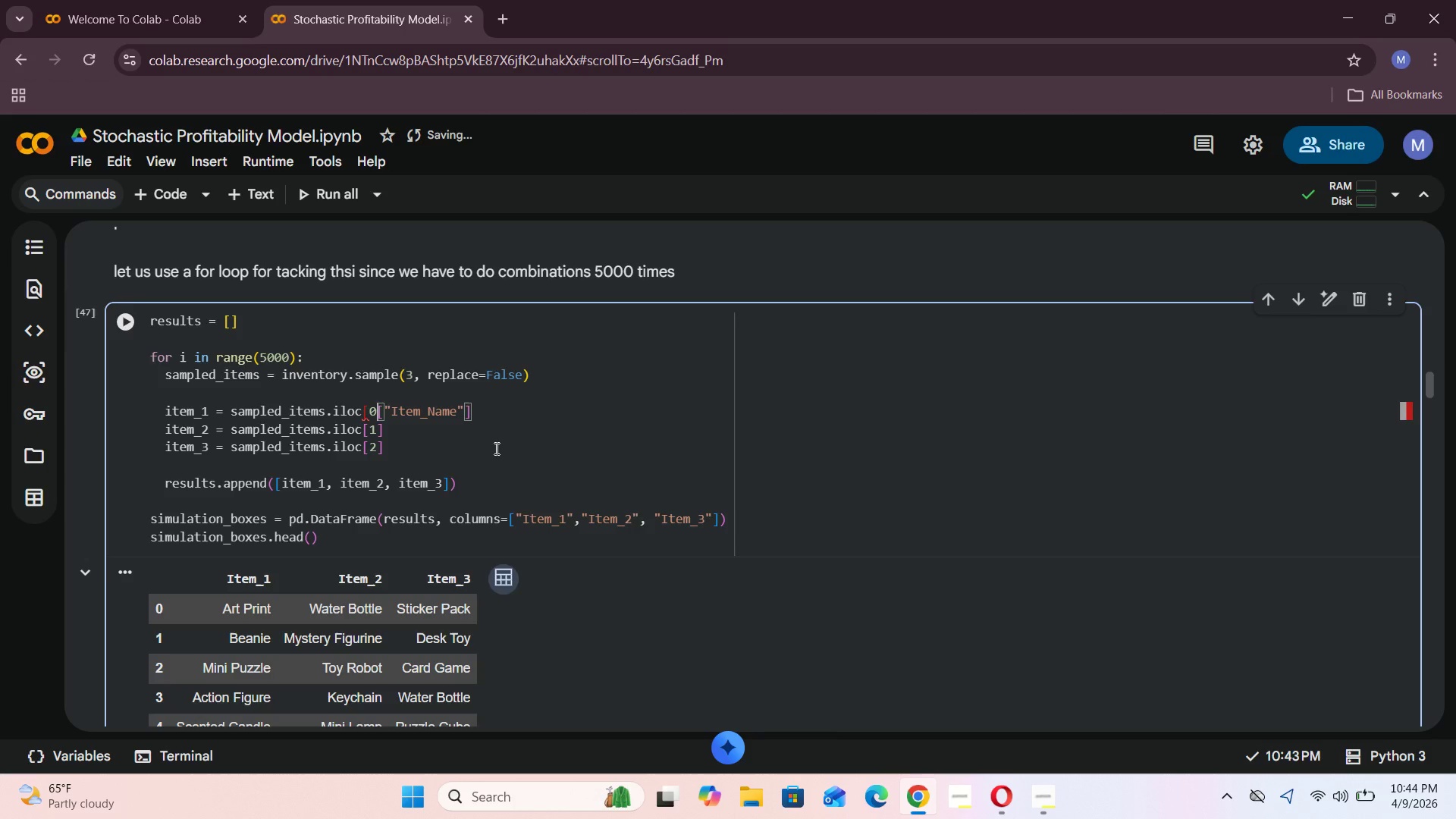 
key(BracketRight)
 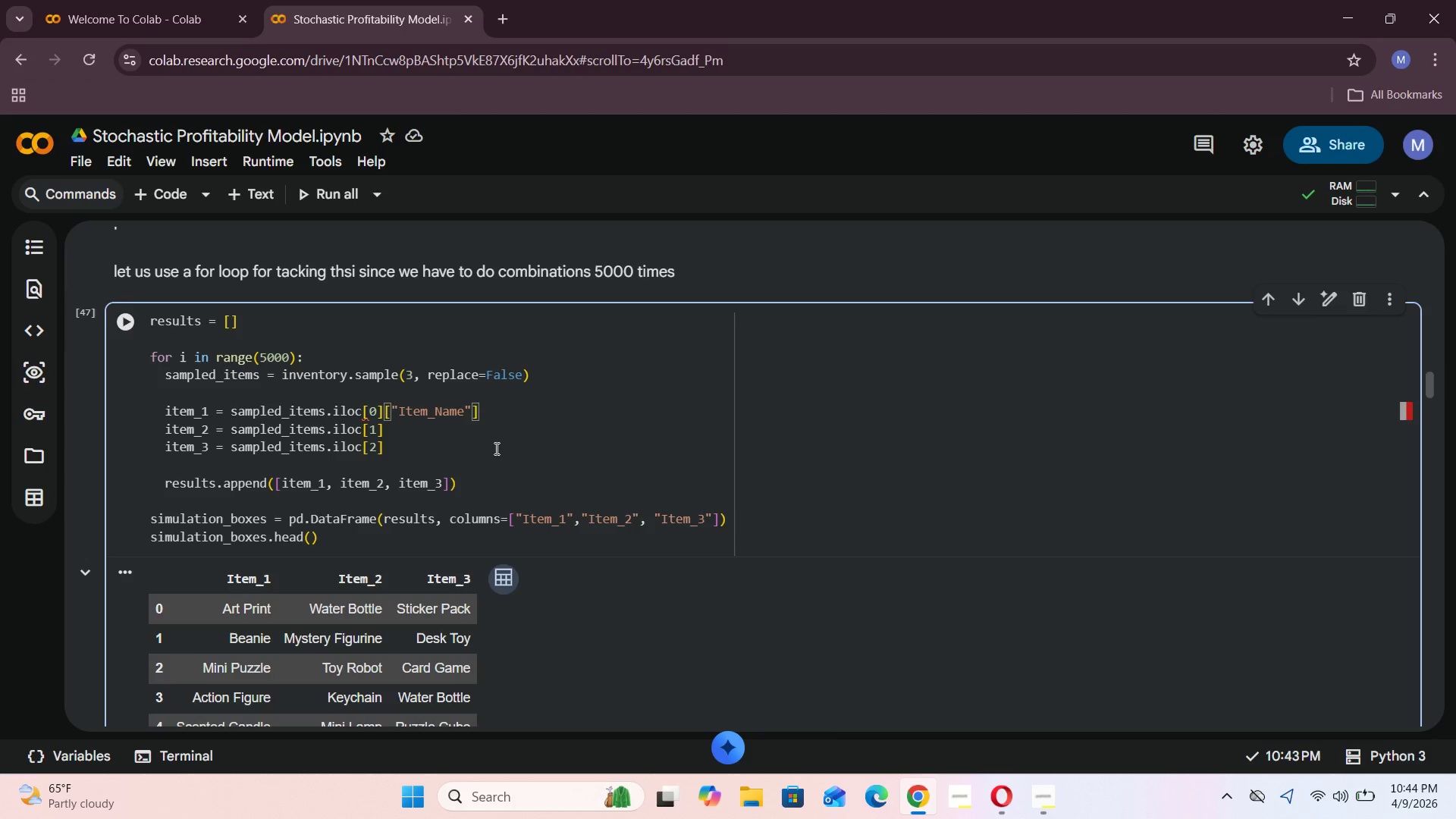 
key(ArrowRight)
 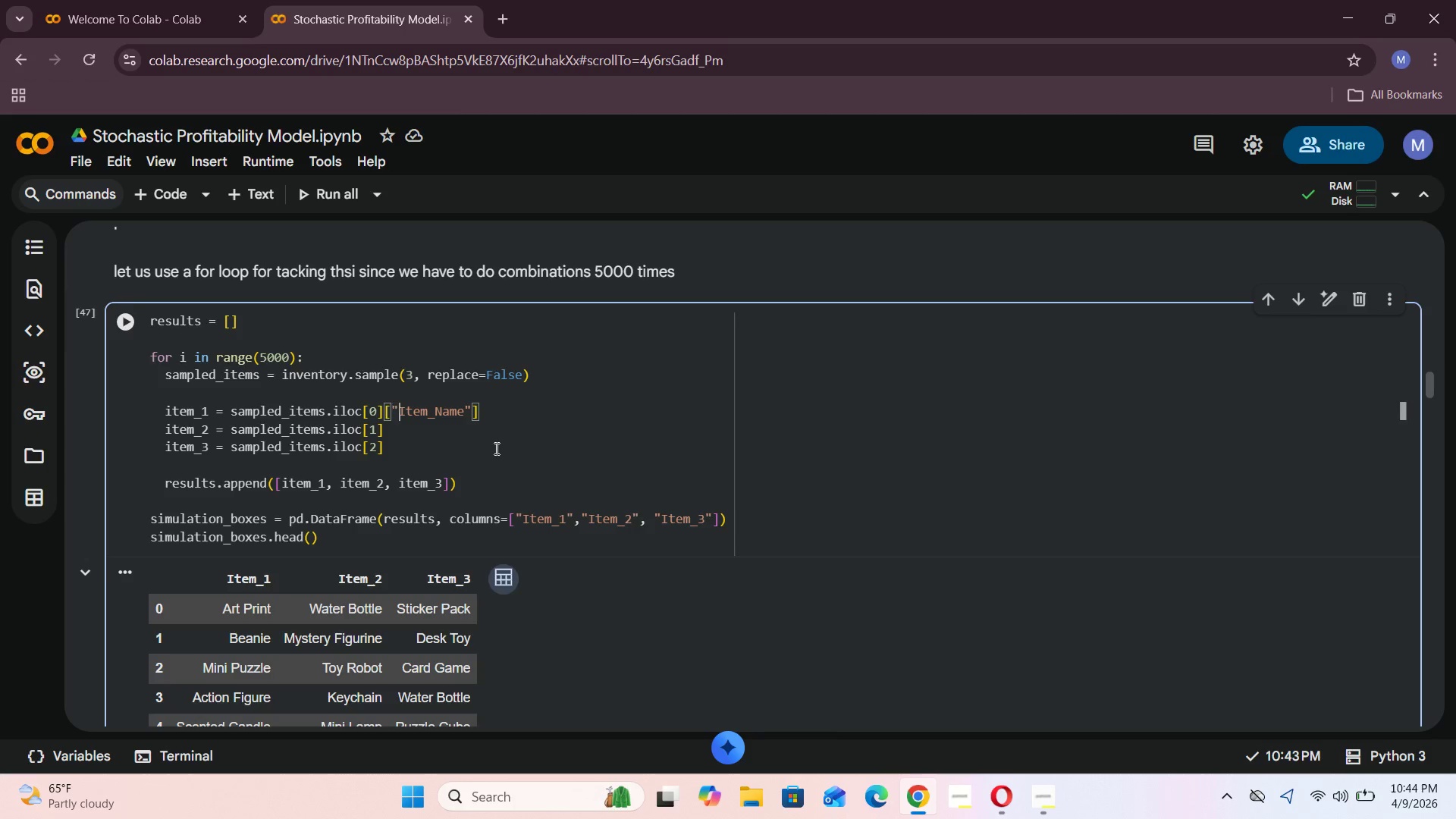 
key(ArrowRight)
 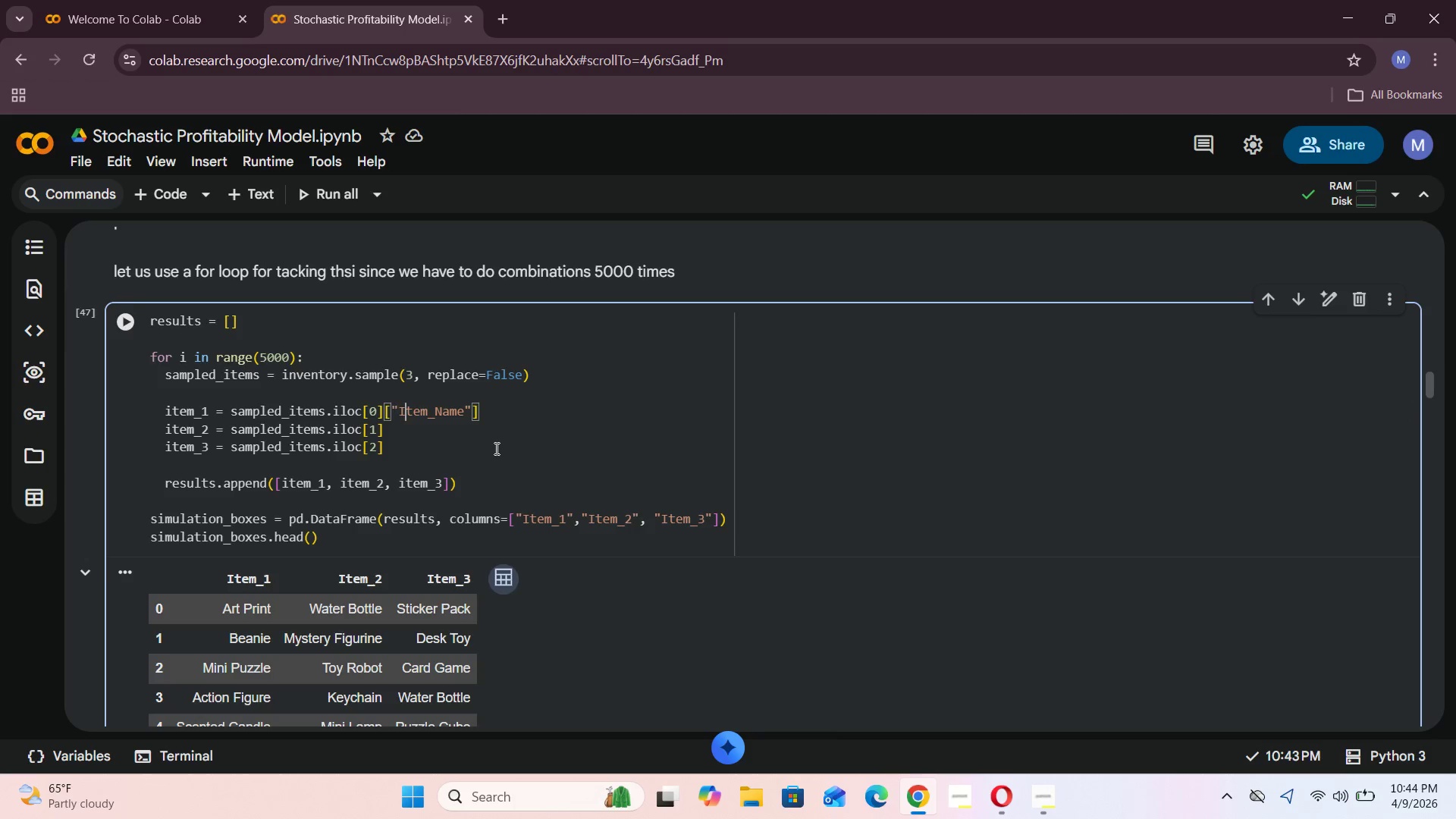 
hold_key(key=ArrowRight, duration=0.75)
 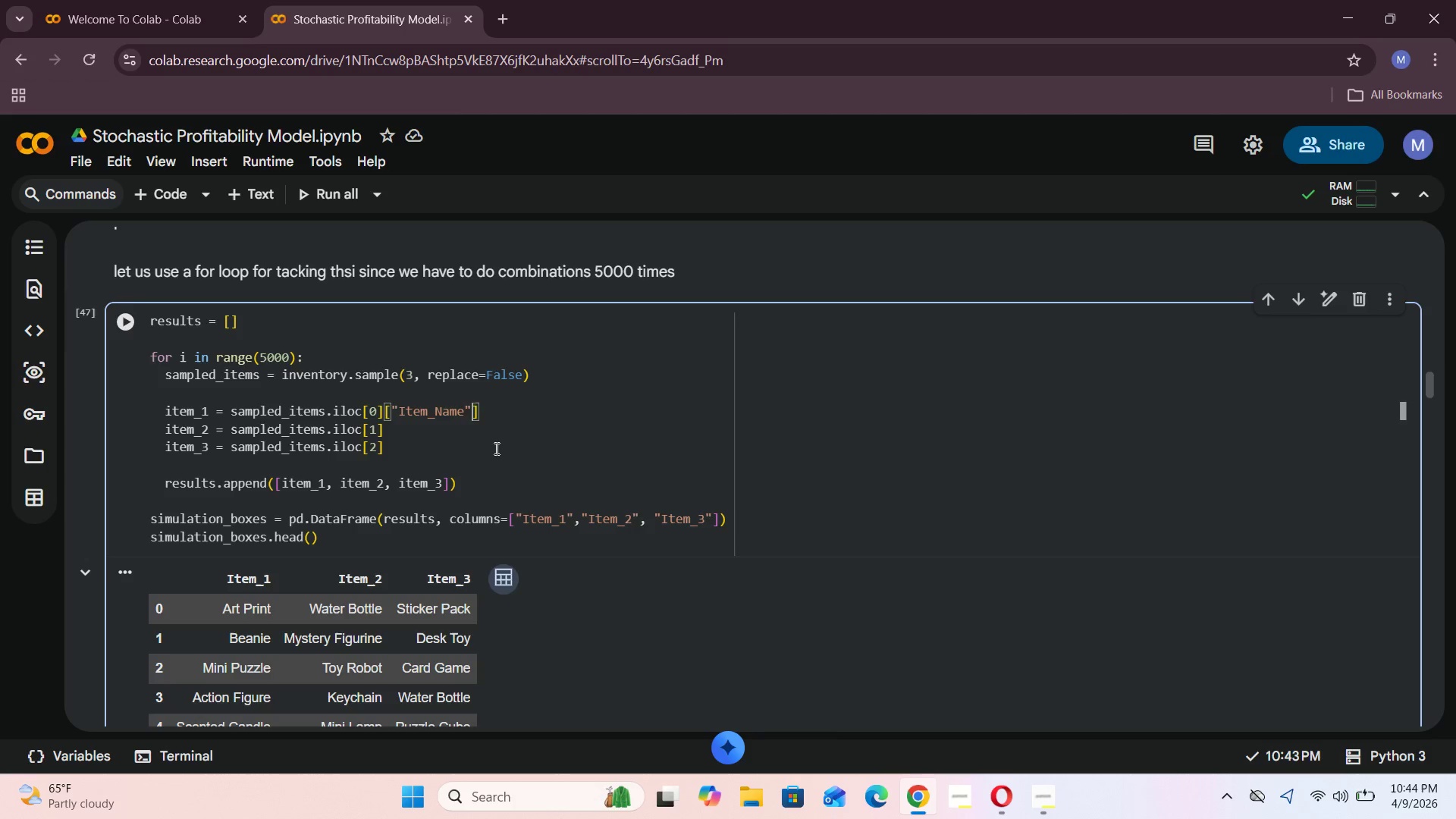 
key(ArrowRight)
 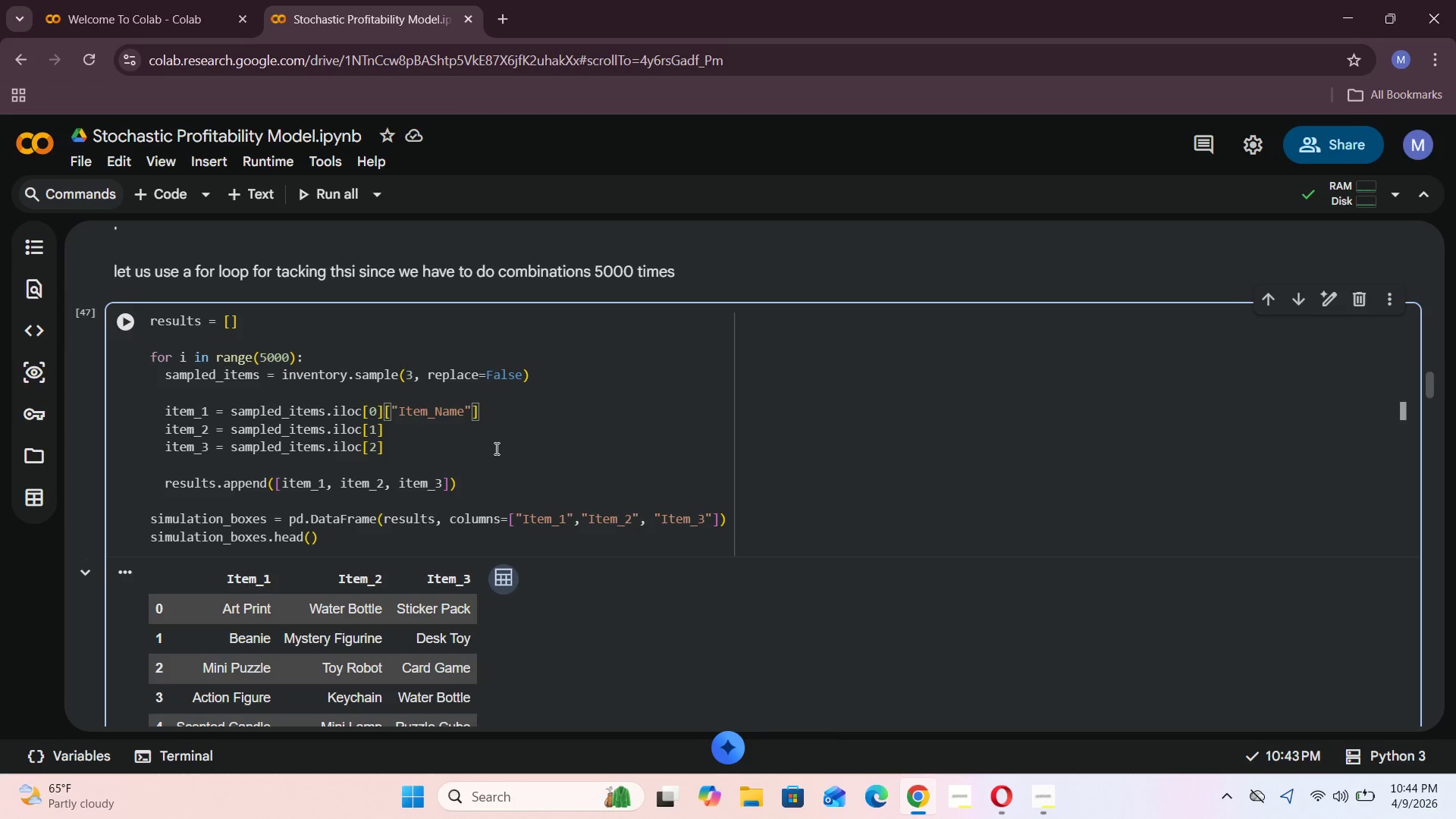 
key(Backspace)
 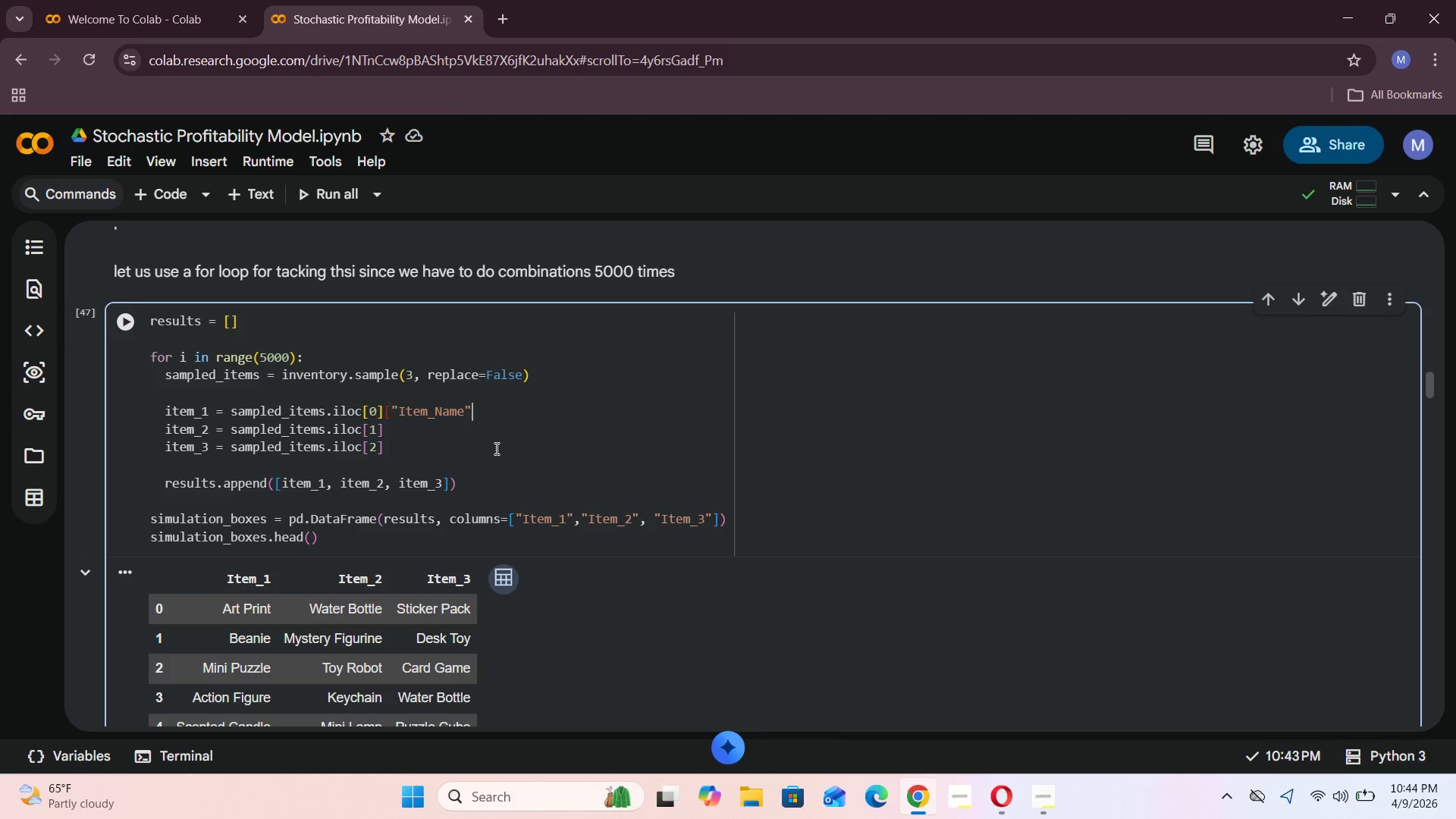 
key(Backspace)
 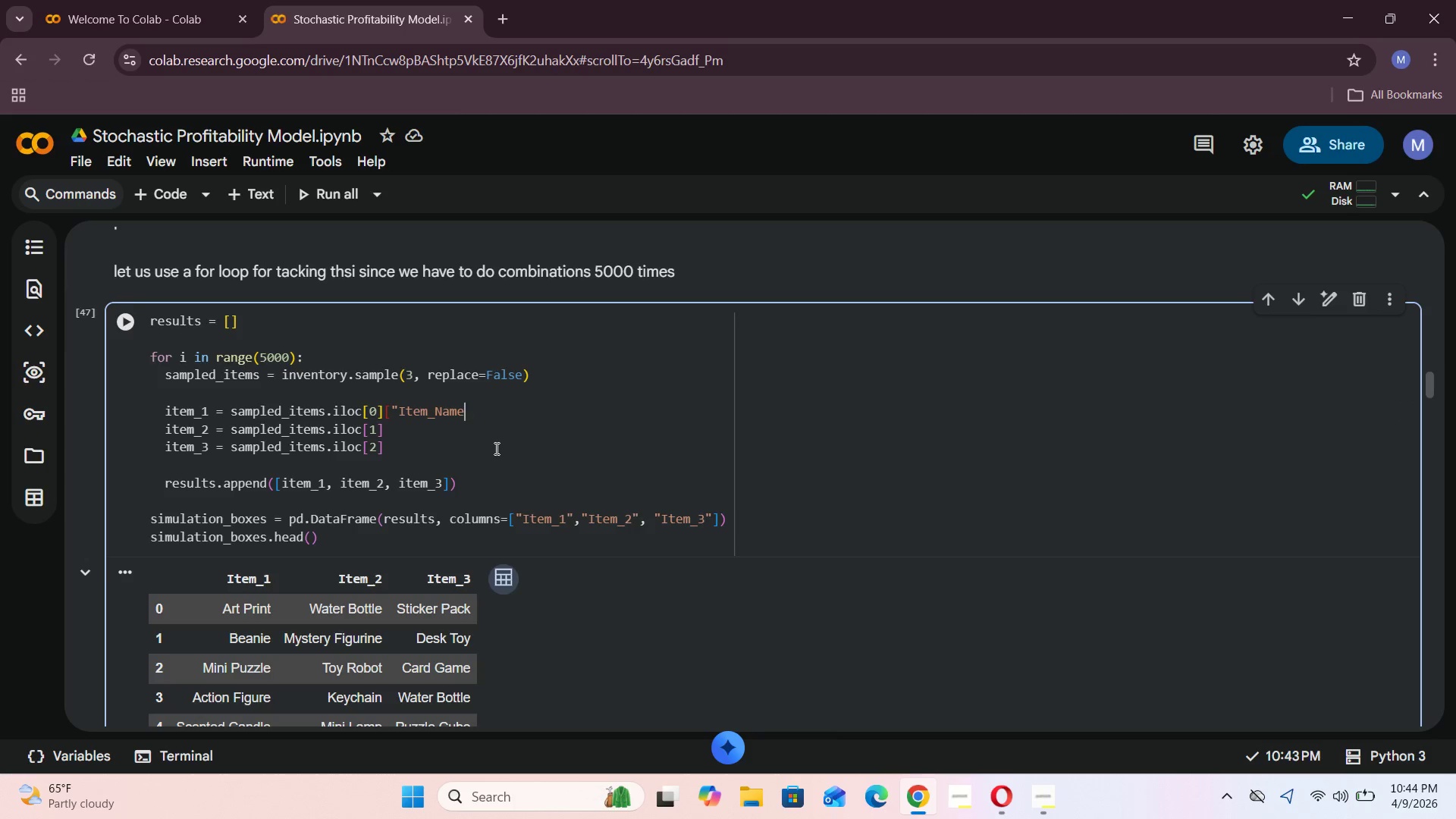 
hold_key(key=Backspace, duration=0.62)
 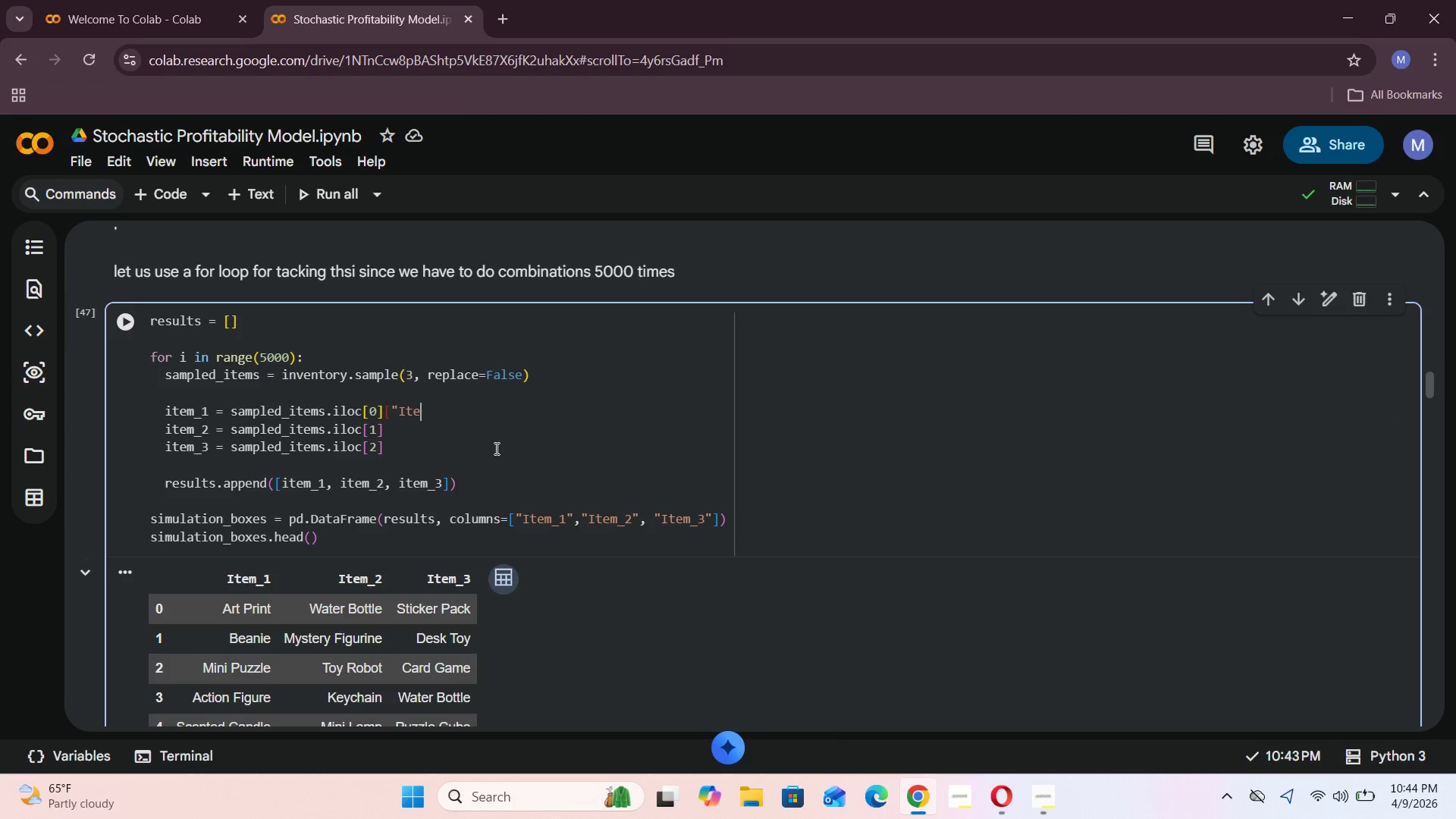 
key(Backspace)
 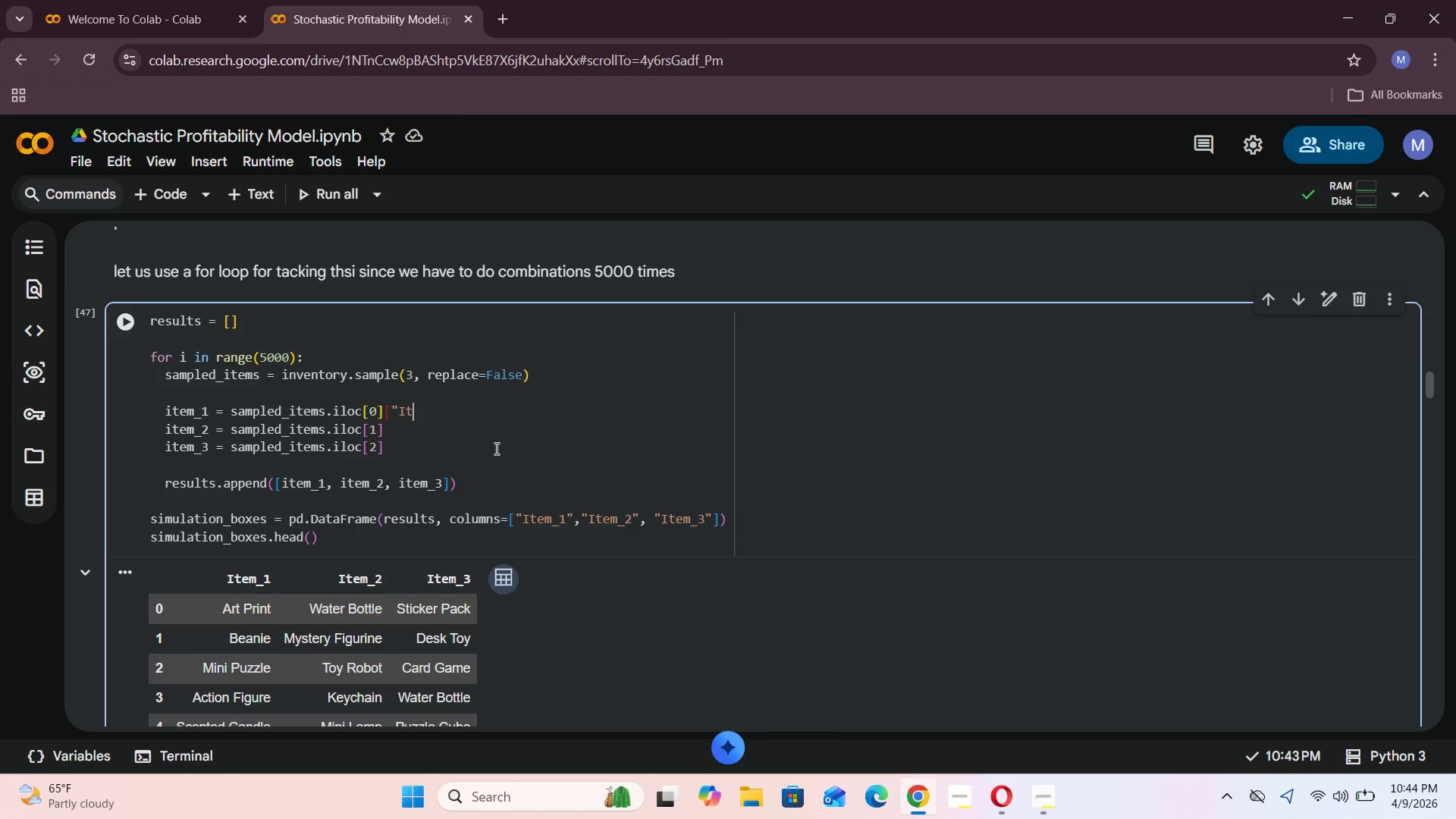 
key(Backspace)
 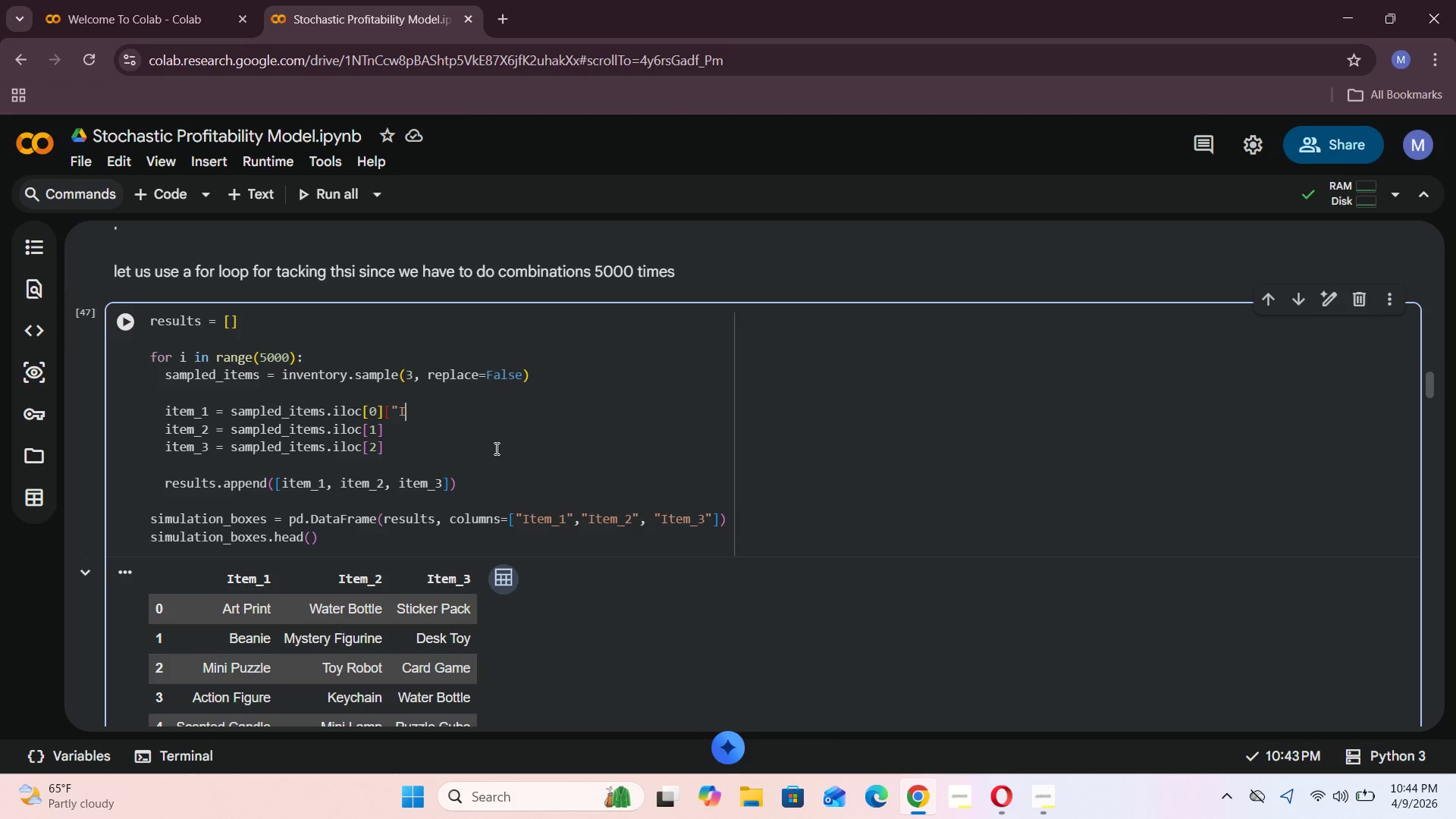 
key(Backspace)
 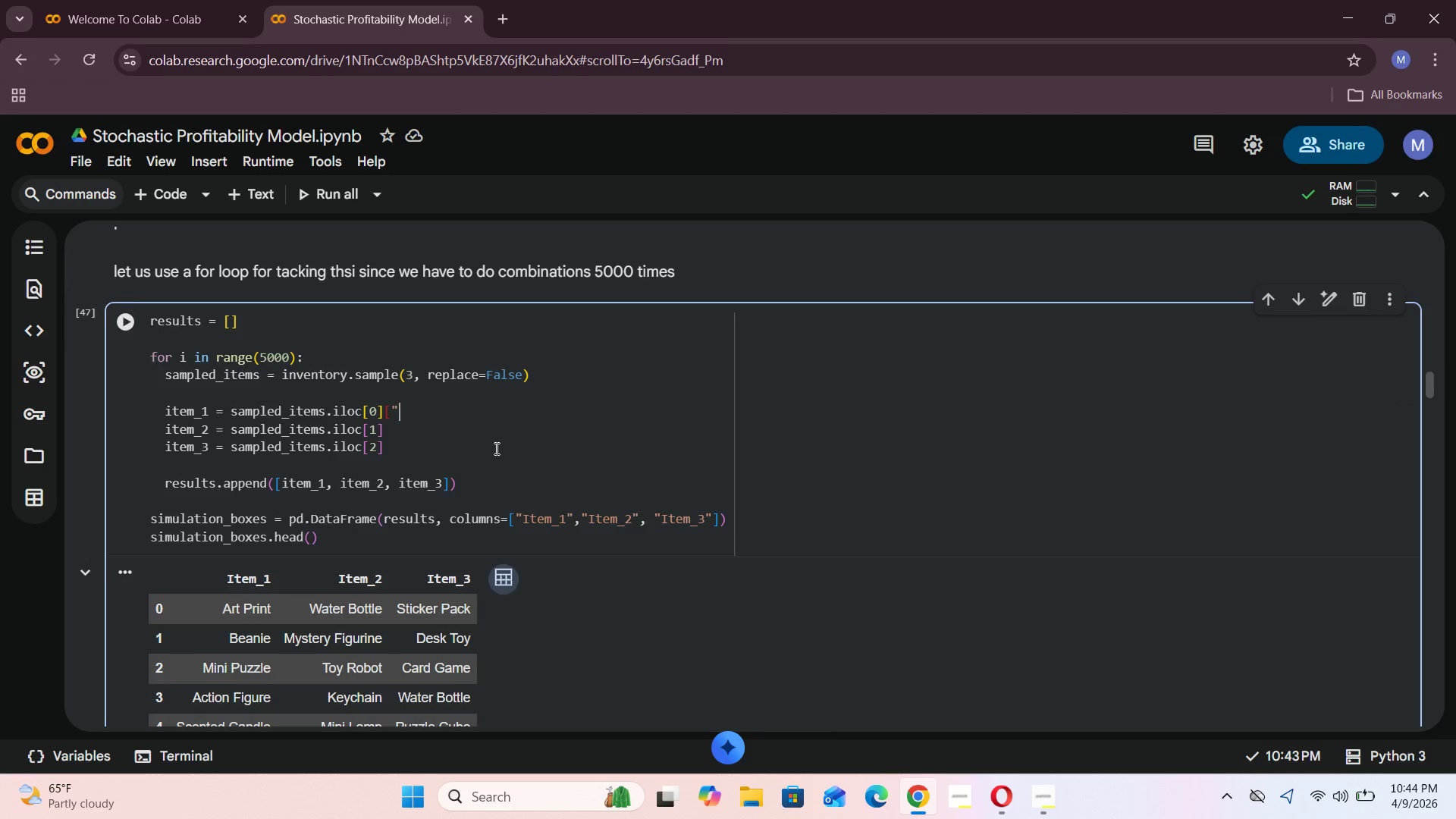 
key(Backspace)
 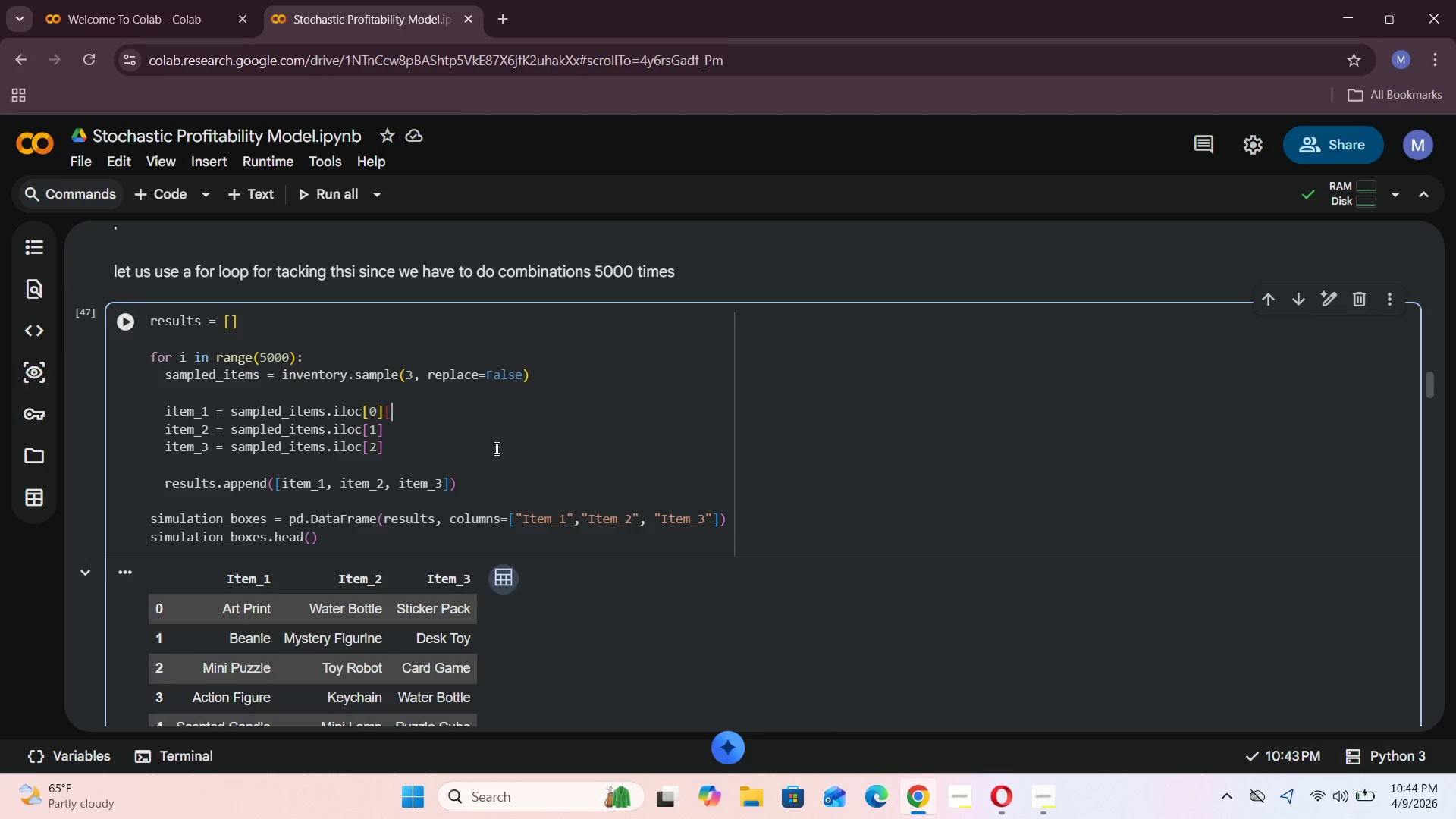 
key(Backspace)
 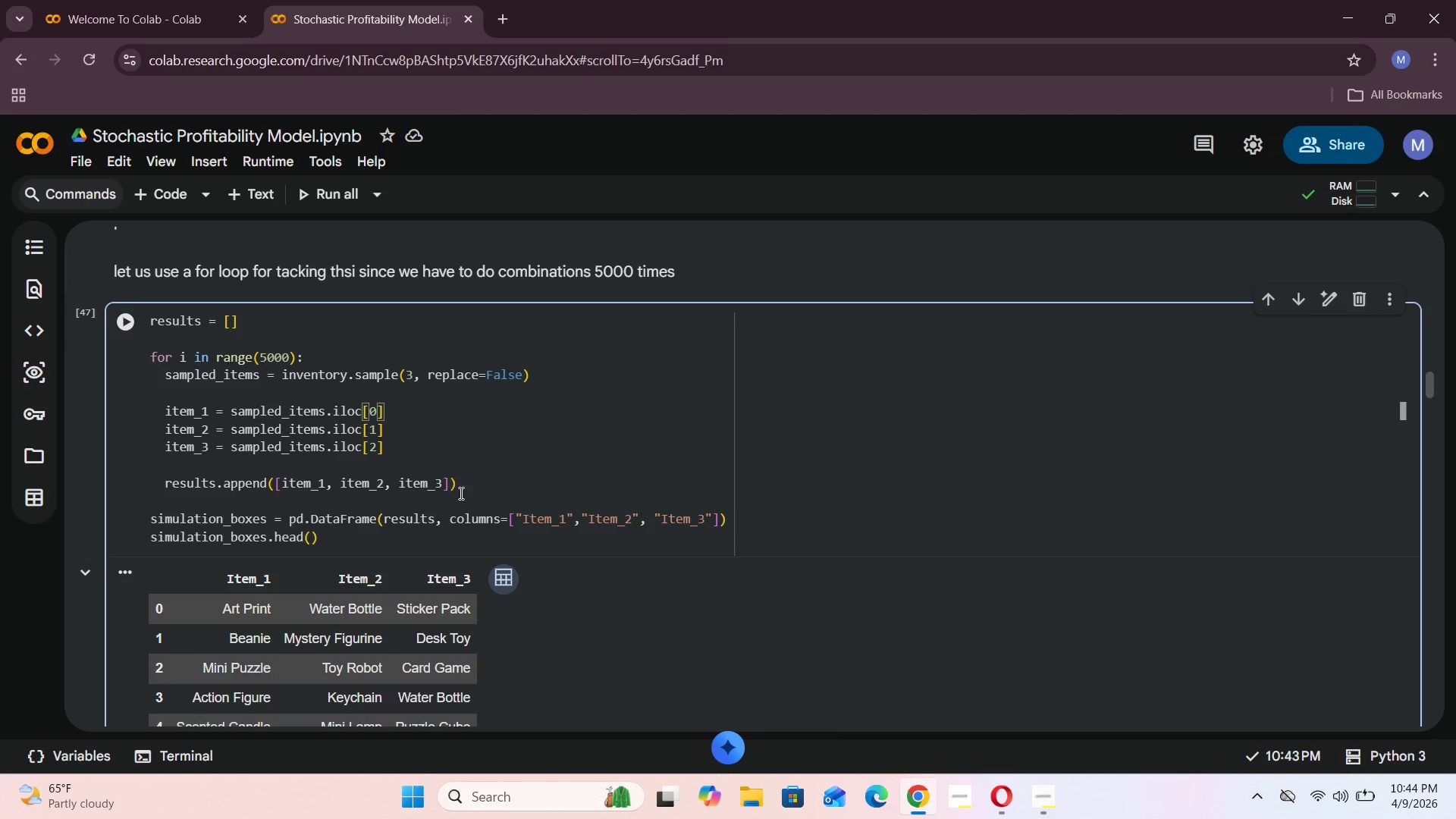 
wait(8.77)
 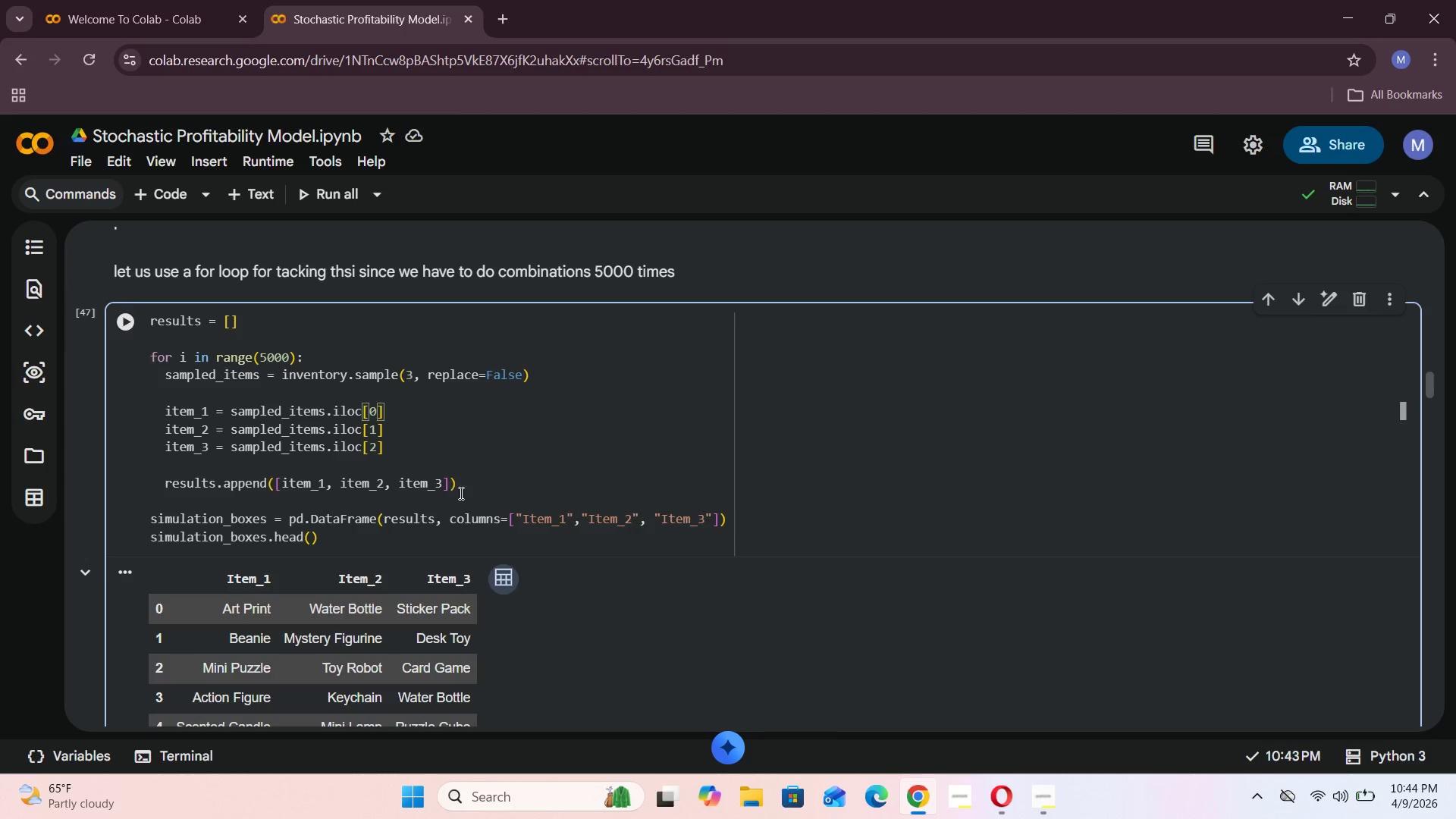 
left_click([130, 319])
 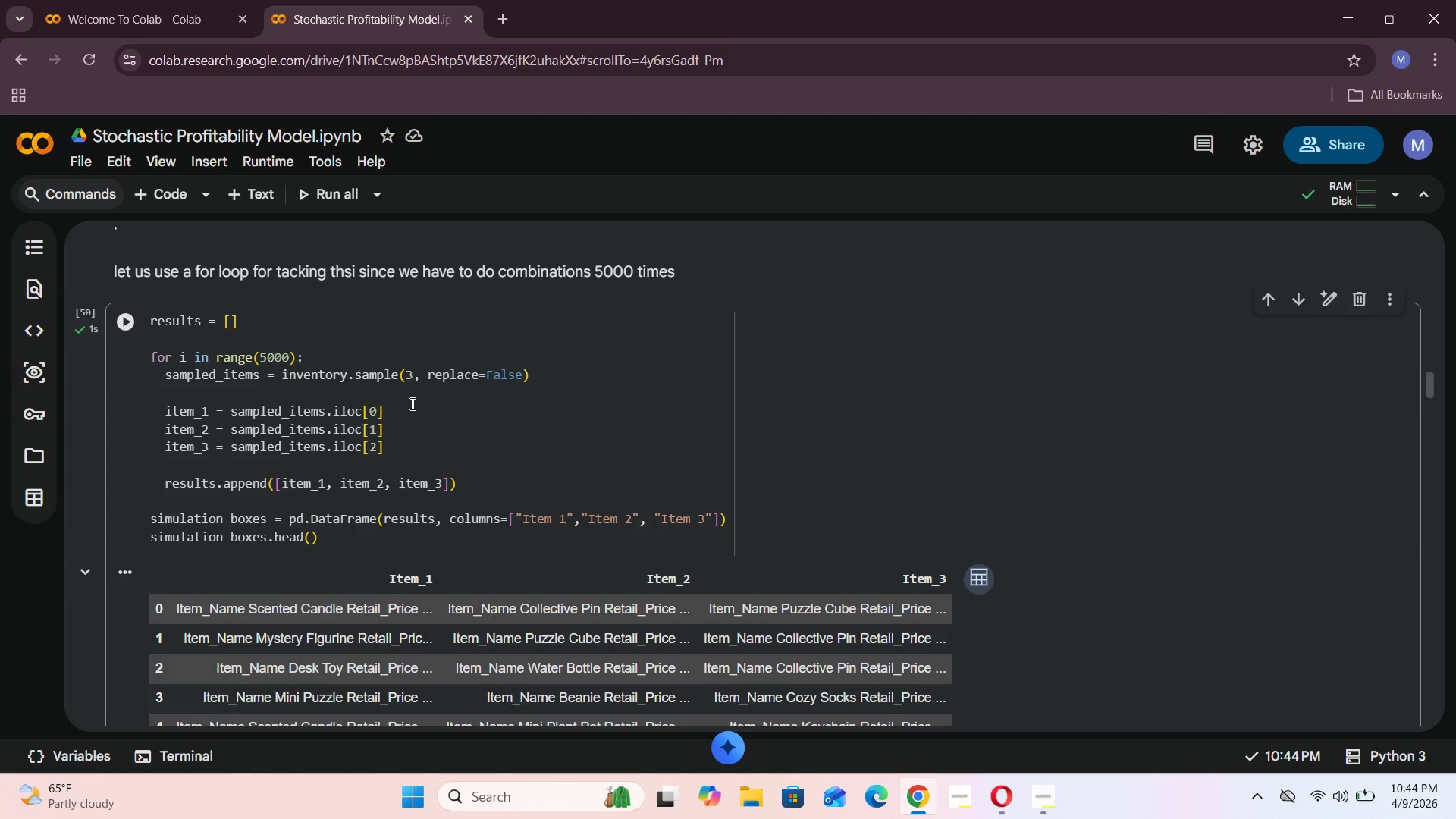 
wait(5.67)
 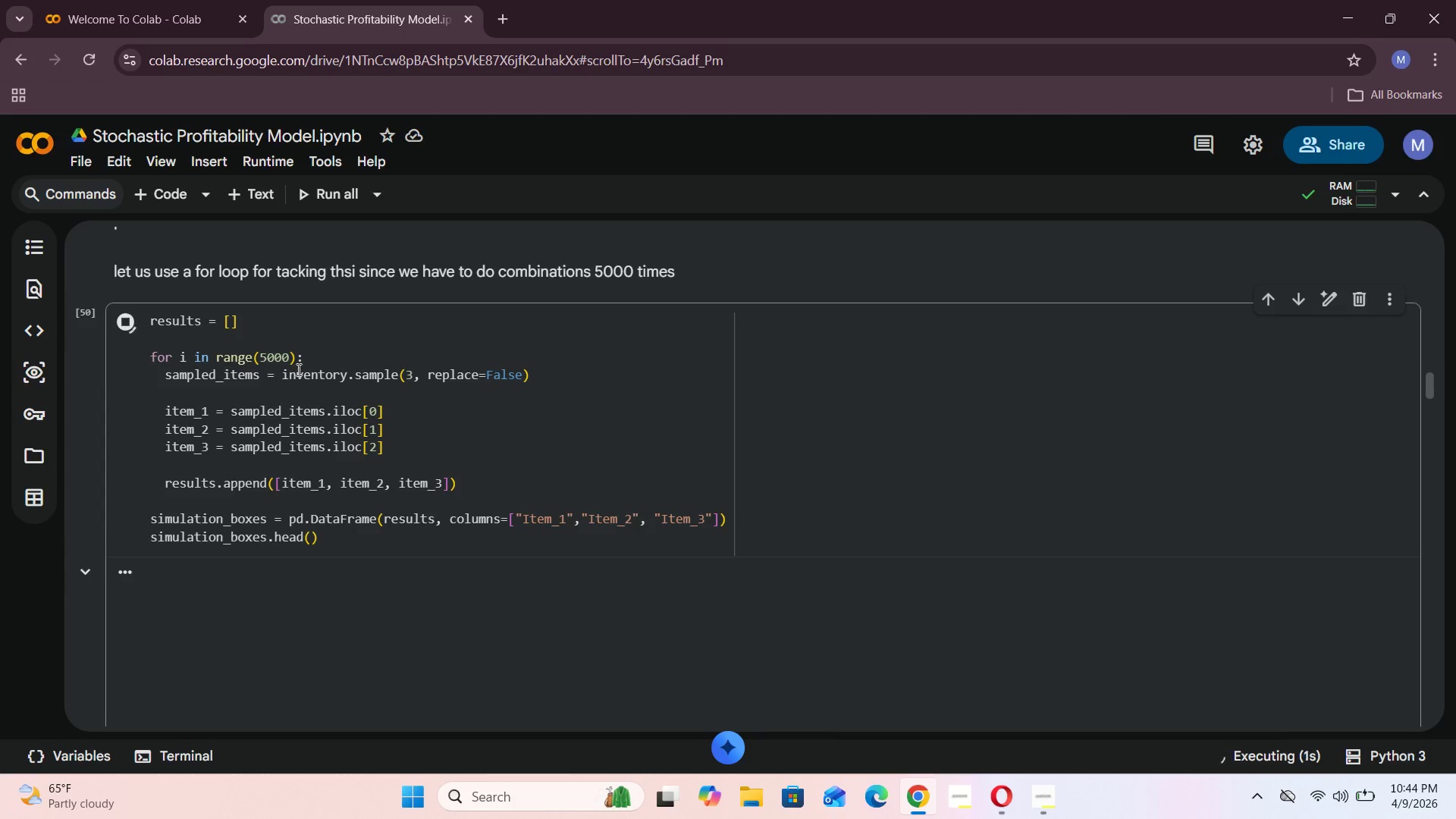 
left_click([399, 410])
 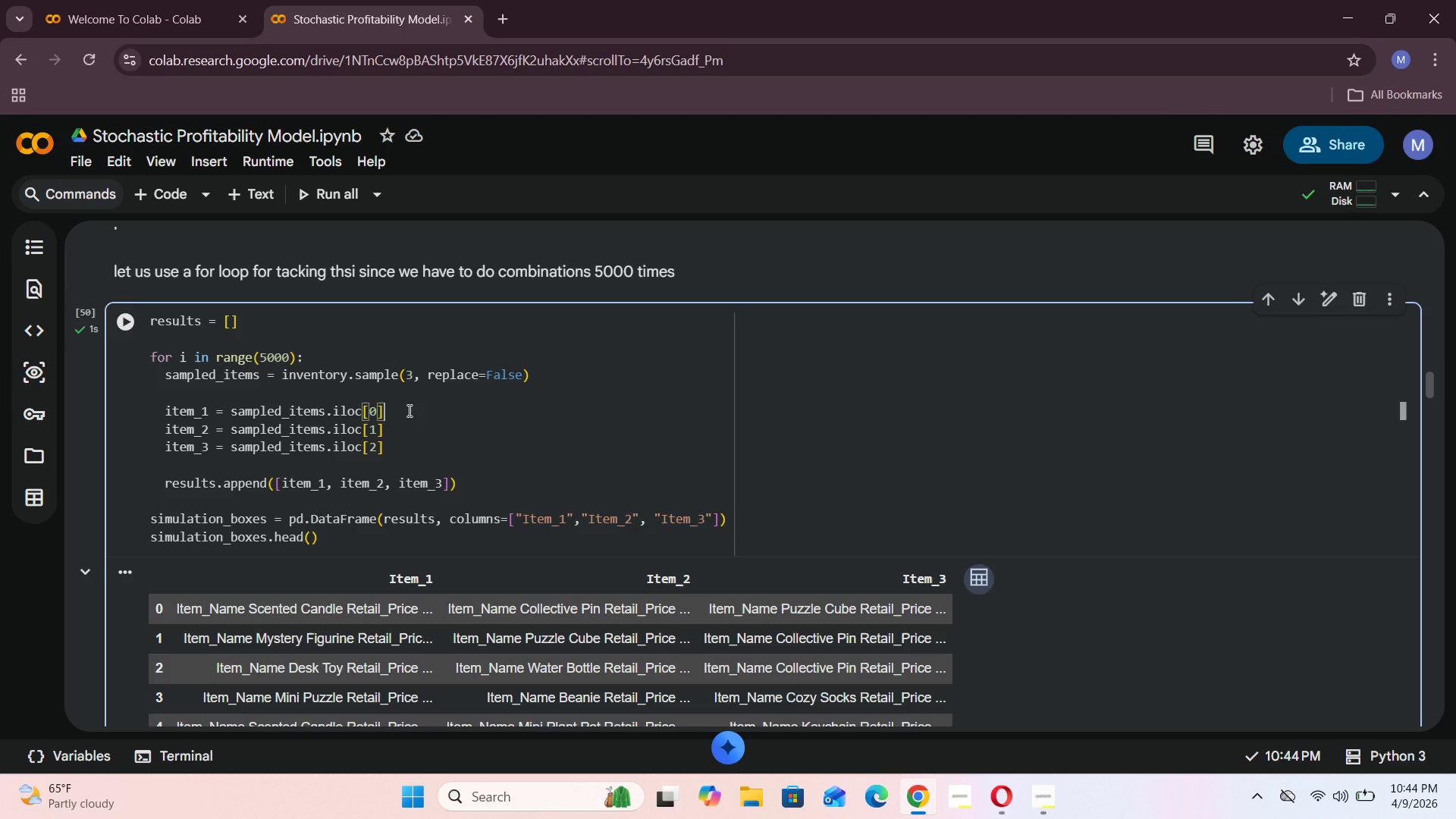 
type(["Item_Nmae)
 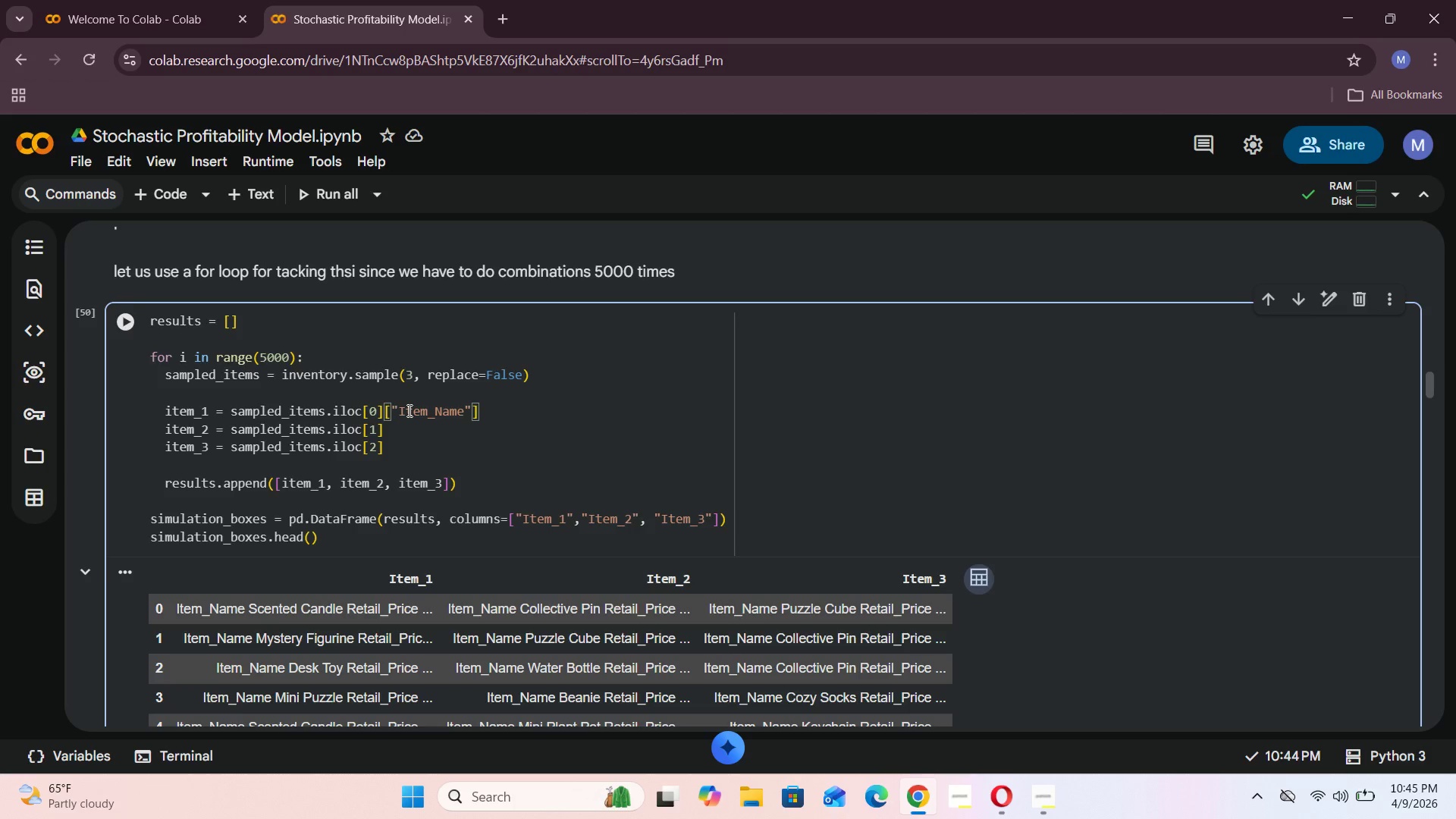 
key(ArrowRight)
 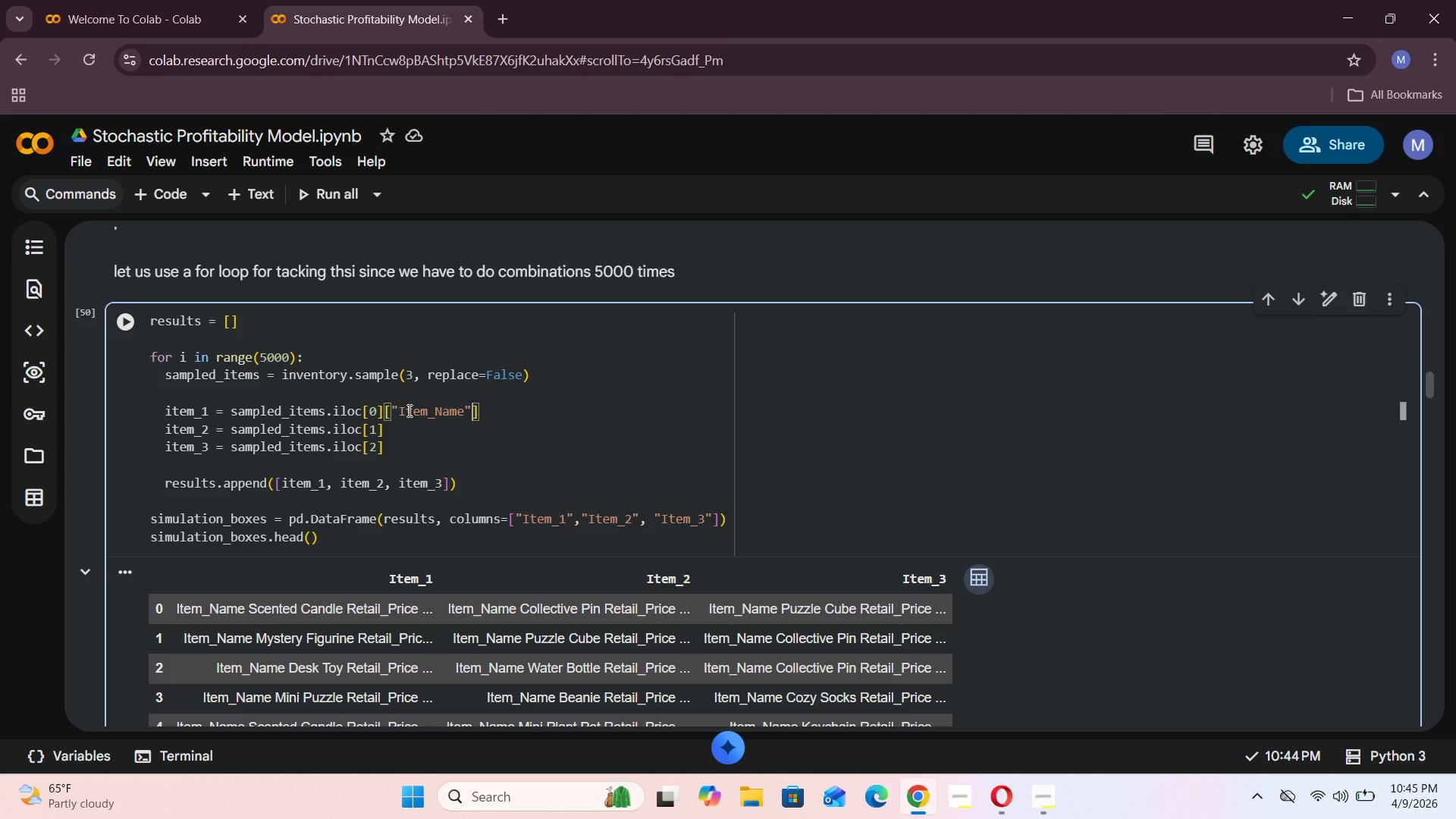 
key(ArrowRight)
 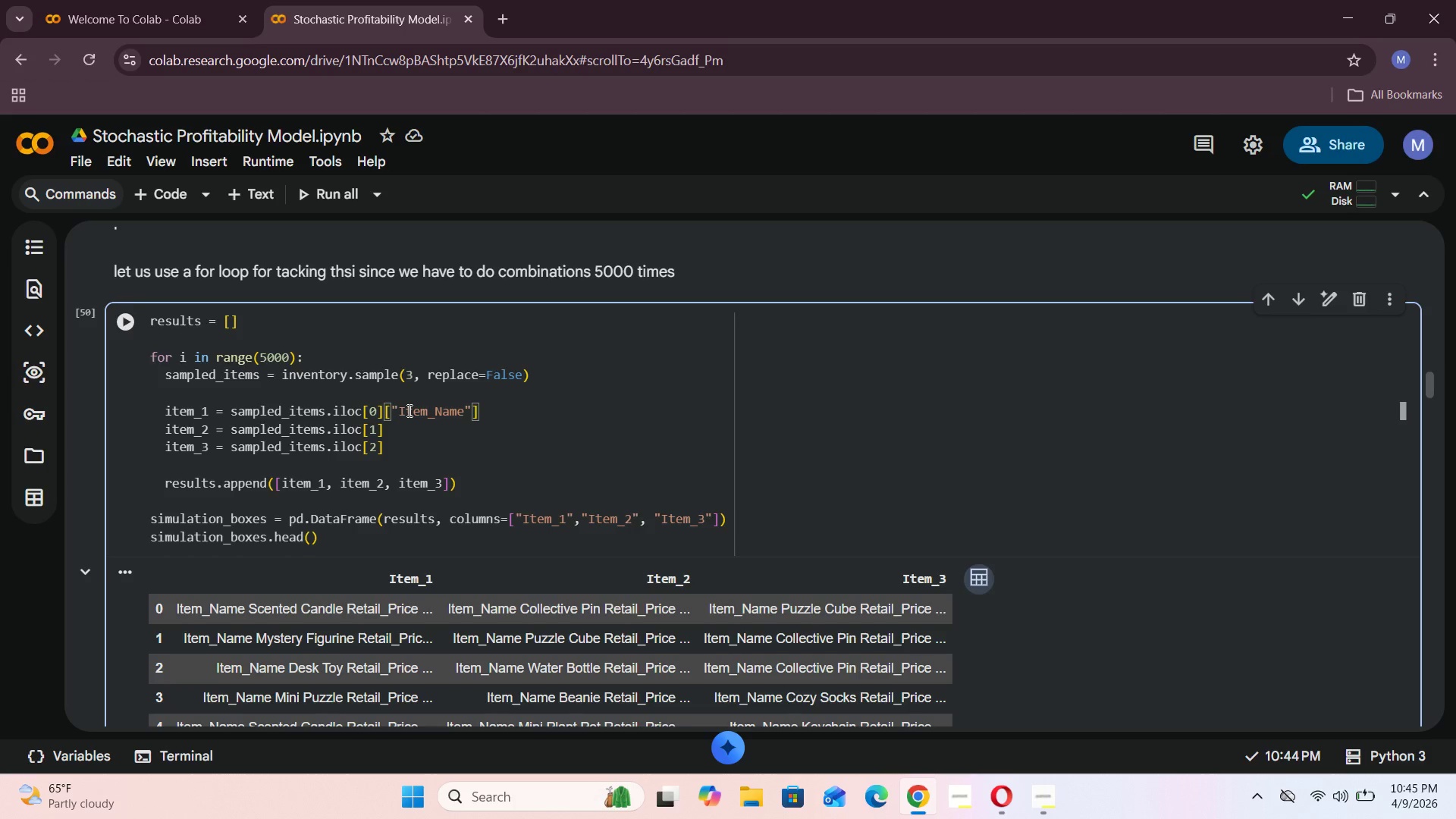 
key(Enter)
 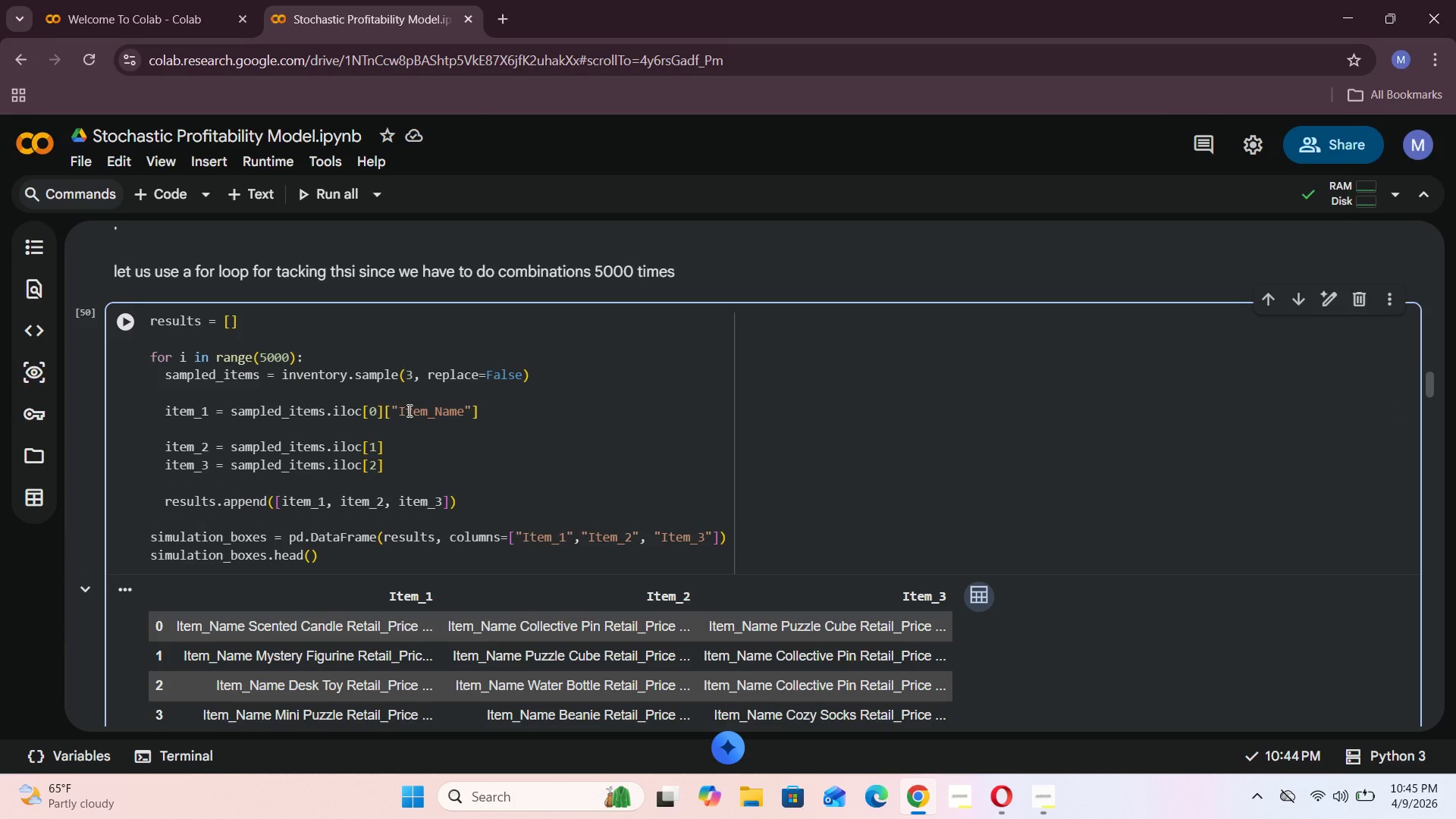 
key(Backspace)
 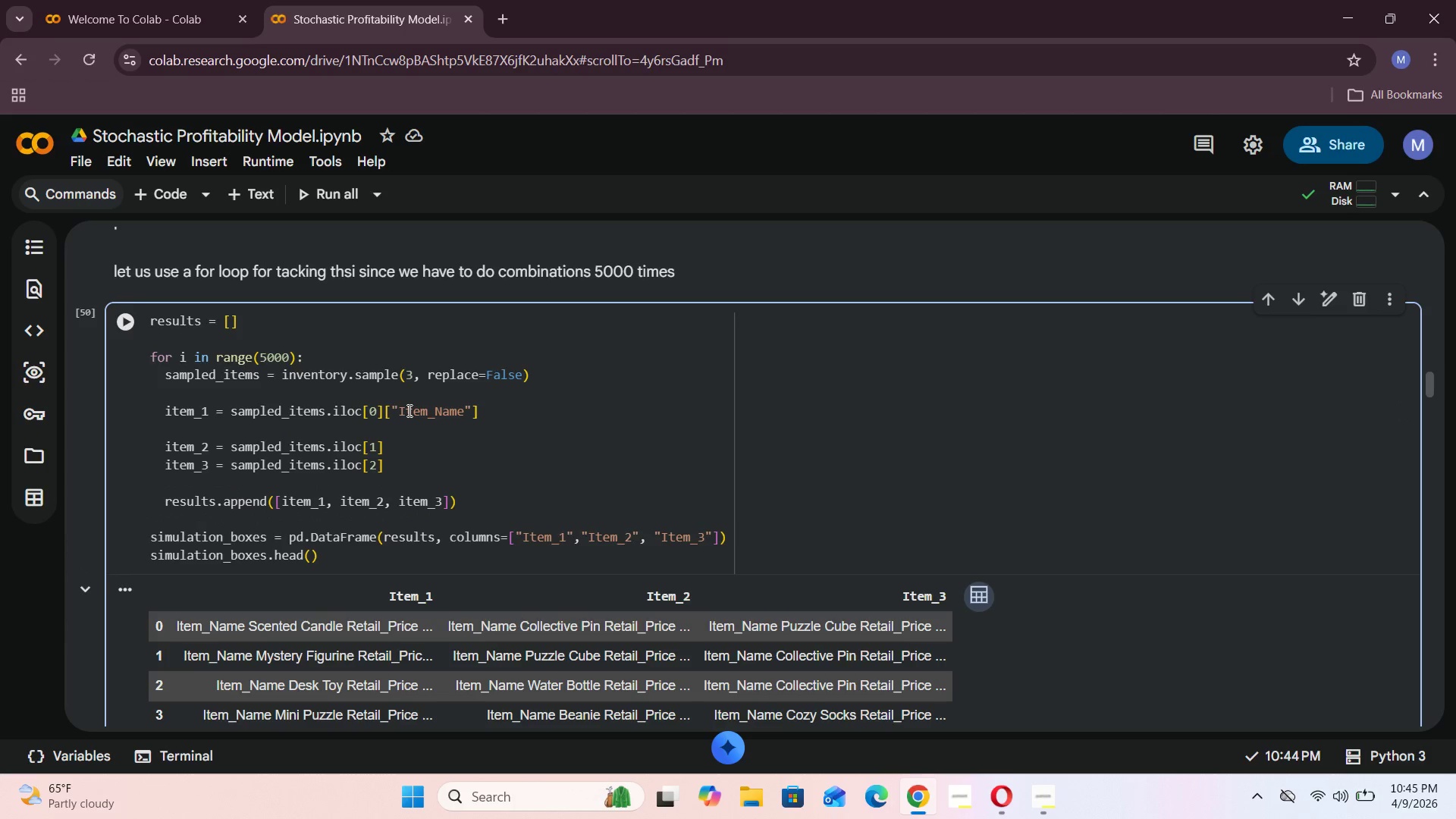 
key(Backspace)
 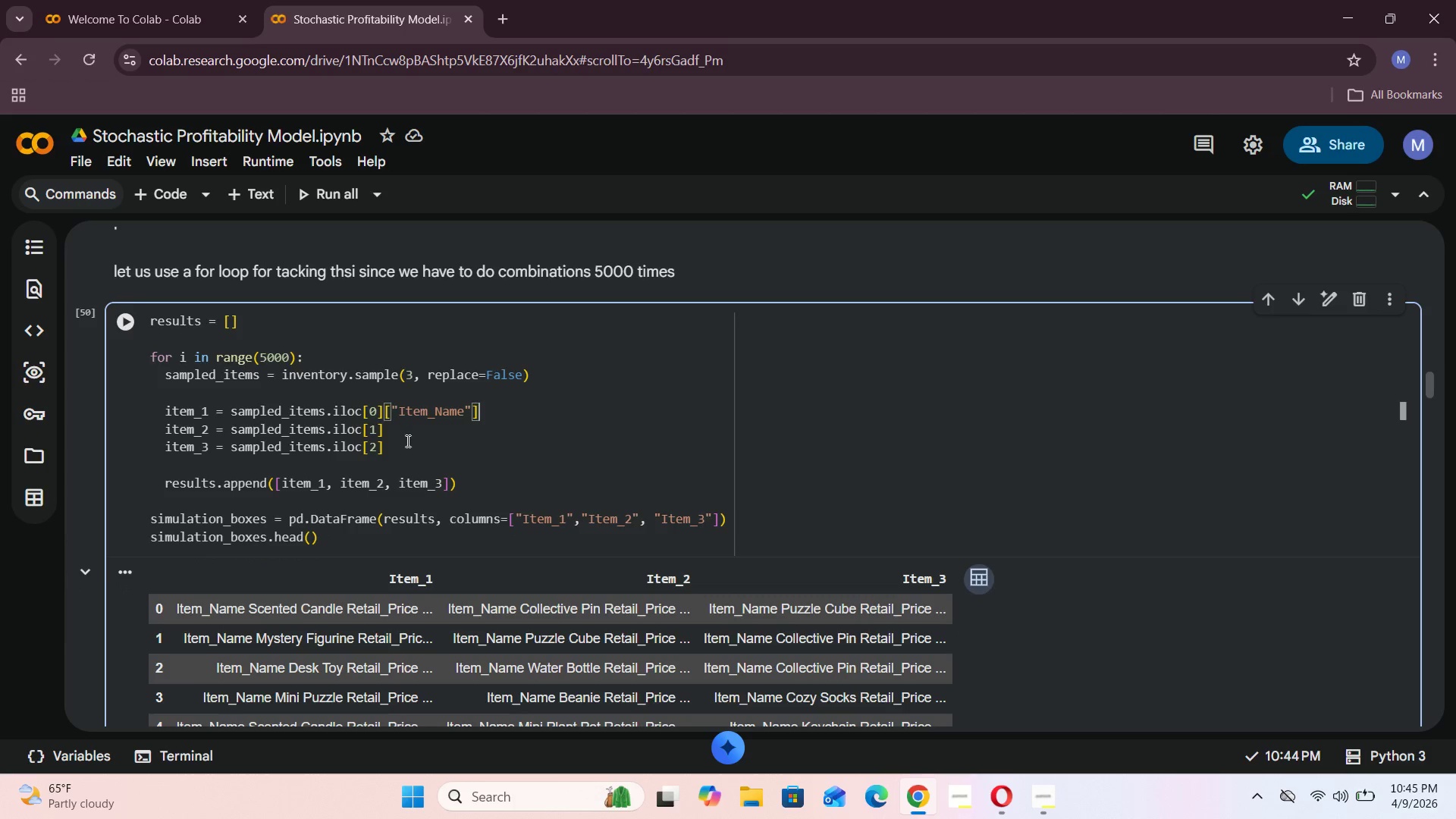 
left_click([405, 436])
 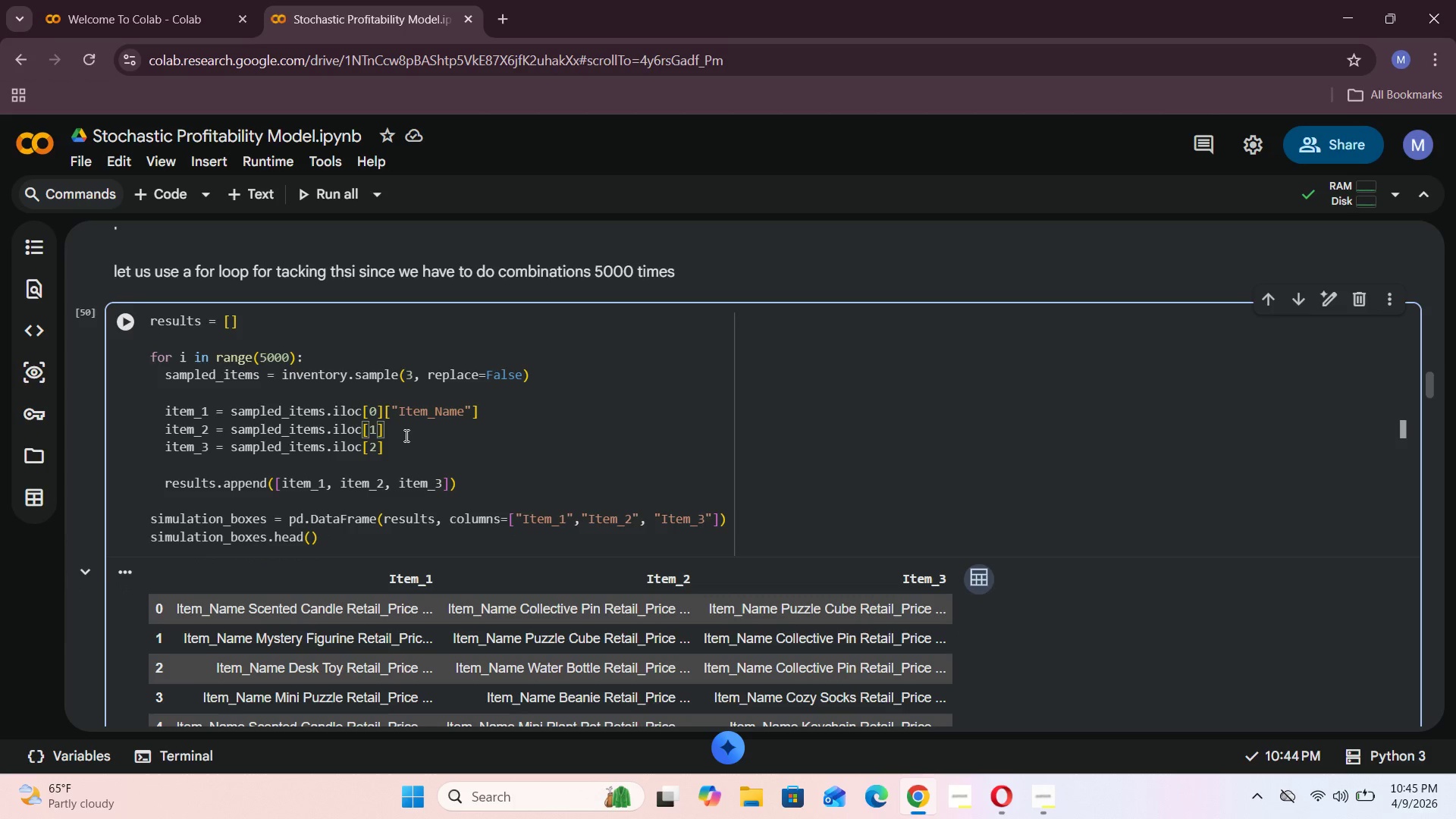 
key(Shift+BracketLeft)
 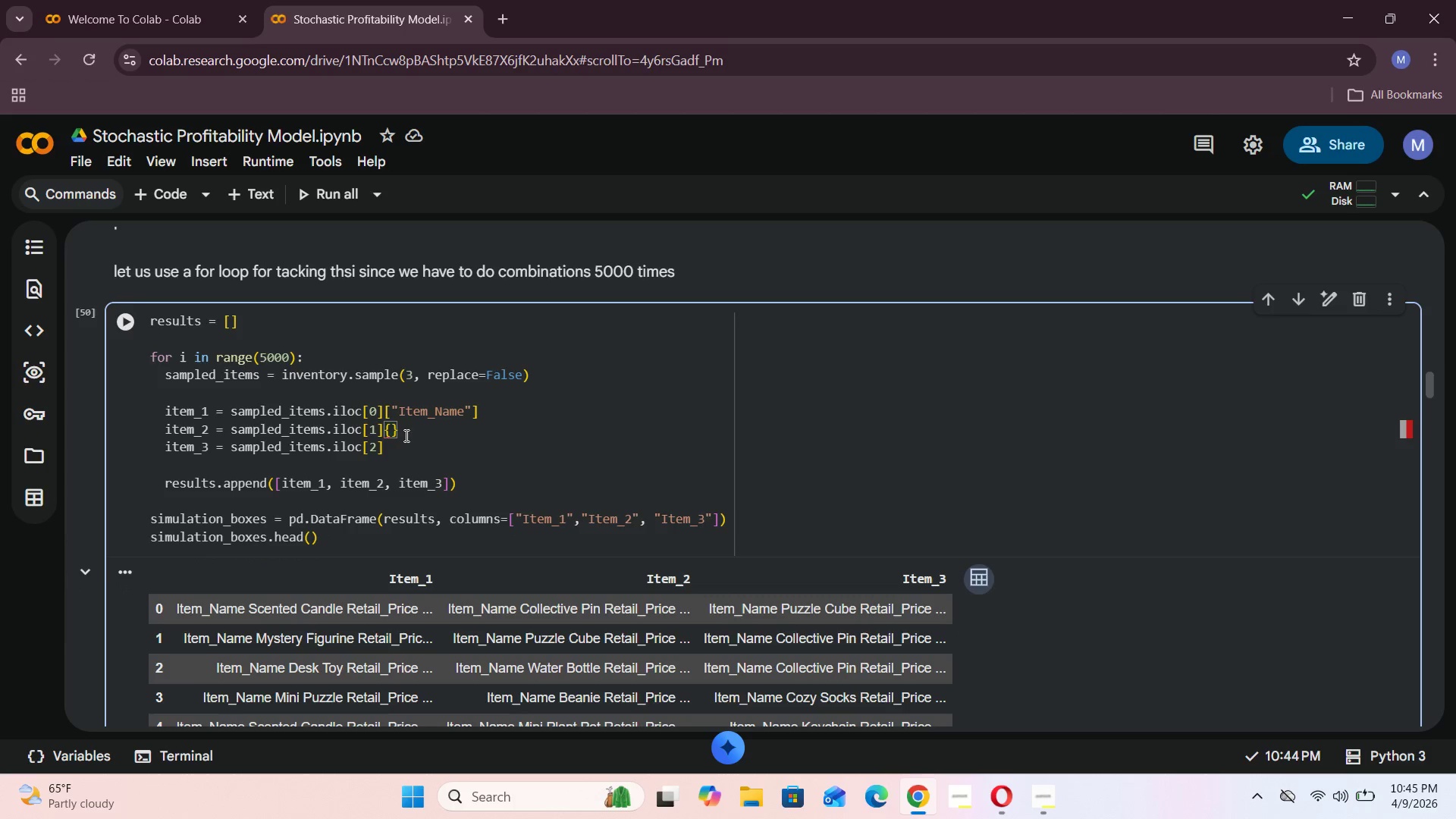 
key(Backspace)
 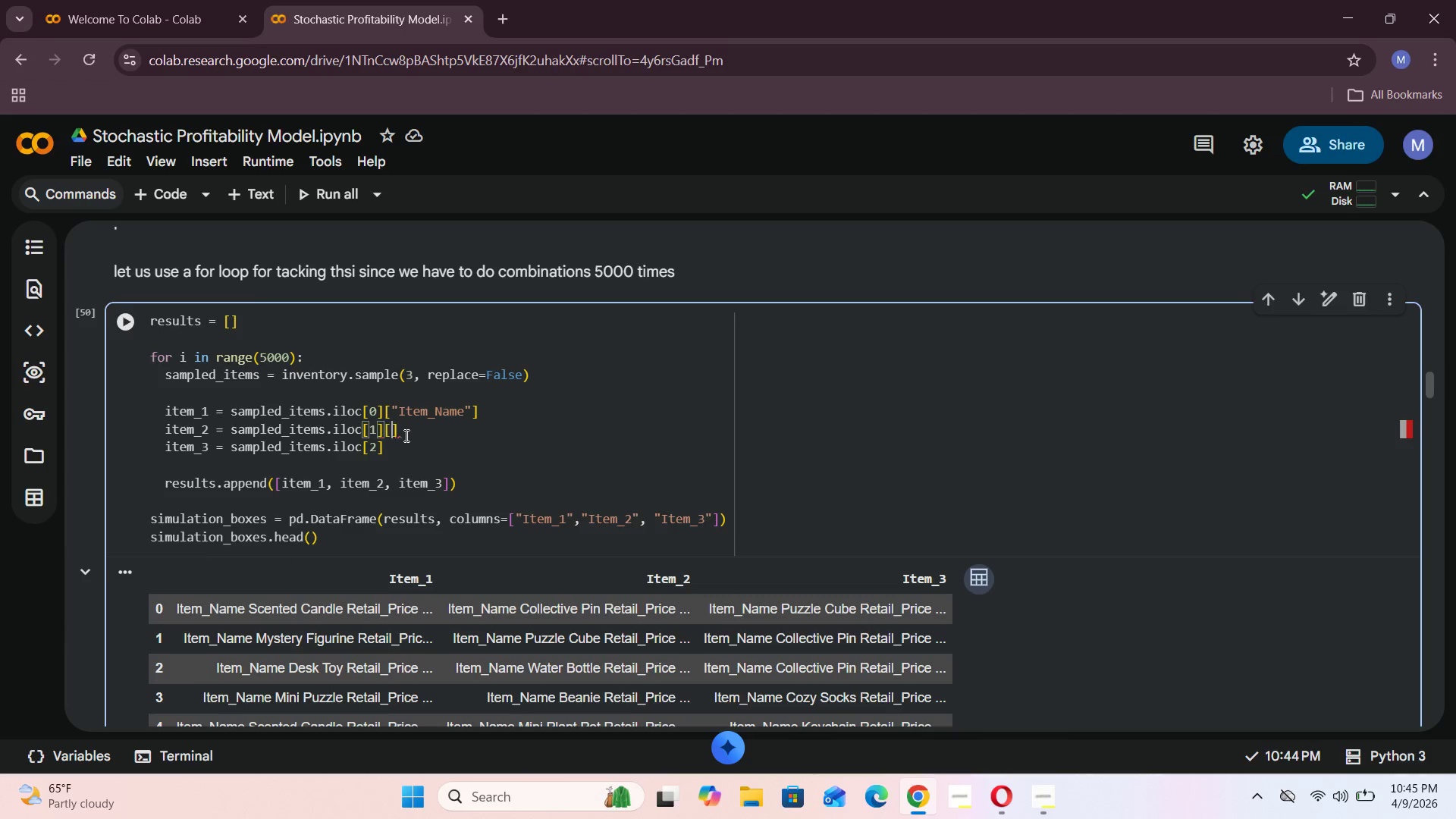 
key(BracketLeft)
 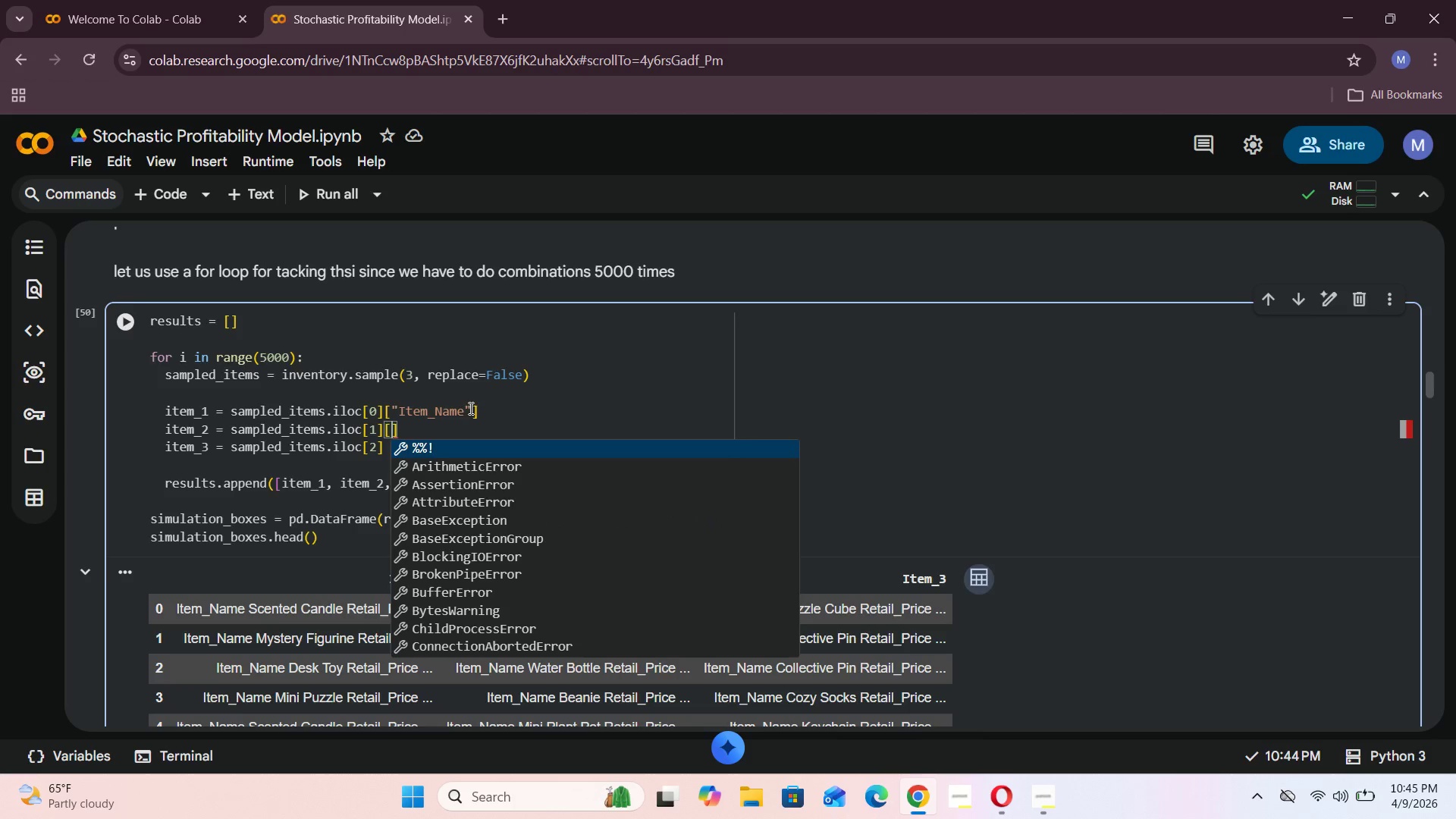 
left_click_drag(start_coordinate=[469, 408], to_coordinate=[391, 413])
 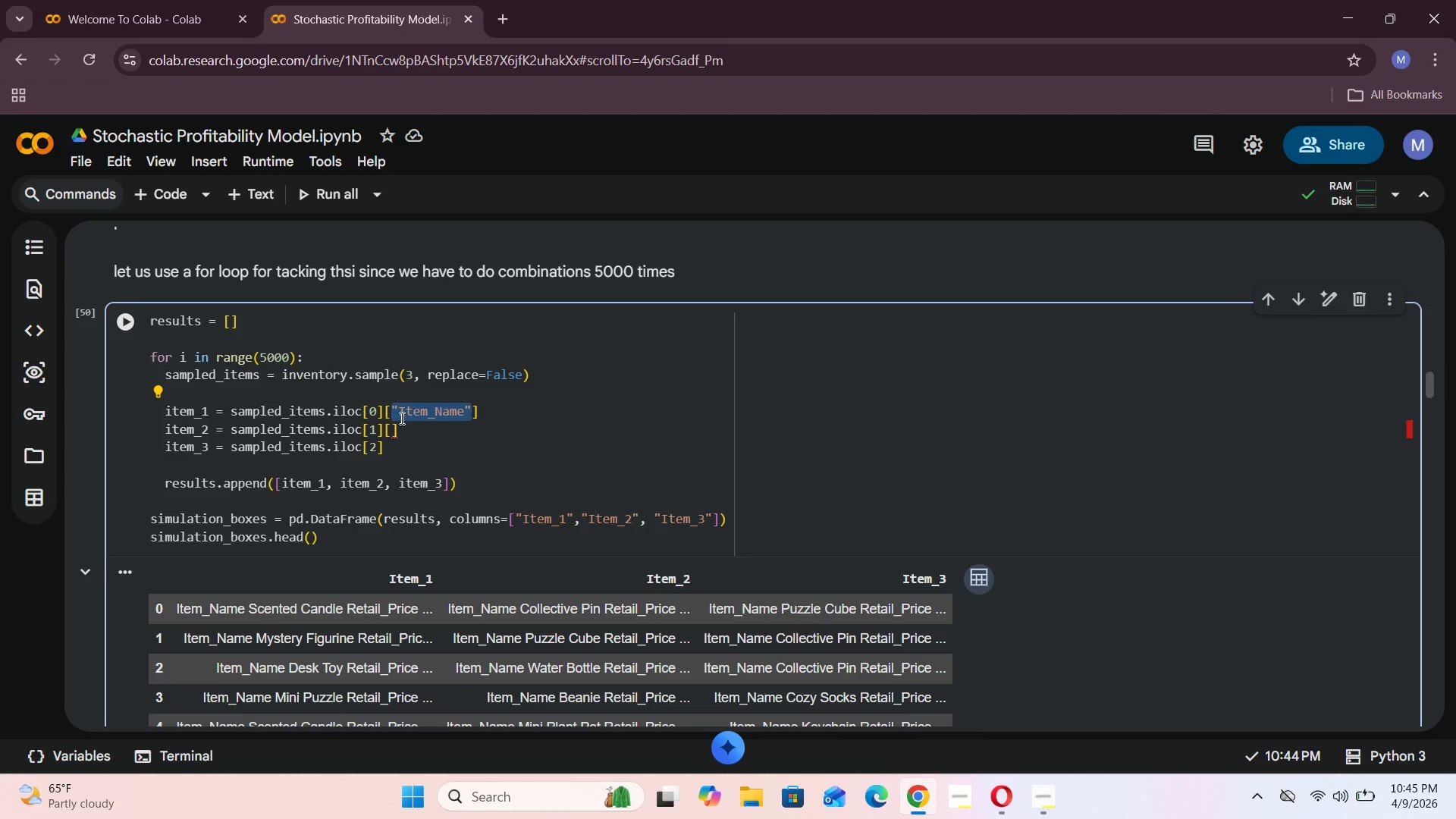 
key(Control+C)
 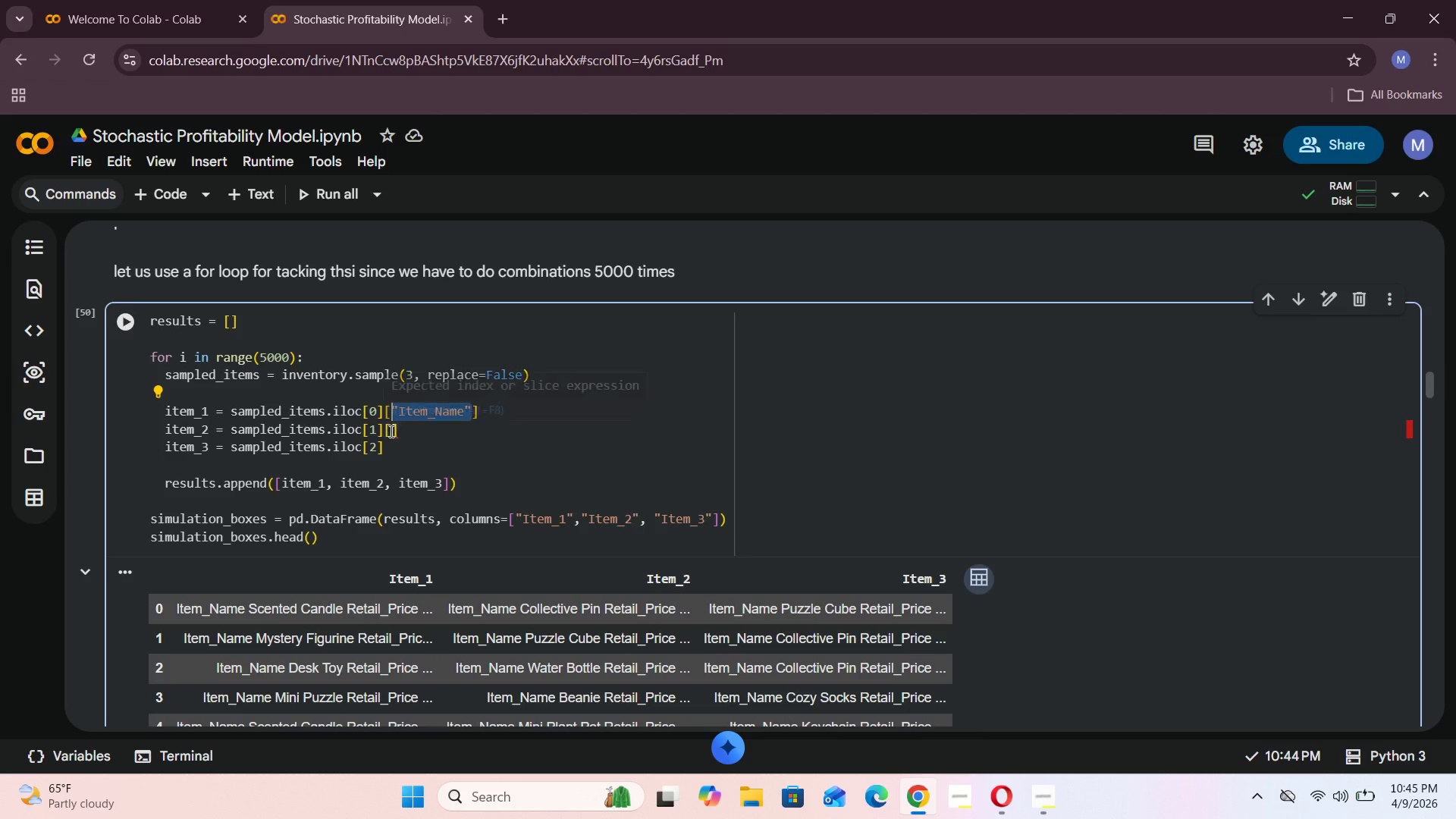 
left_click([390, 431])
 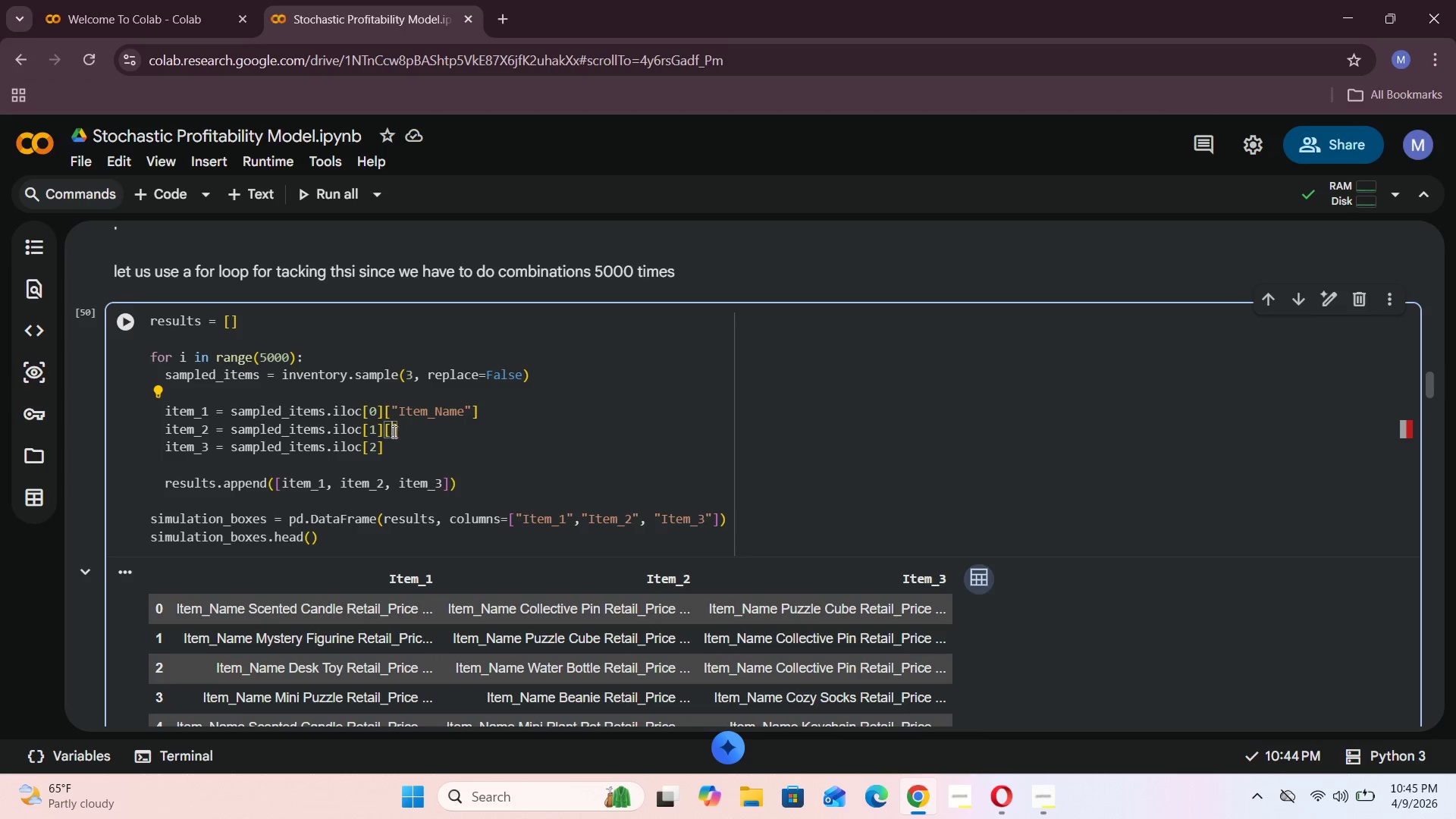 
key(Control+V)
 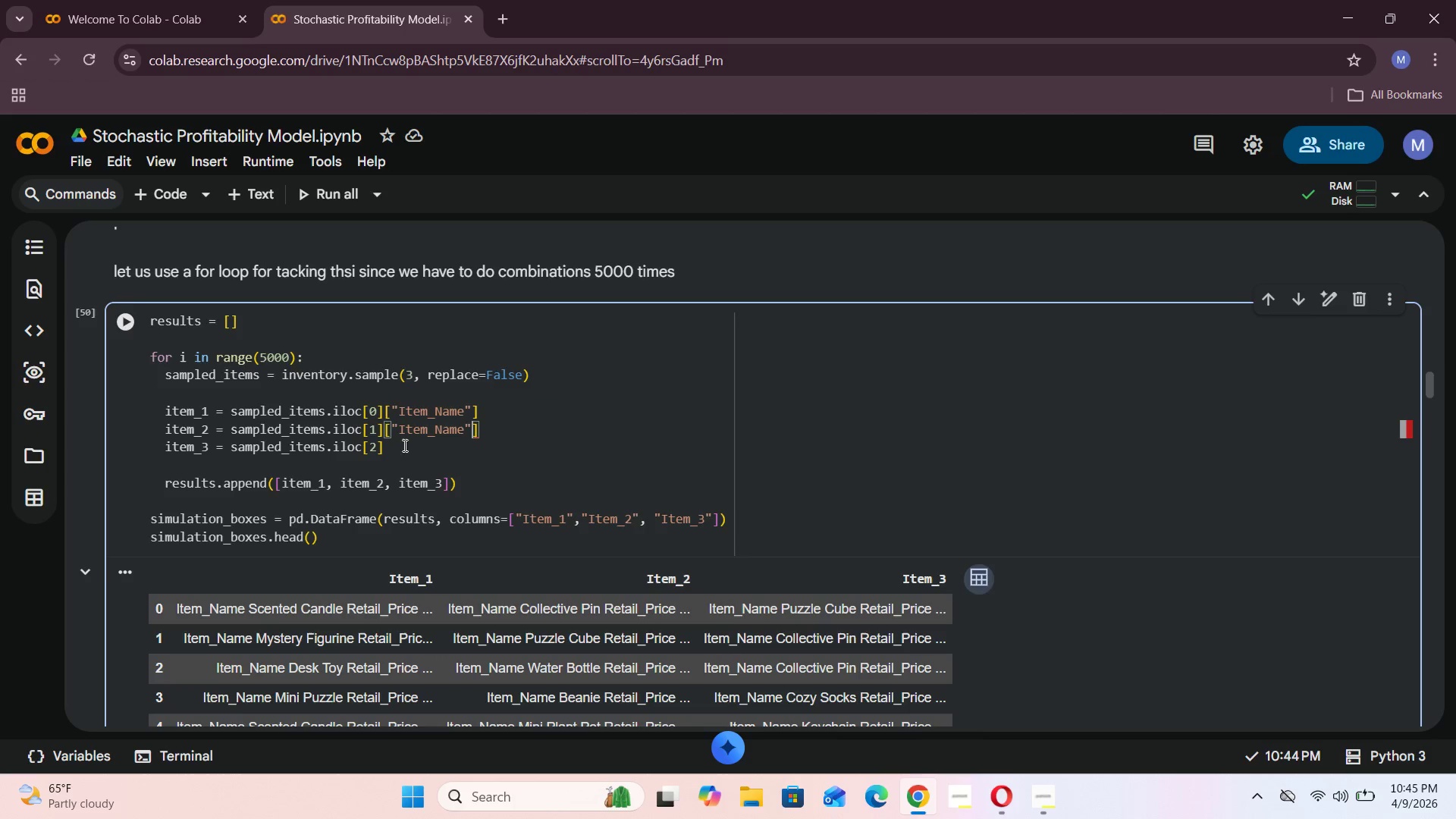 
left_click([398, 447])
 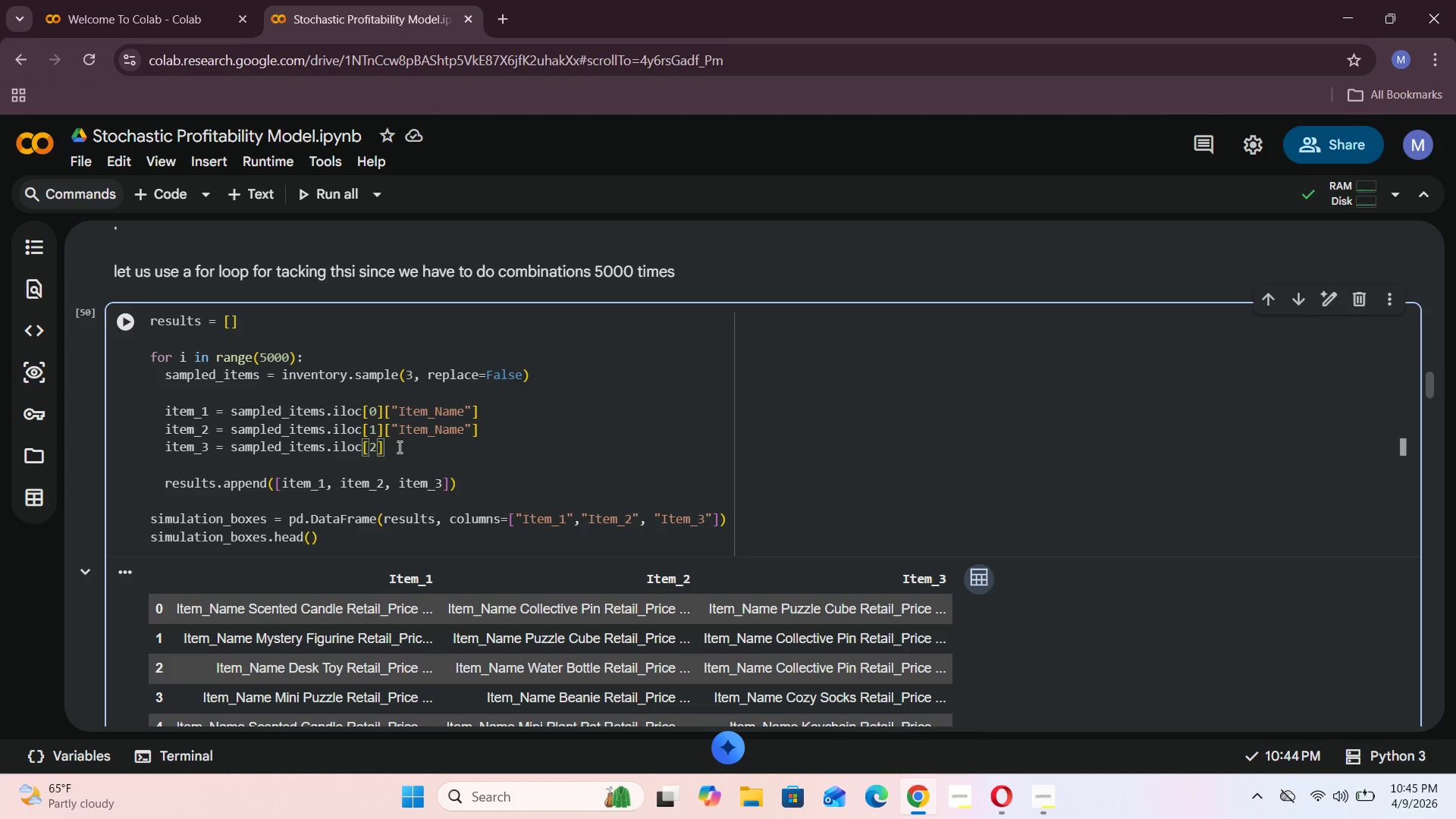 
key(Shift+BracketLeft)
 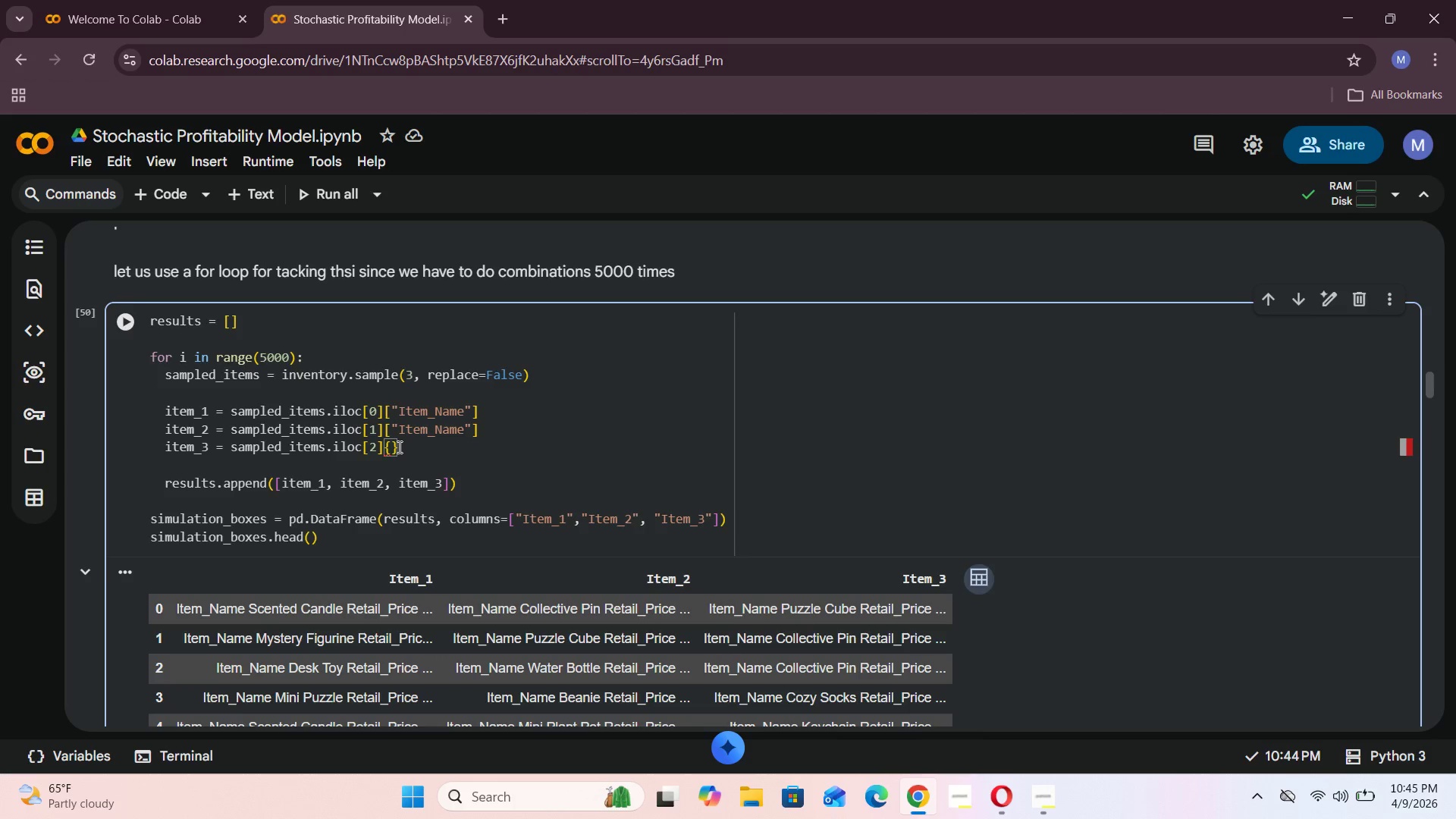 
key(Backspace)
 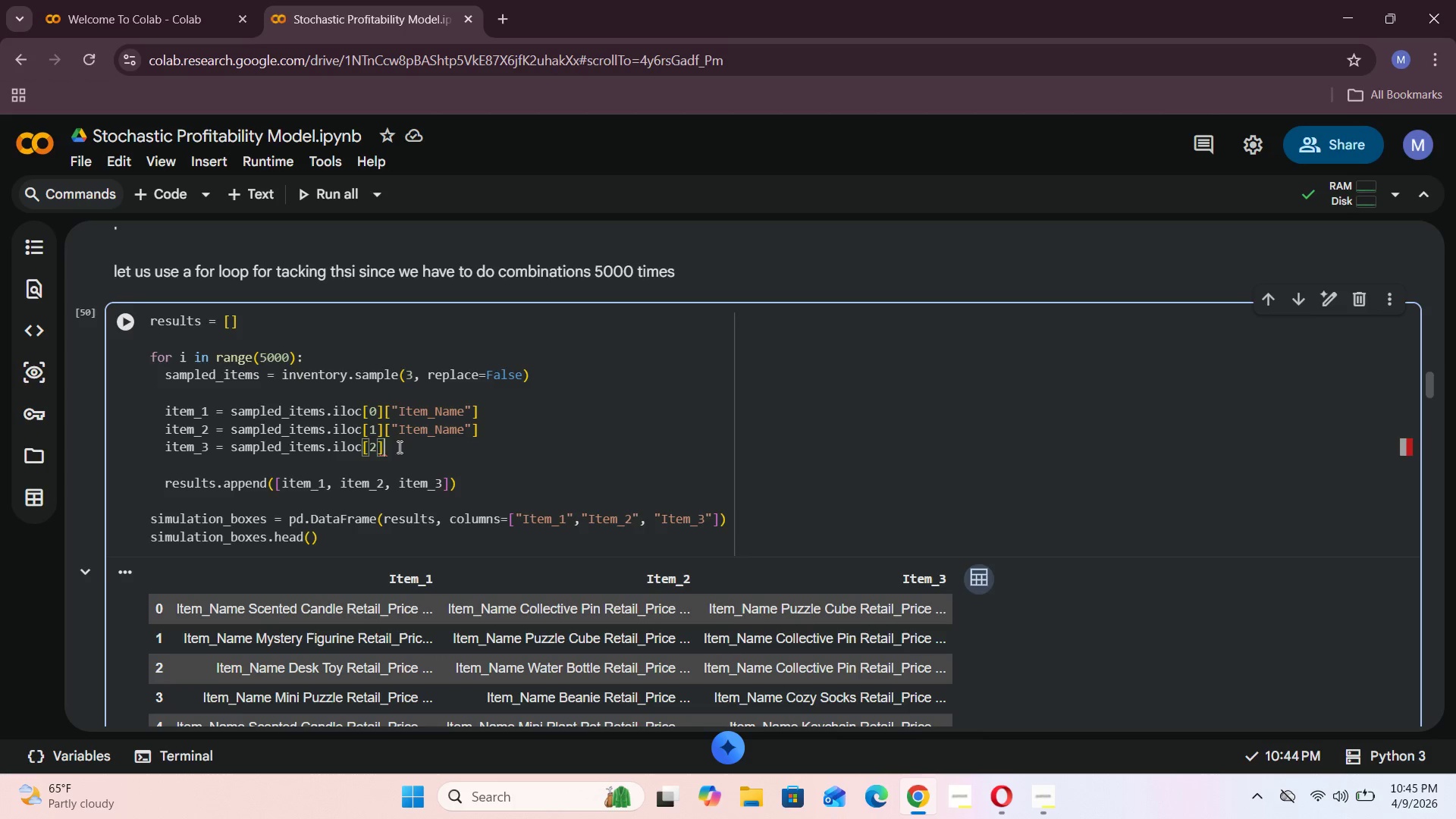 
key(BracketLeft)
 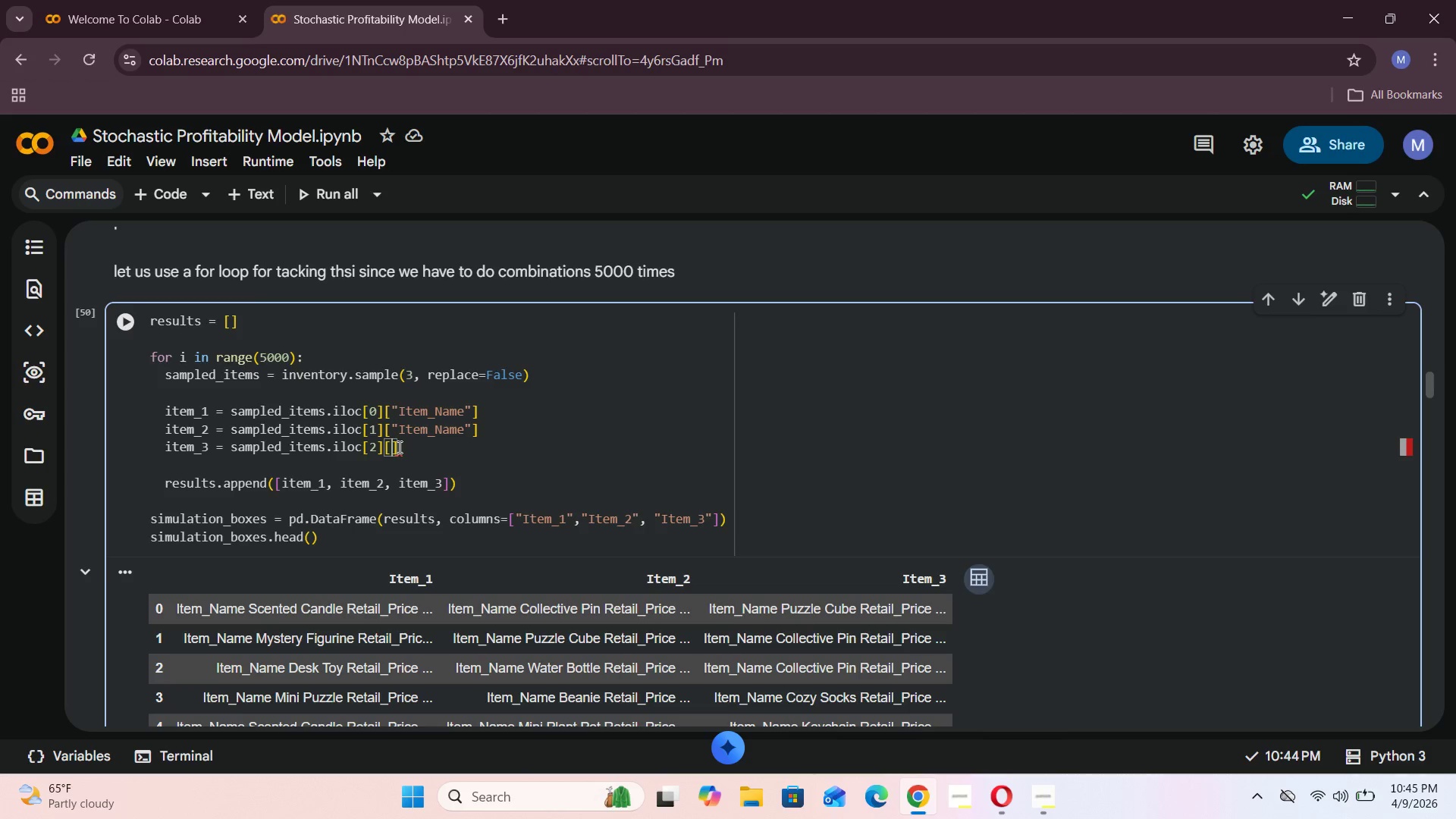 
key(Control+V)
 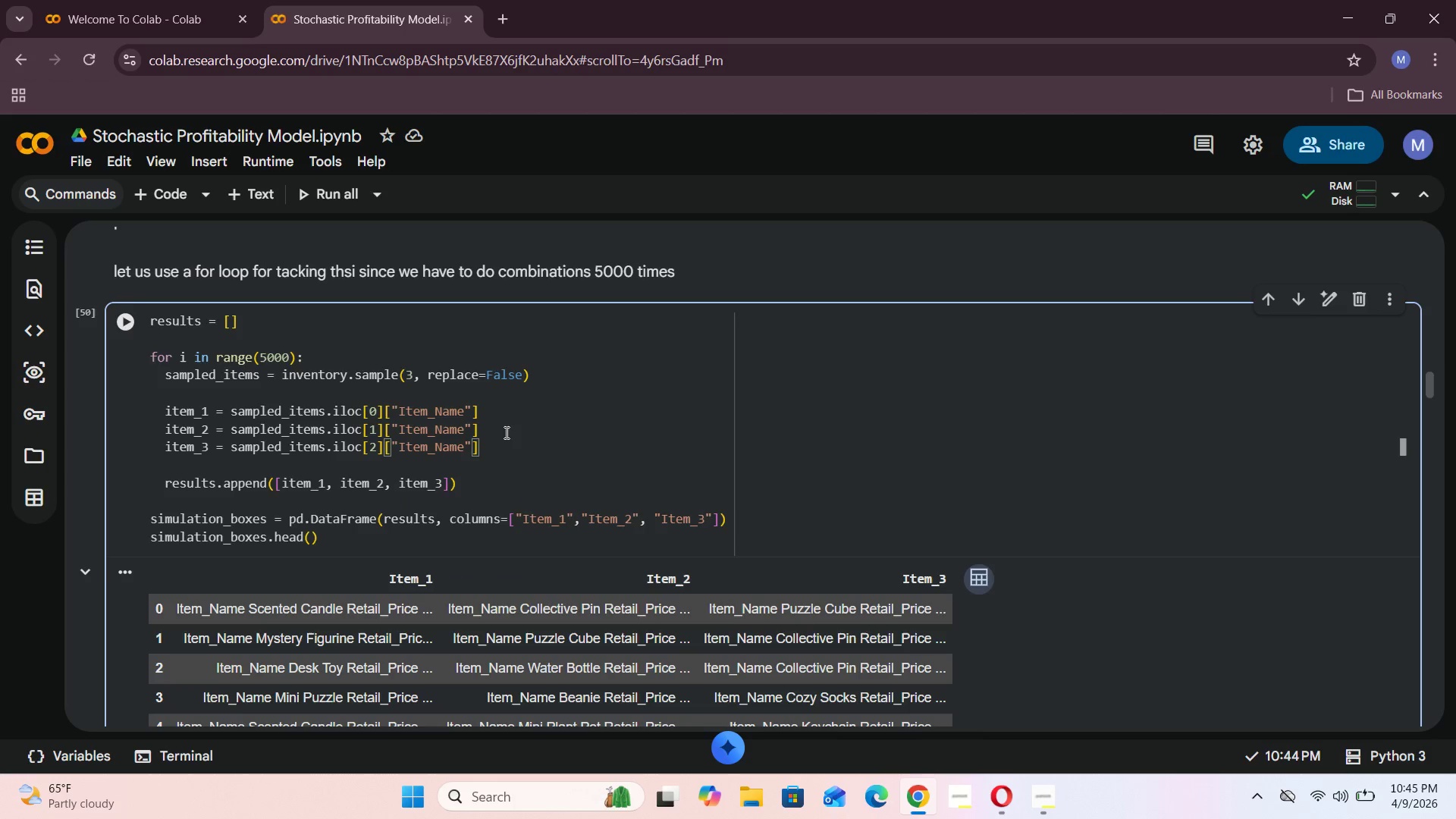 
left_click([507, 458])
 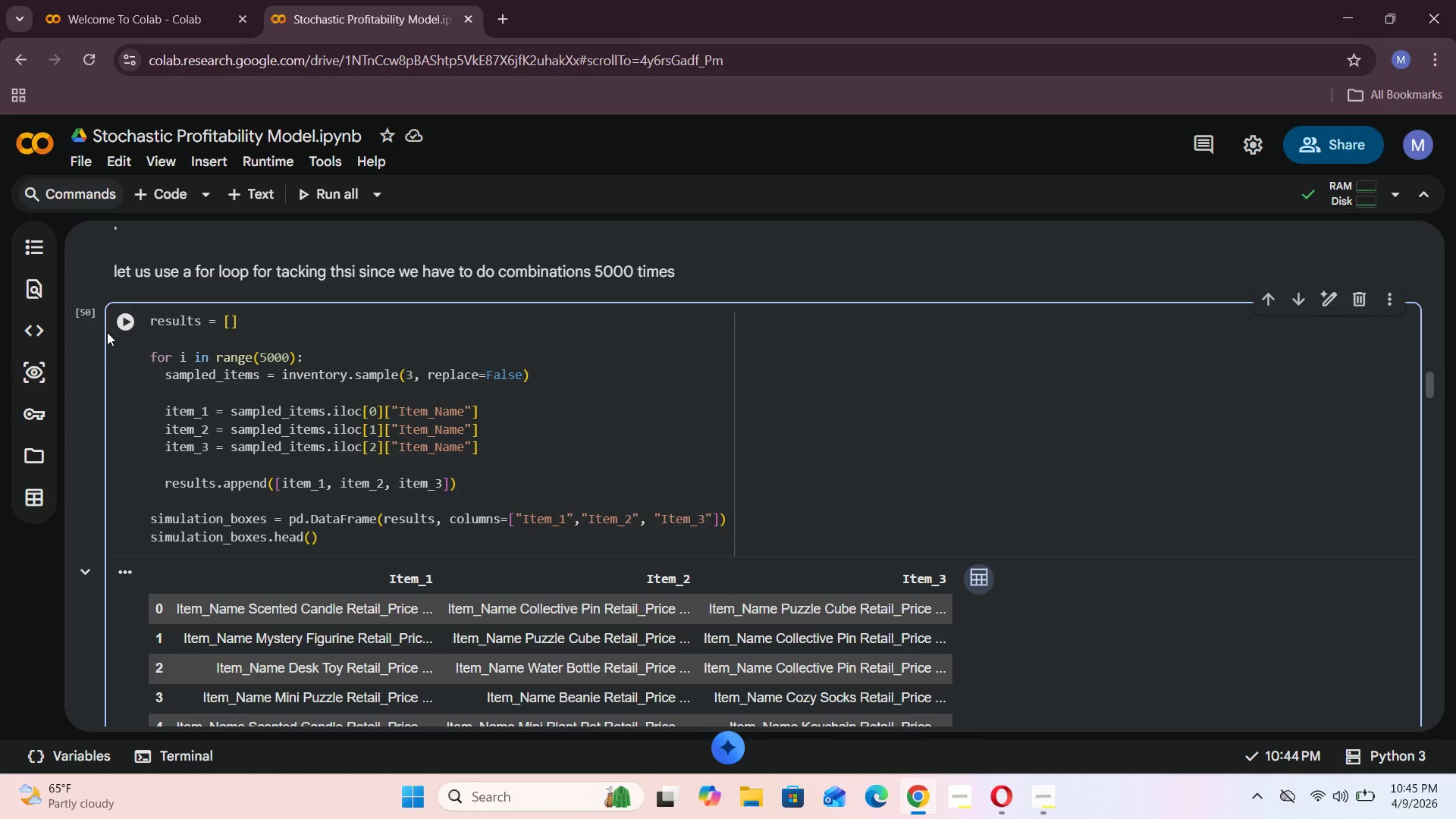 
left_click([121, 326])
 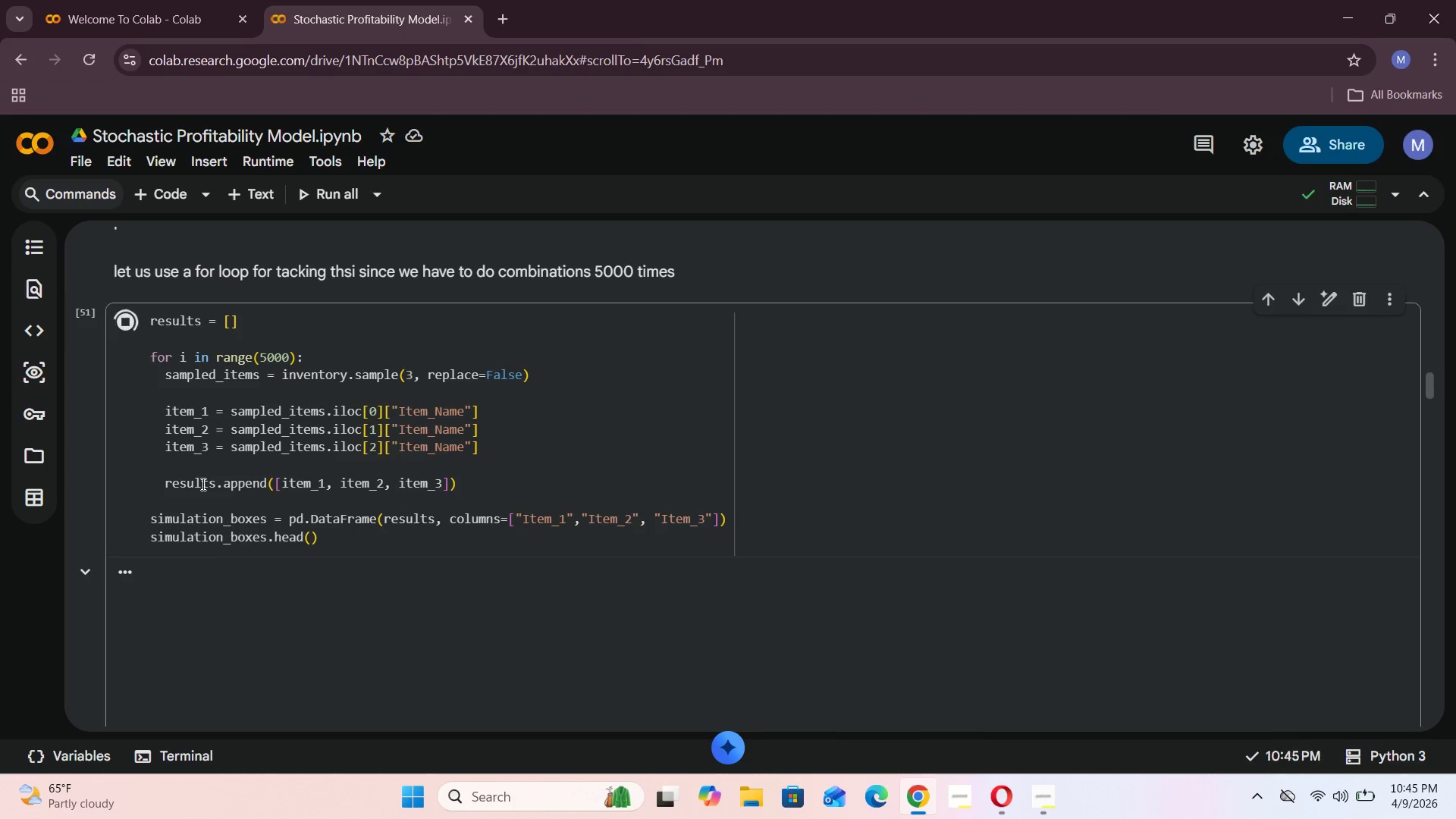 
scroll: coordinate [284, 457], scroll_direction: down, amount: 5.0
 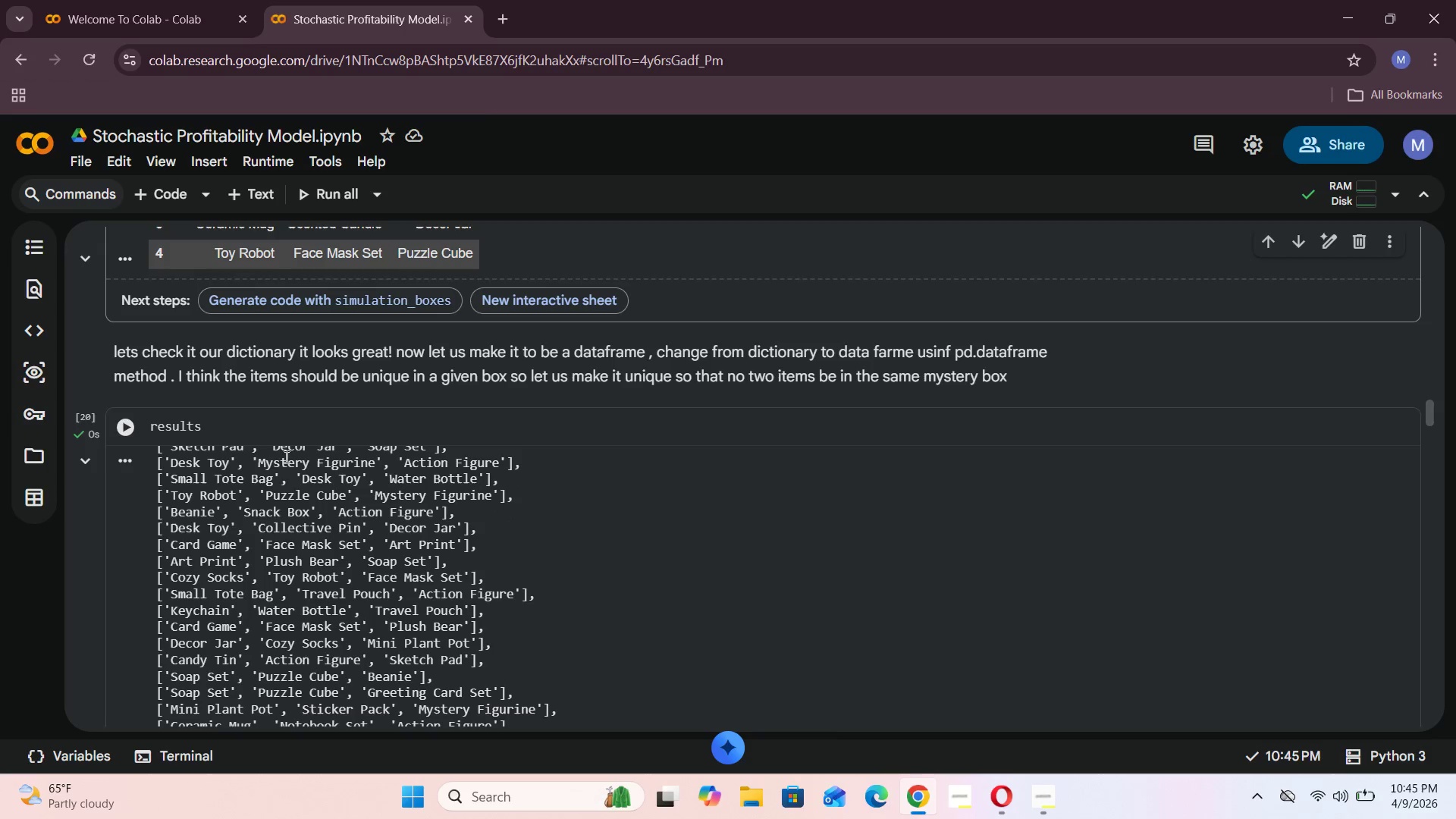 
left_click_drag(start_coordinate=[246, 423], to_coordinate=[140, 436])
 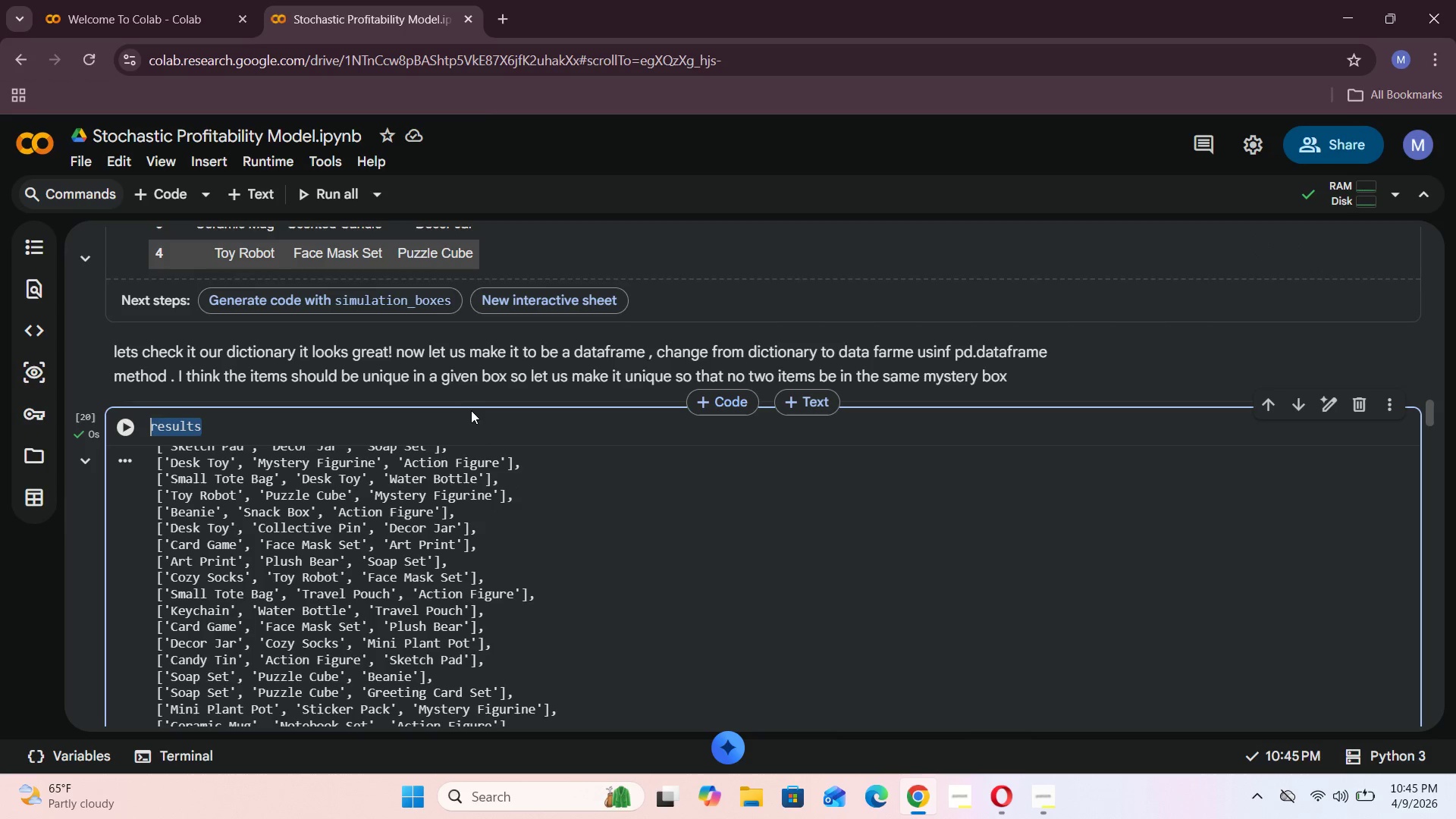 
key(Backspace)
 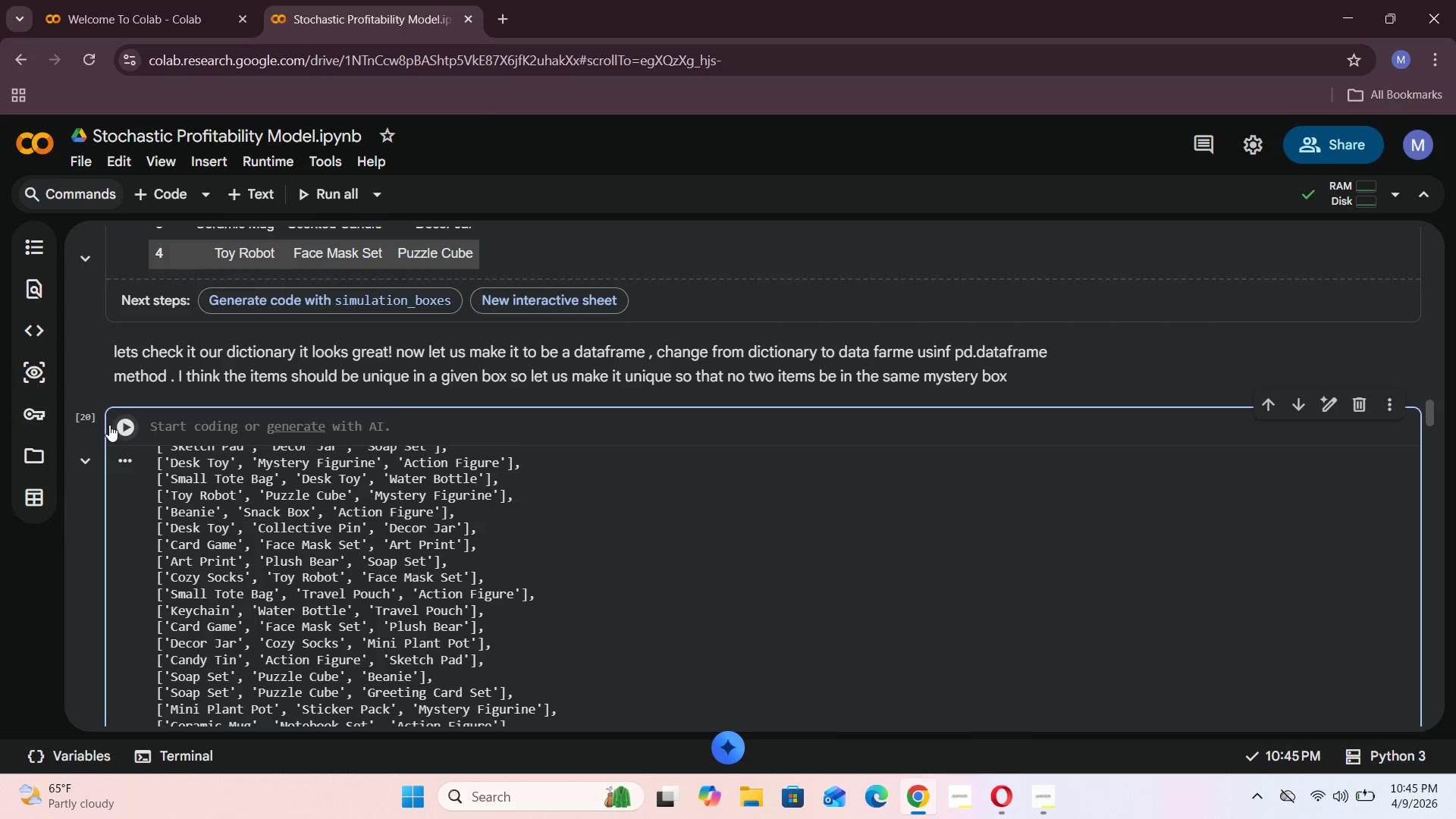 
left_click([116, 425])
 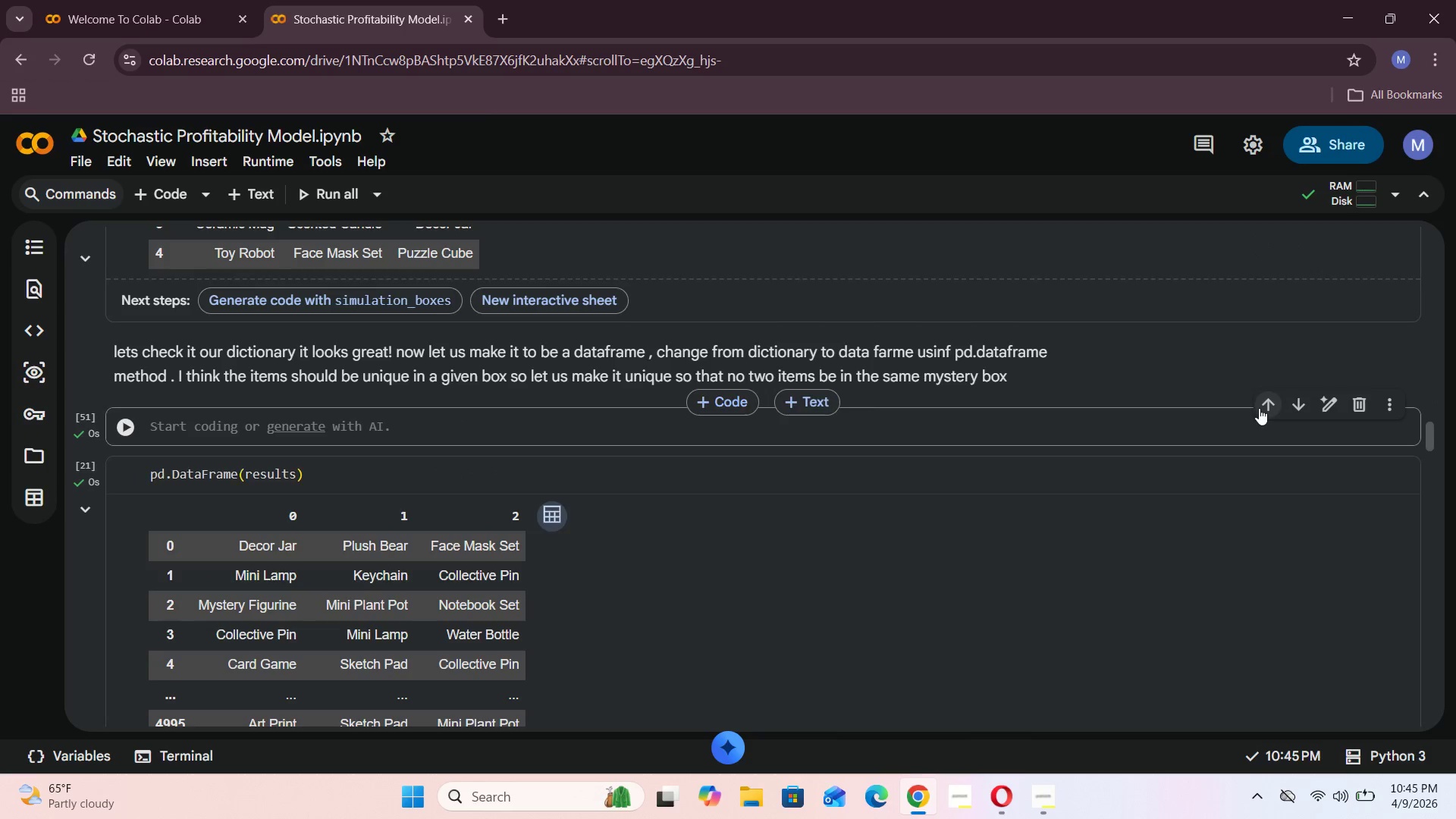 
left_click([1357, 400])
 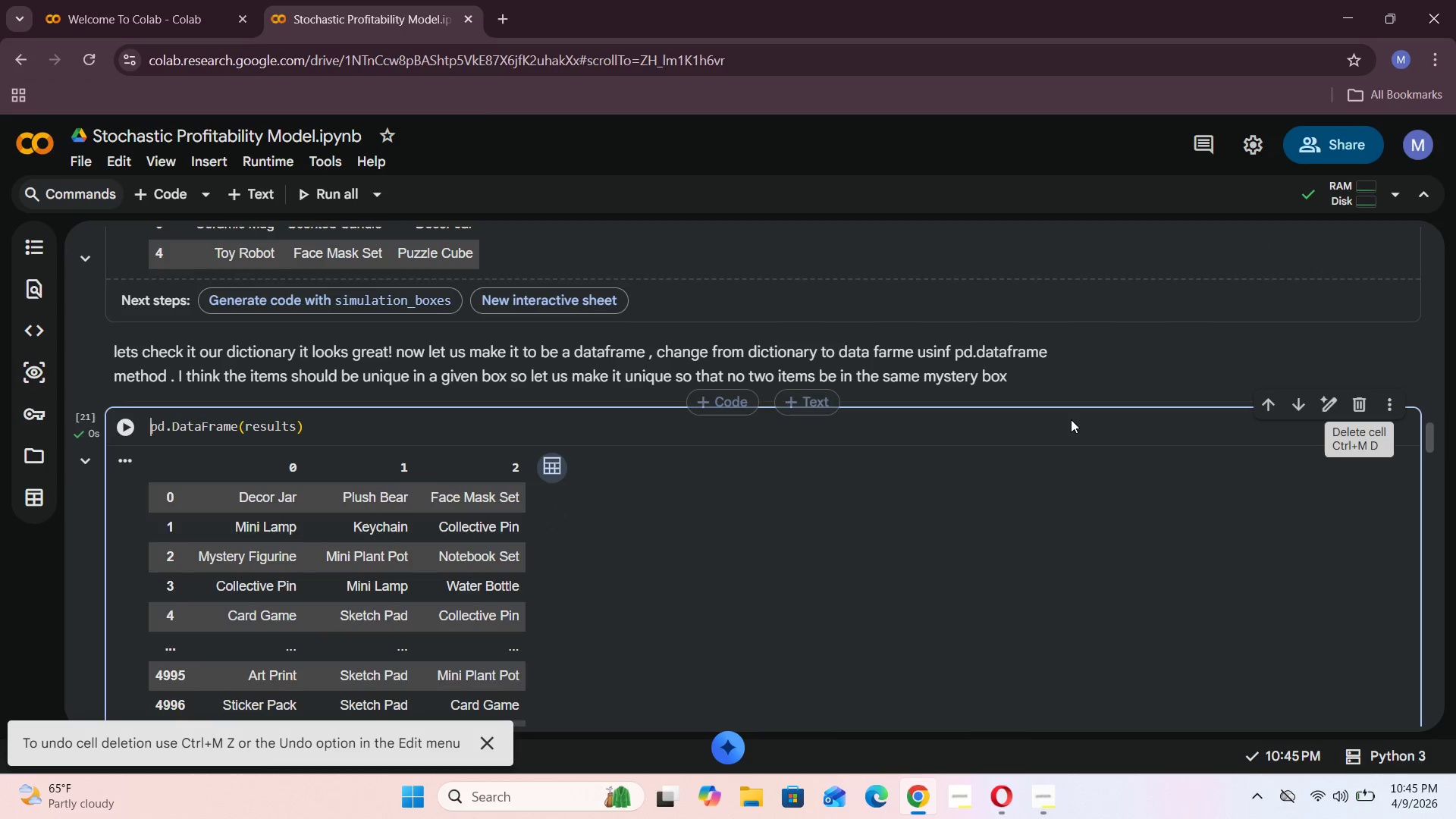 
scroll: coordinate [1014, 480], scroll_direction: down, amount: 2.0
 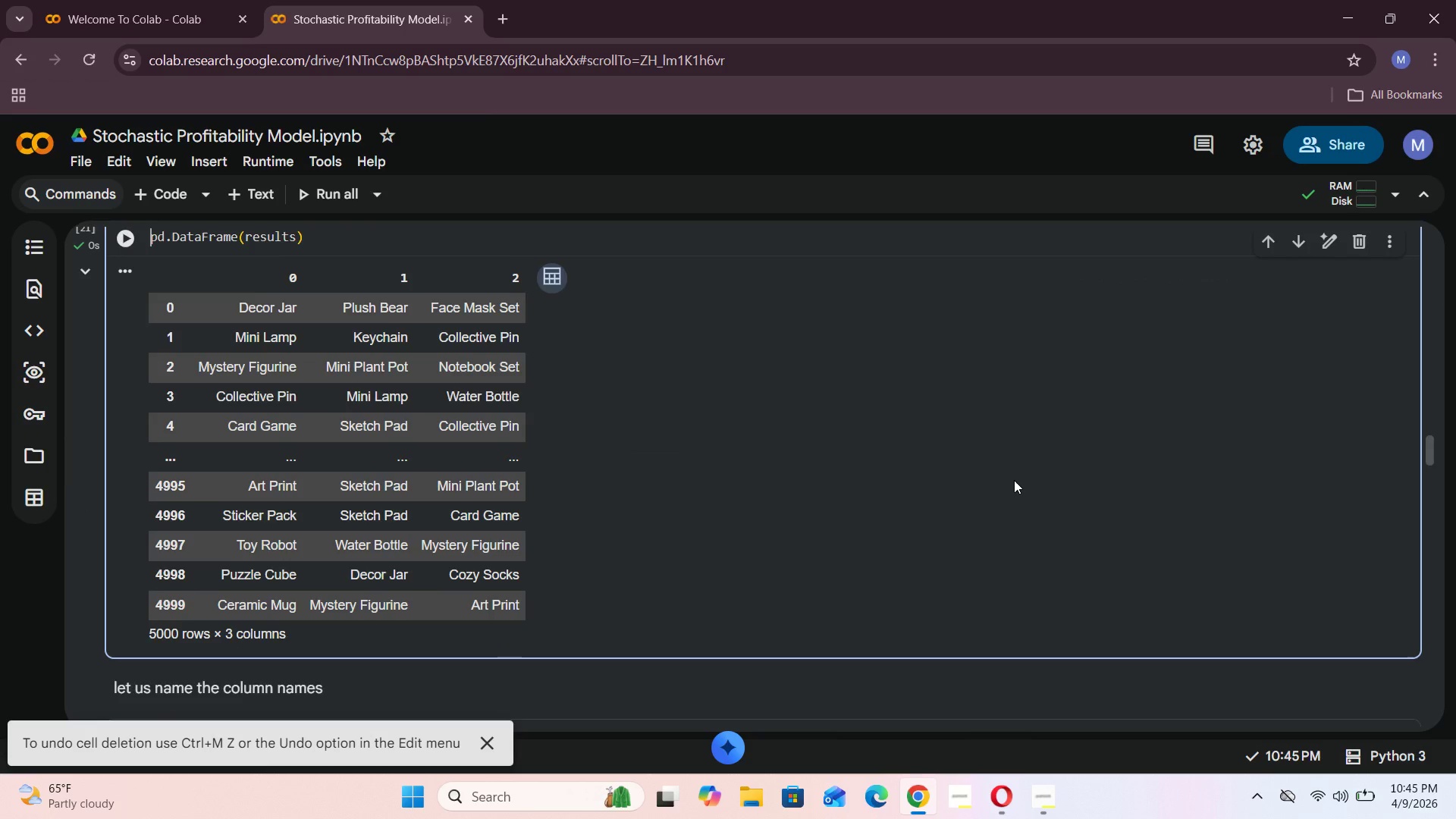 
scroll: coordinate [1014, 485], scroll_direction: up, amount: 4.0
 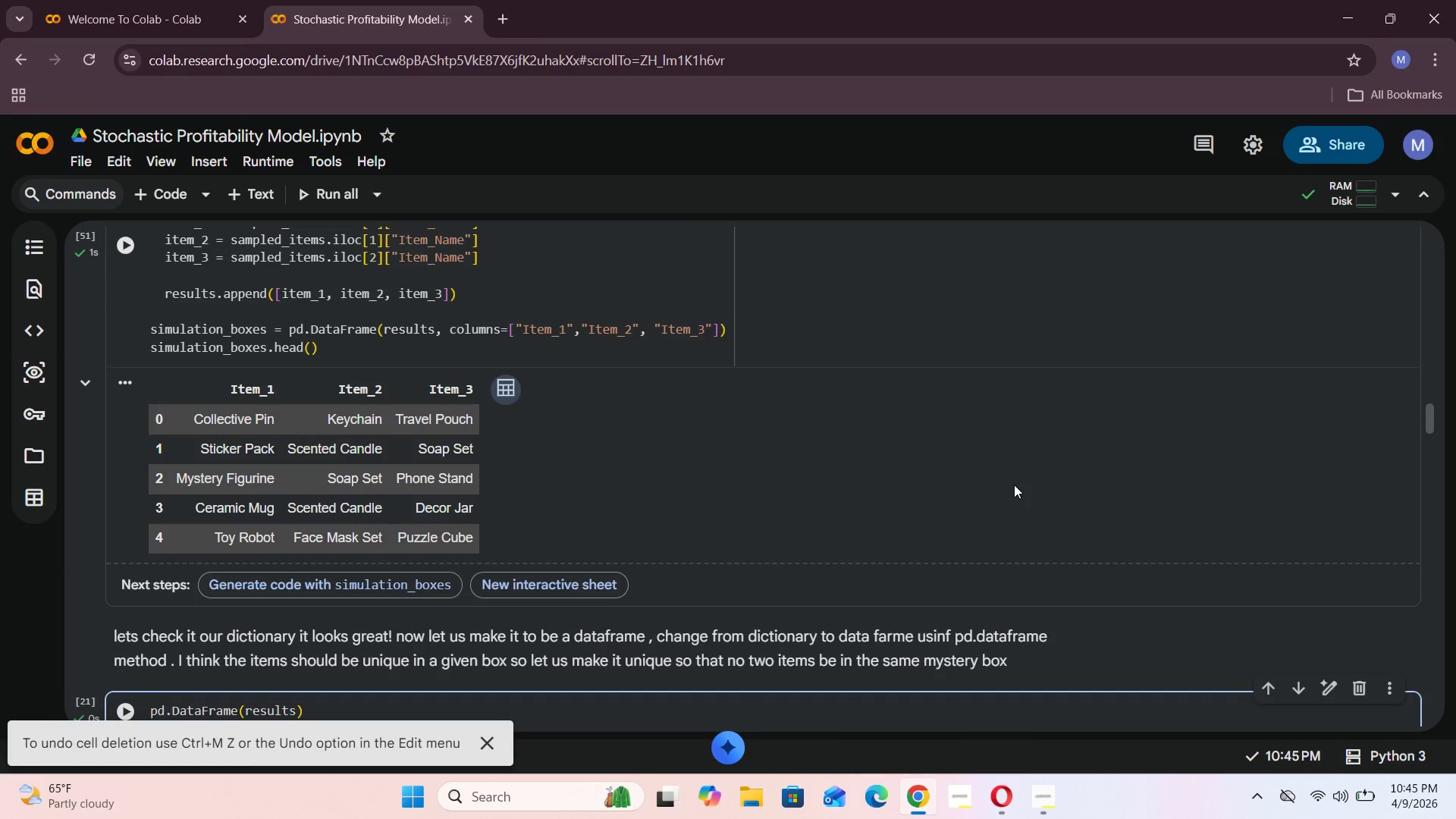 
scroll: coordinate [1014, 485], scroll_direction: down, amount: 4.0
 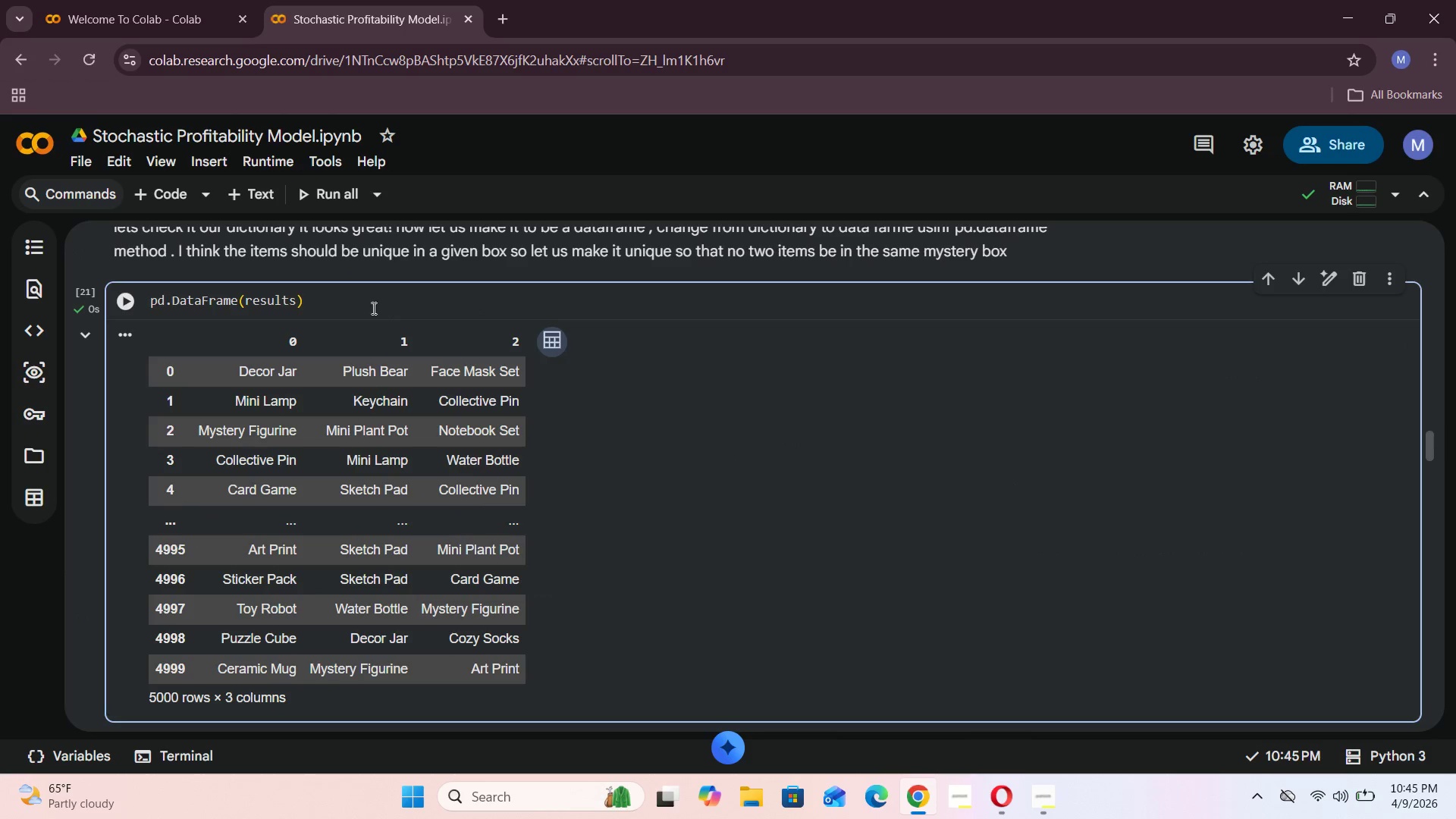 
left_click_drag(start_coordinate=[348, 306], to_coordinate=[130, 307])
 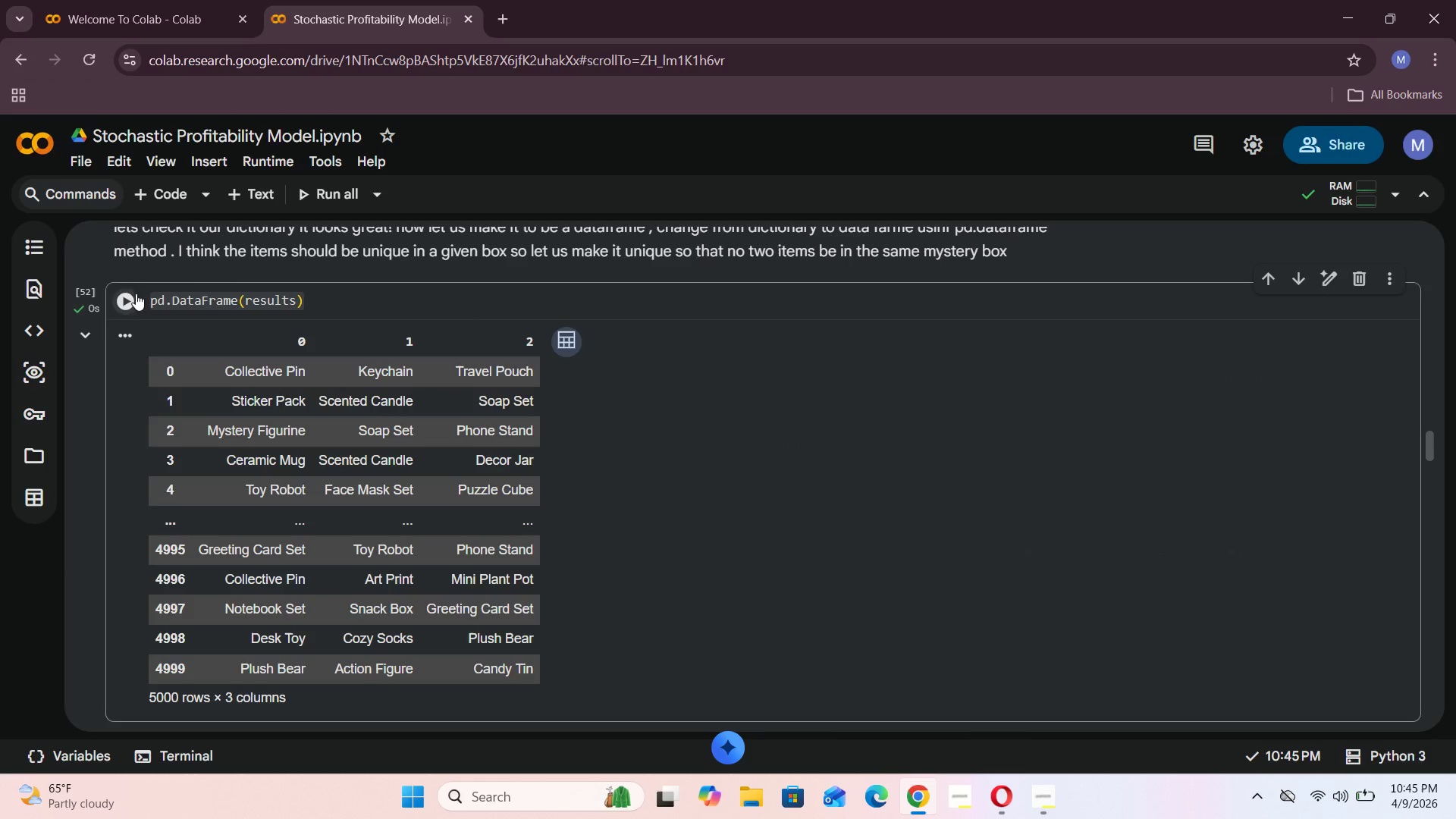 
left_click([311, 309])
 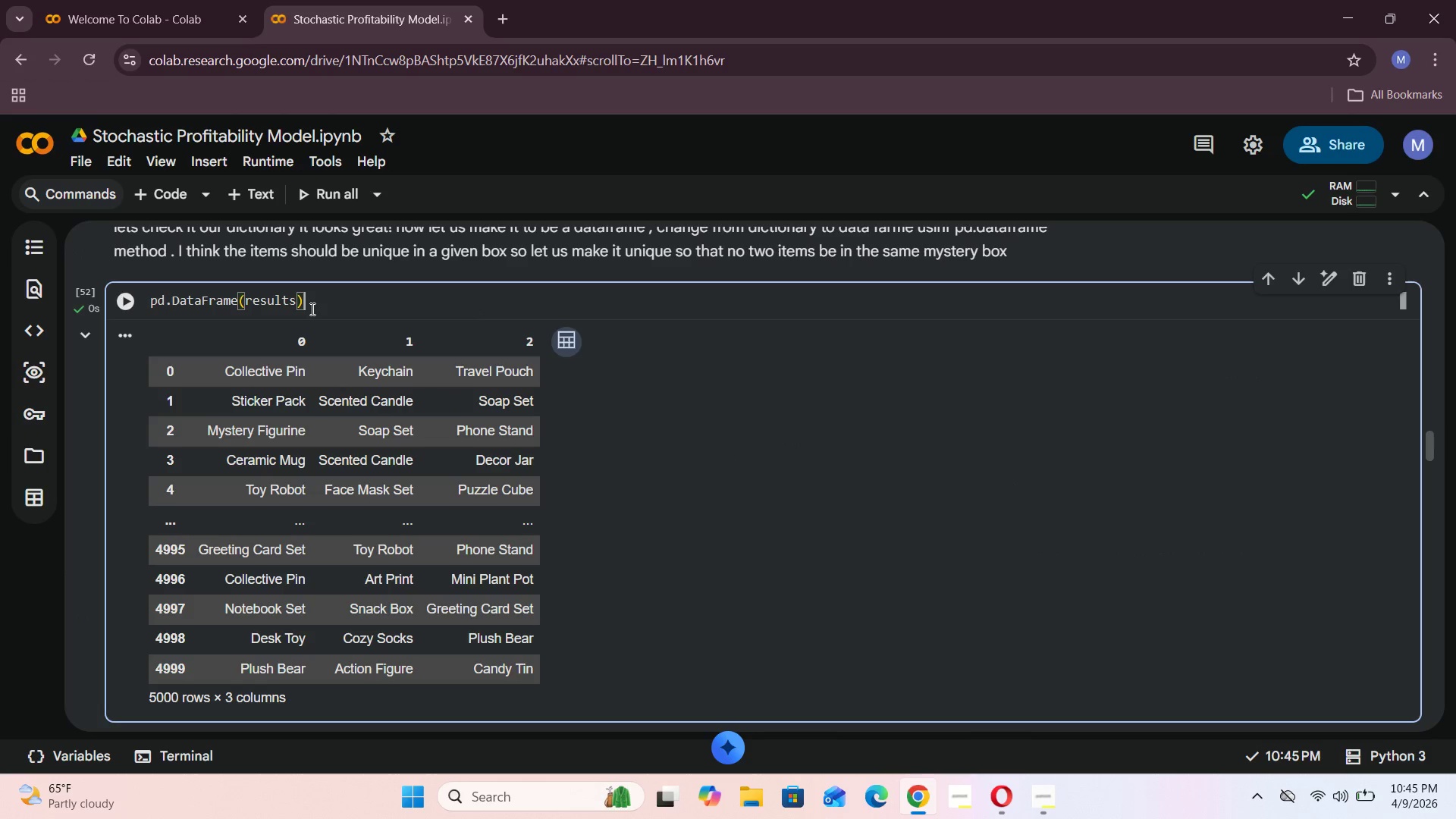 
left_click_drag(start_coordinate=[311, 309], to_coordinate=[146, 303])
 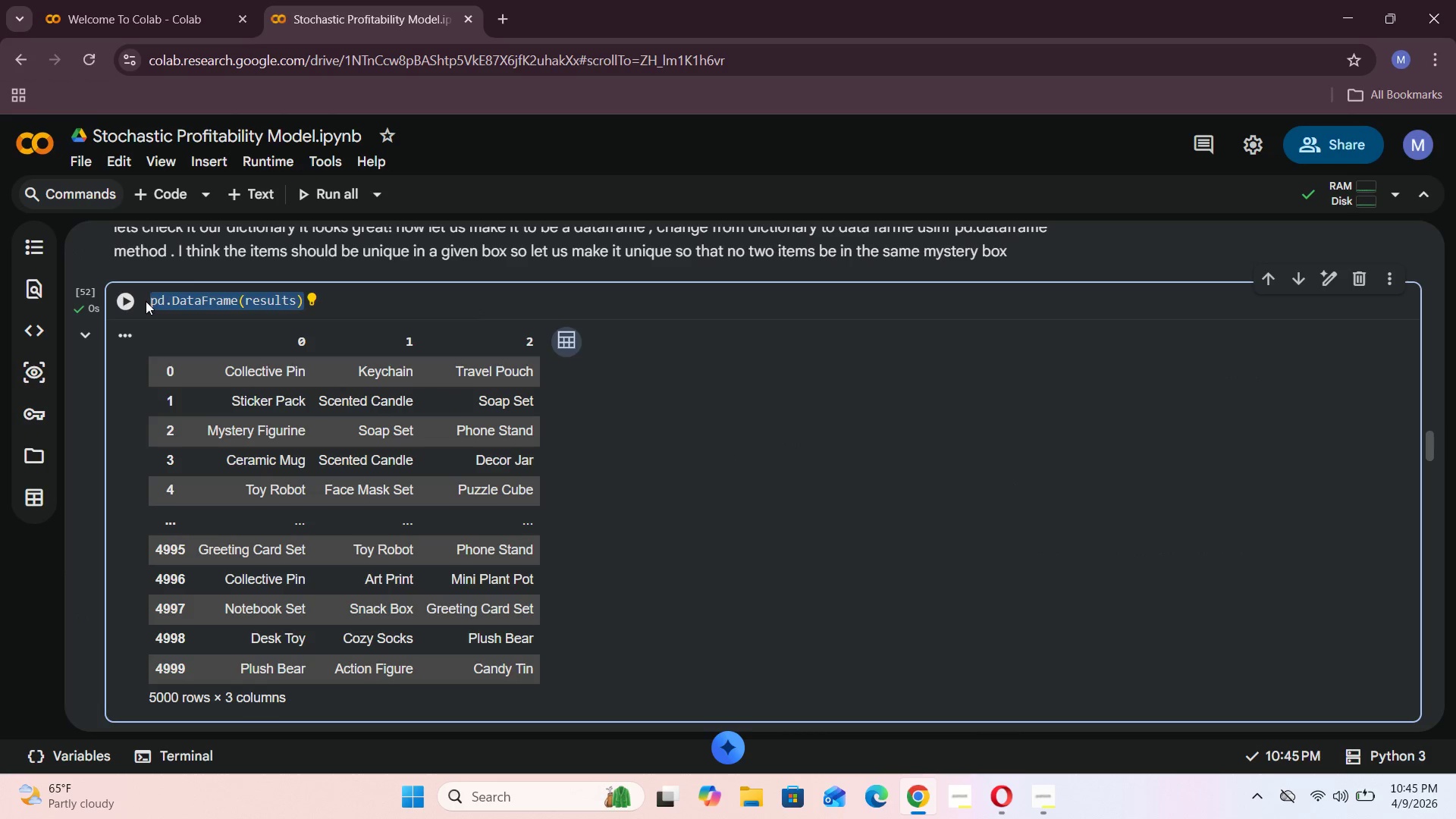 
key(Backspace)
 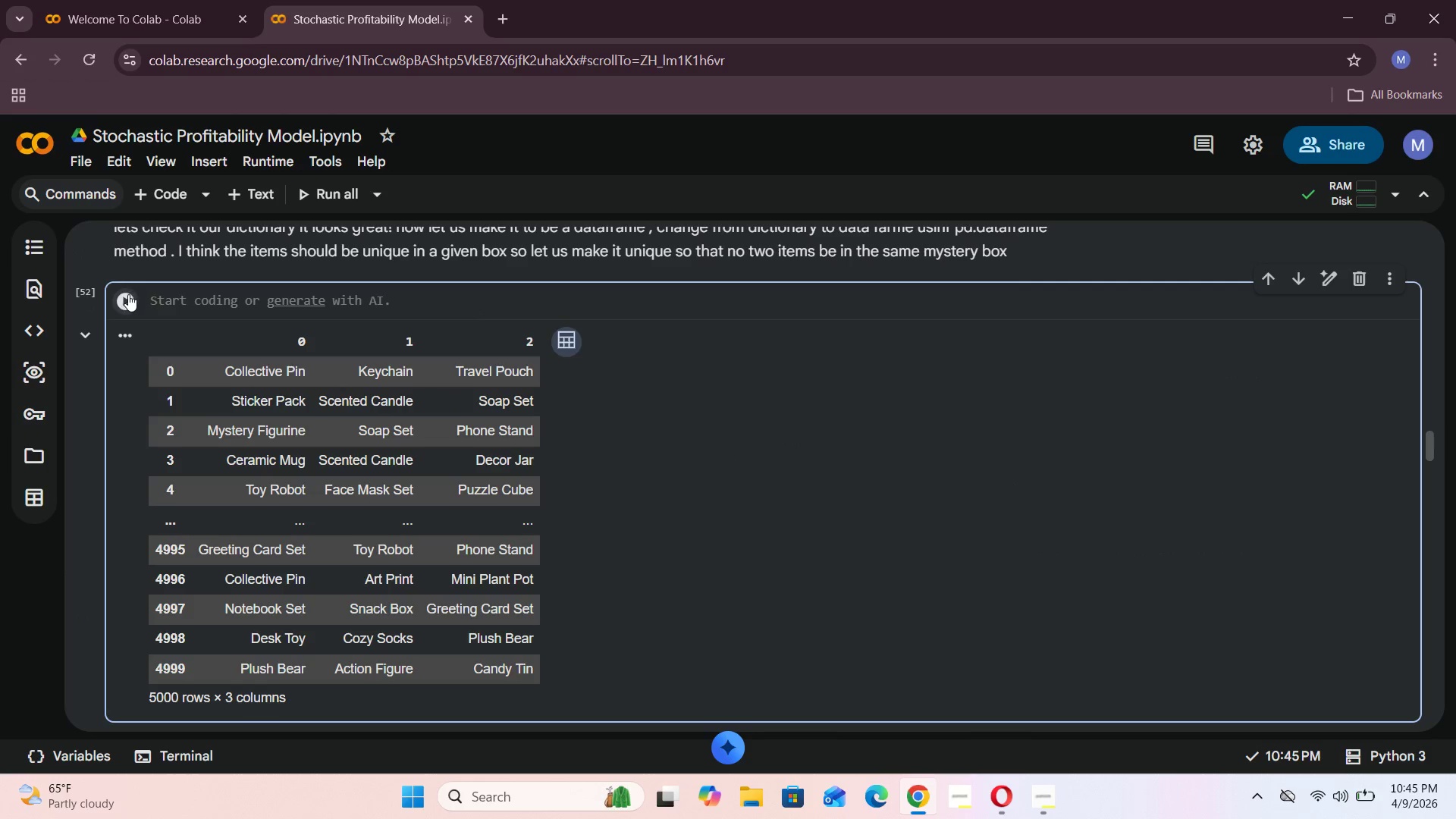 
left_click([127, 297])
 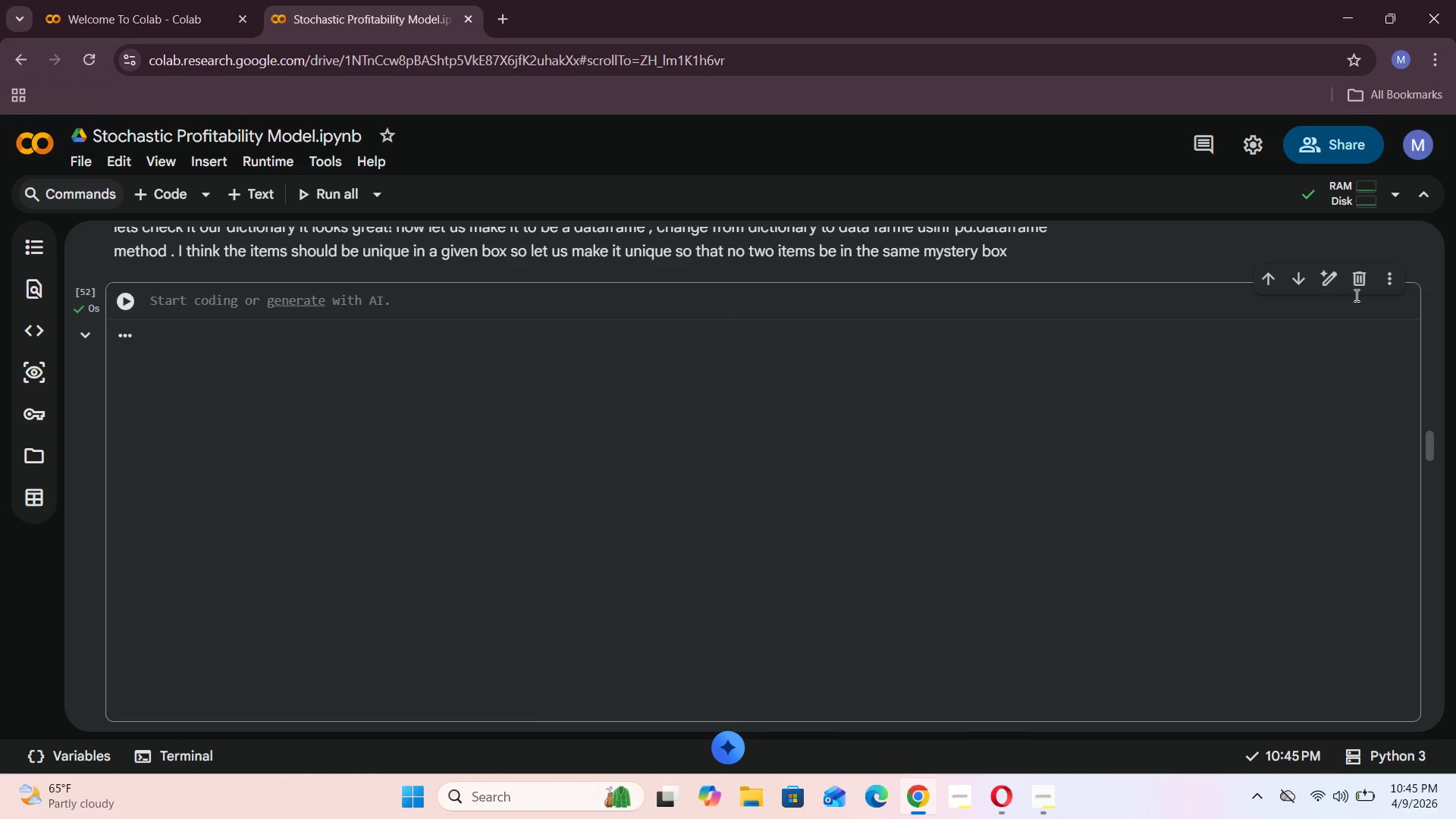 
left_click([1359, 283])
 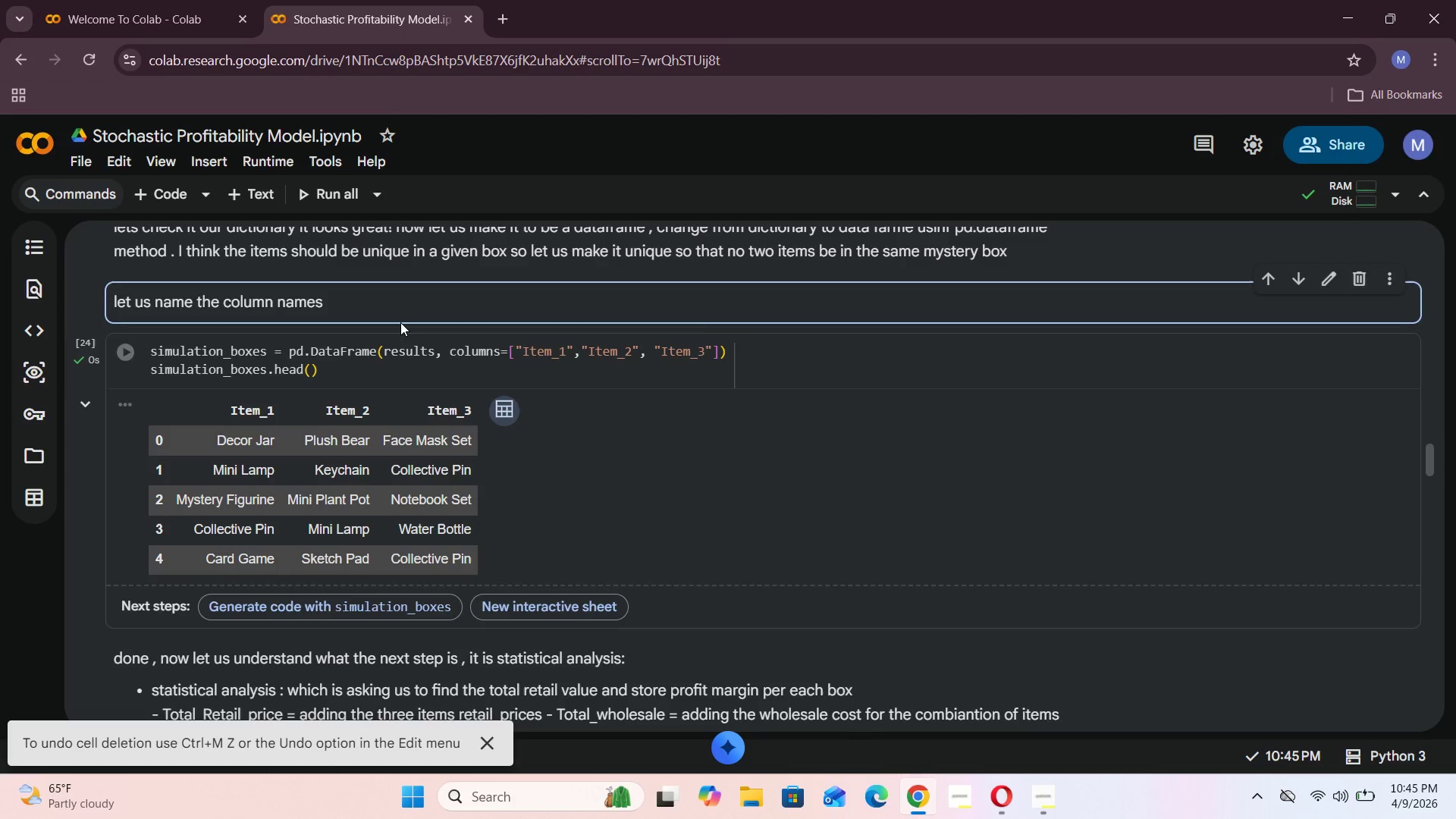 
left_click_drag(start_coordinate=[342, 373], to_coordinate=[148, 359])
 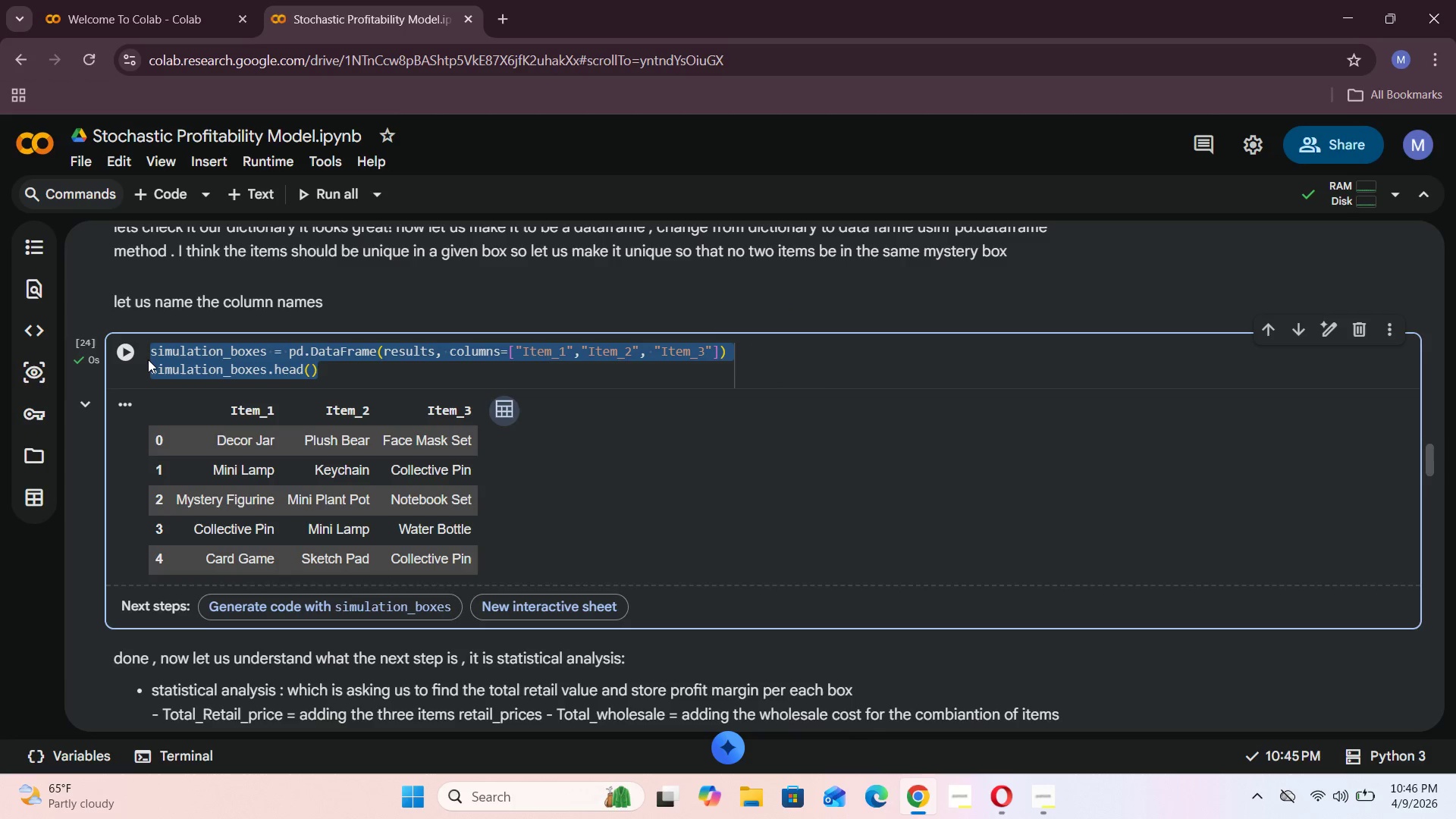 
key(Control+C)
 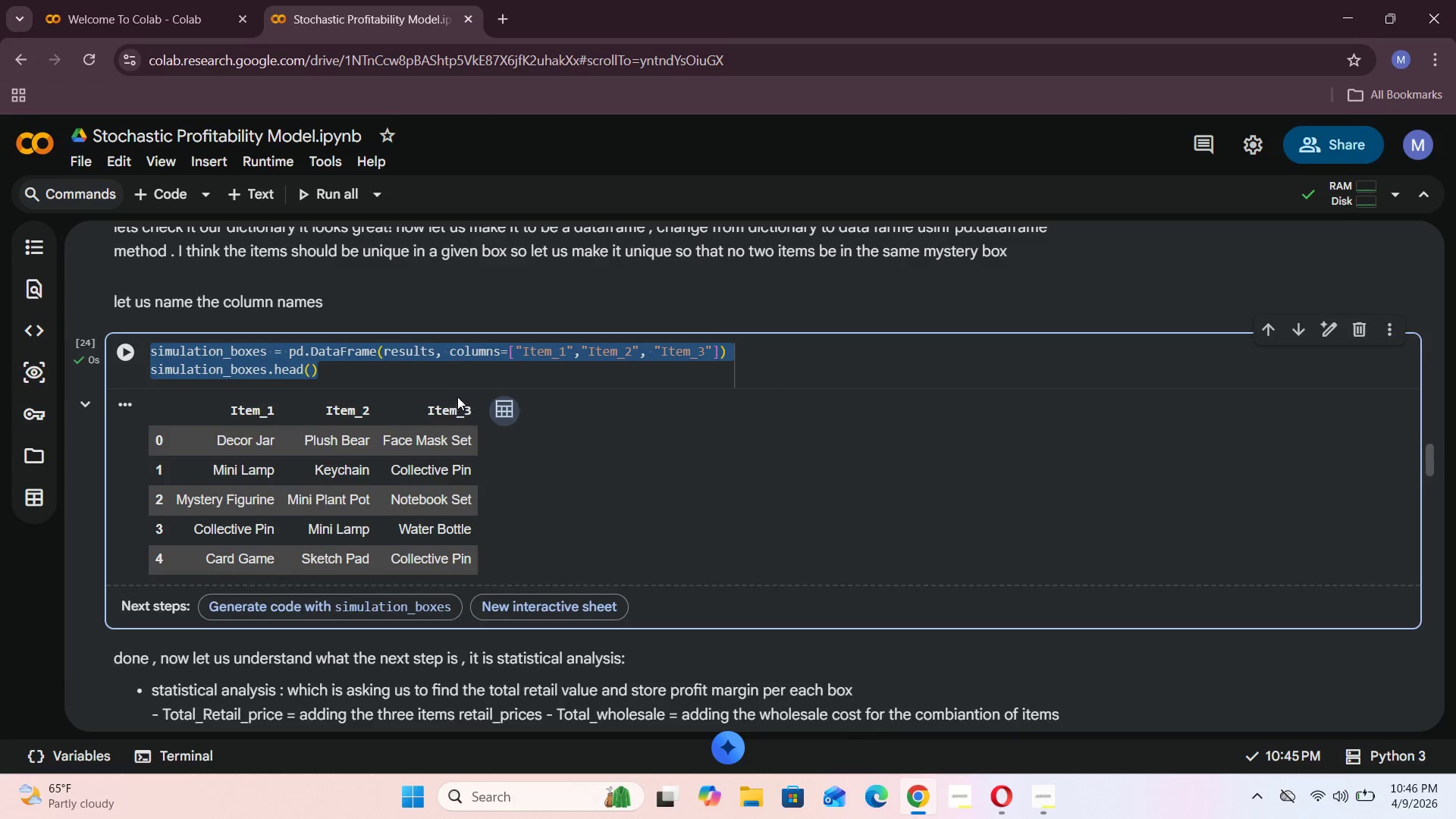 
left_click([460, 376])
 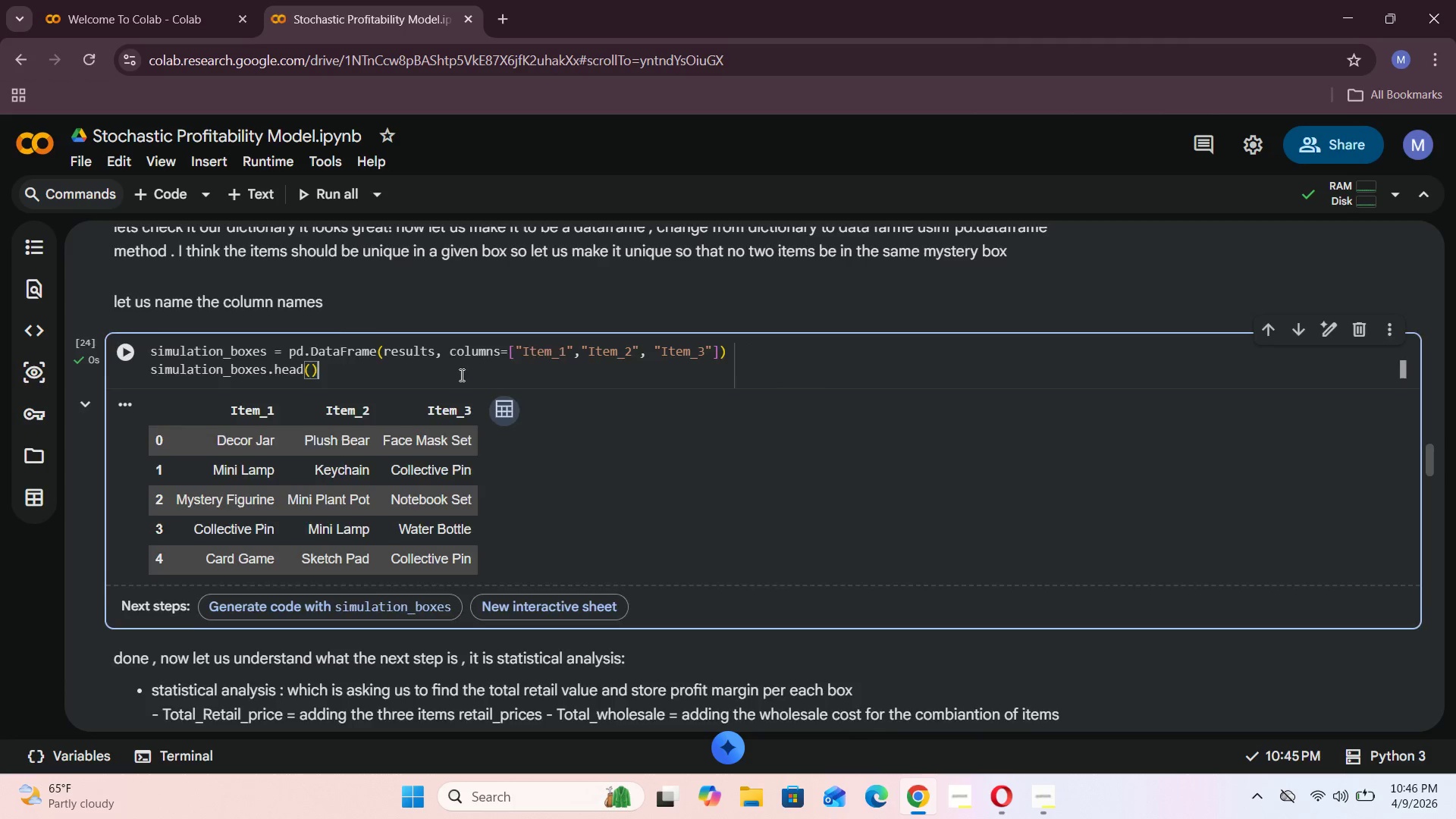 
scroll: coordinate [460, 375], scroll_direction: up, amount: 8.0
 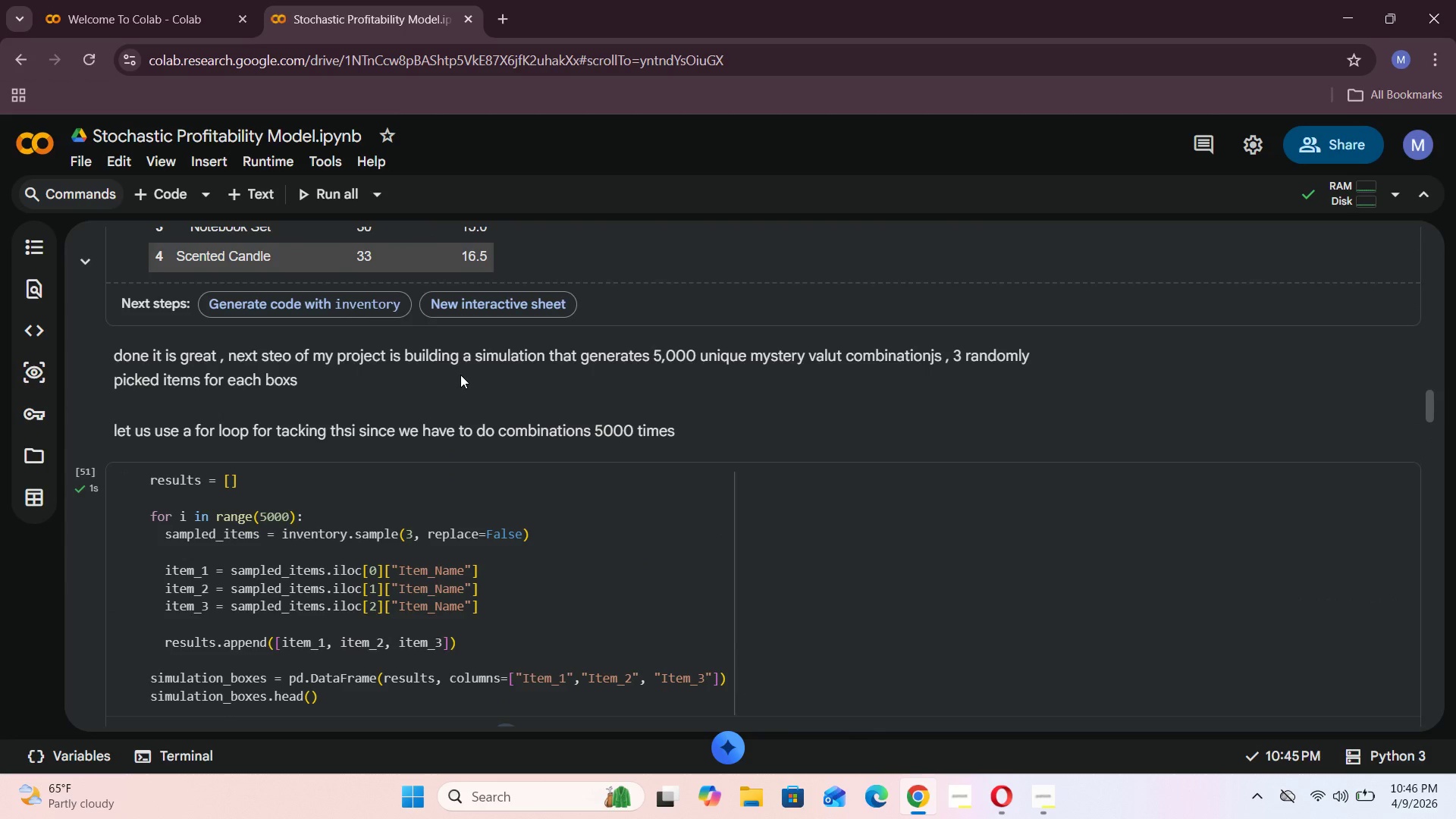 
scroll: coordinate [460, 375], scroll_direction: down, amount: 6.0
 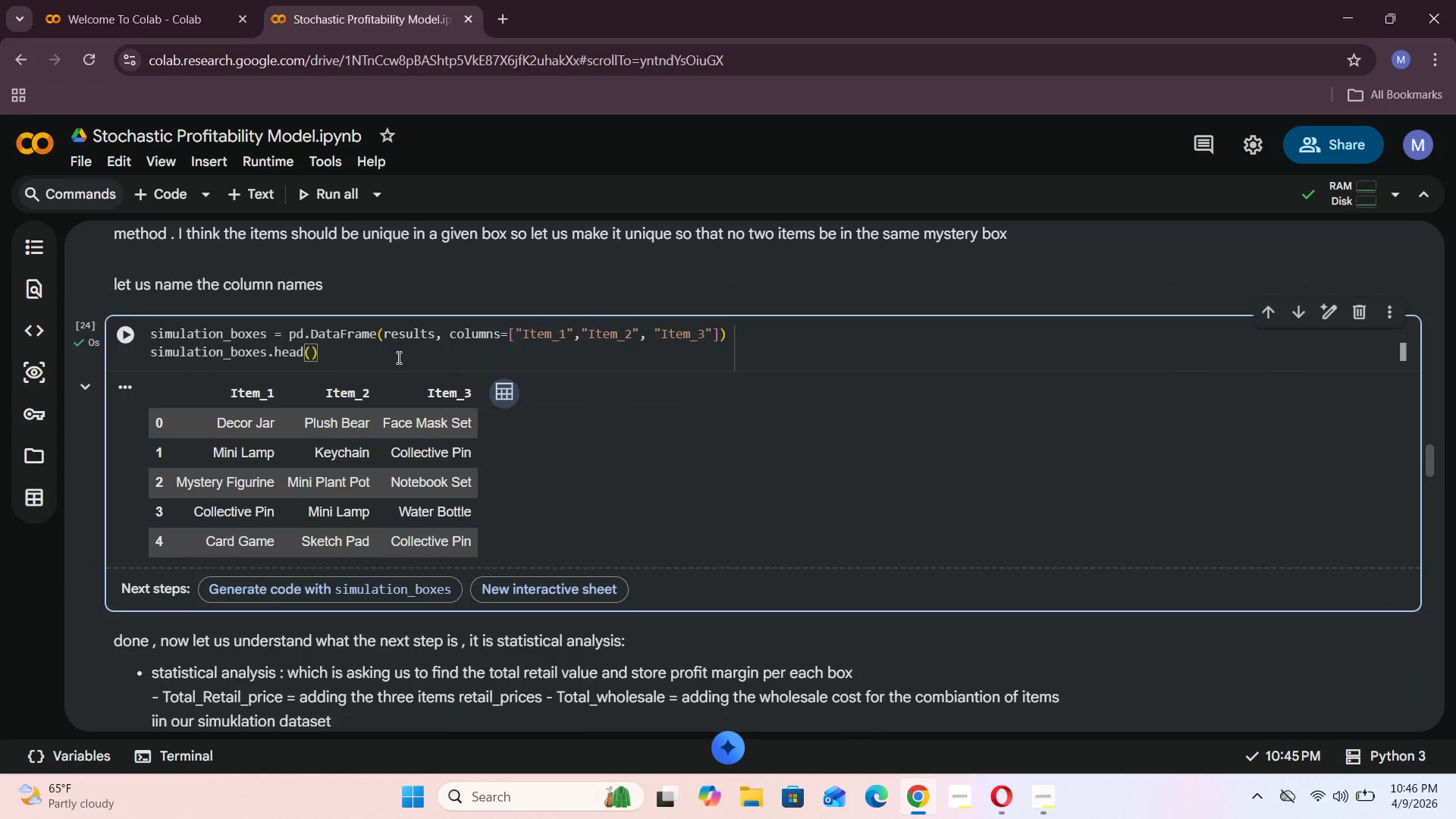 
left_click_drag(start_coordinate=[353, 369], to_coordinate=[145, 329])
 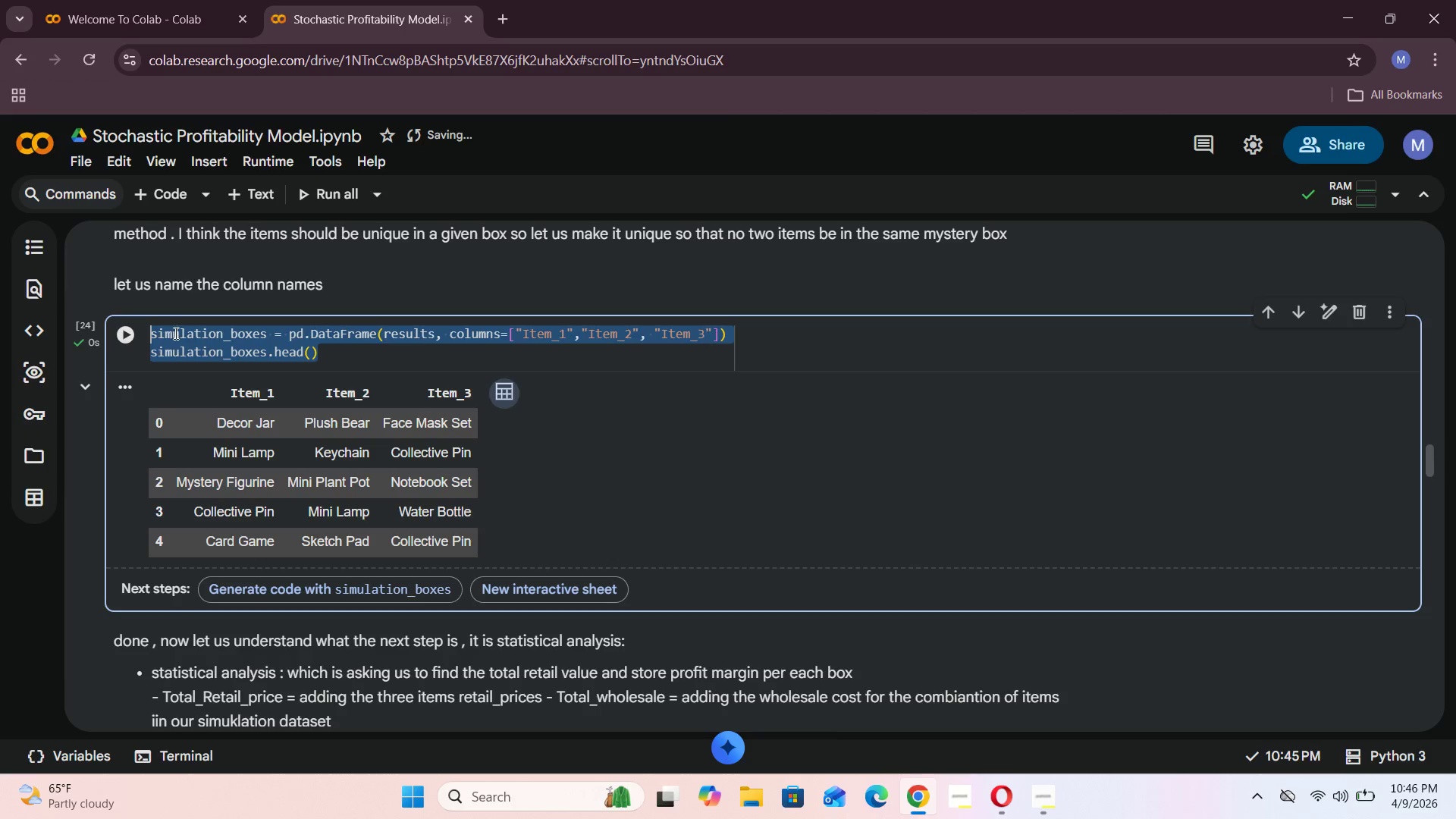 
key(Backspace)
 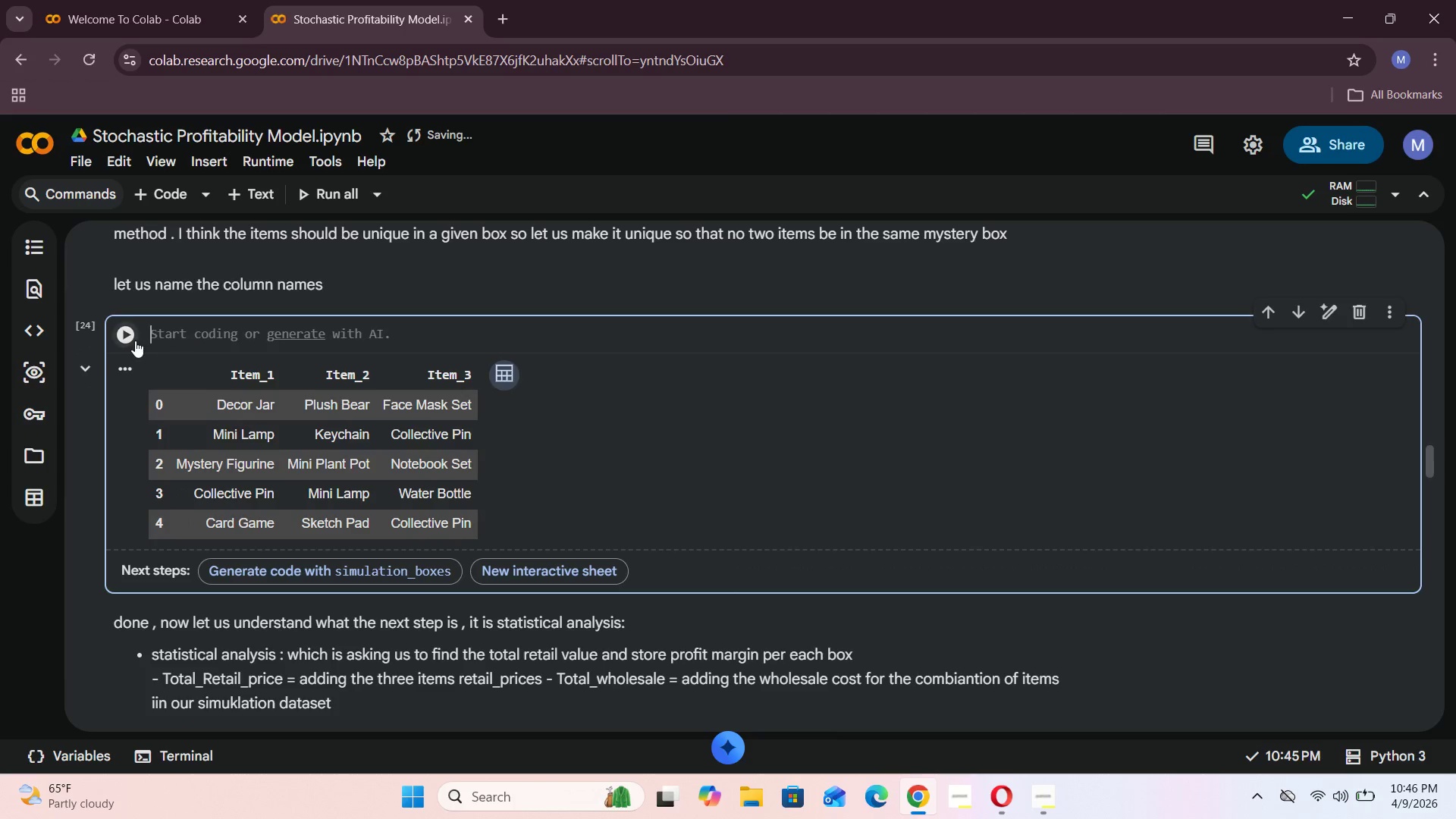 
left_click([131, 336])
 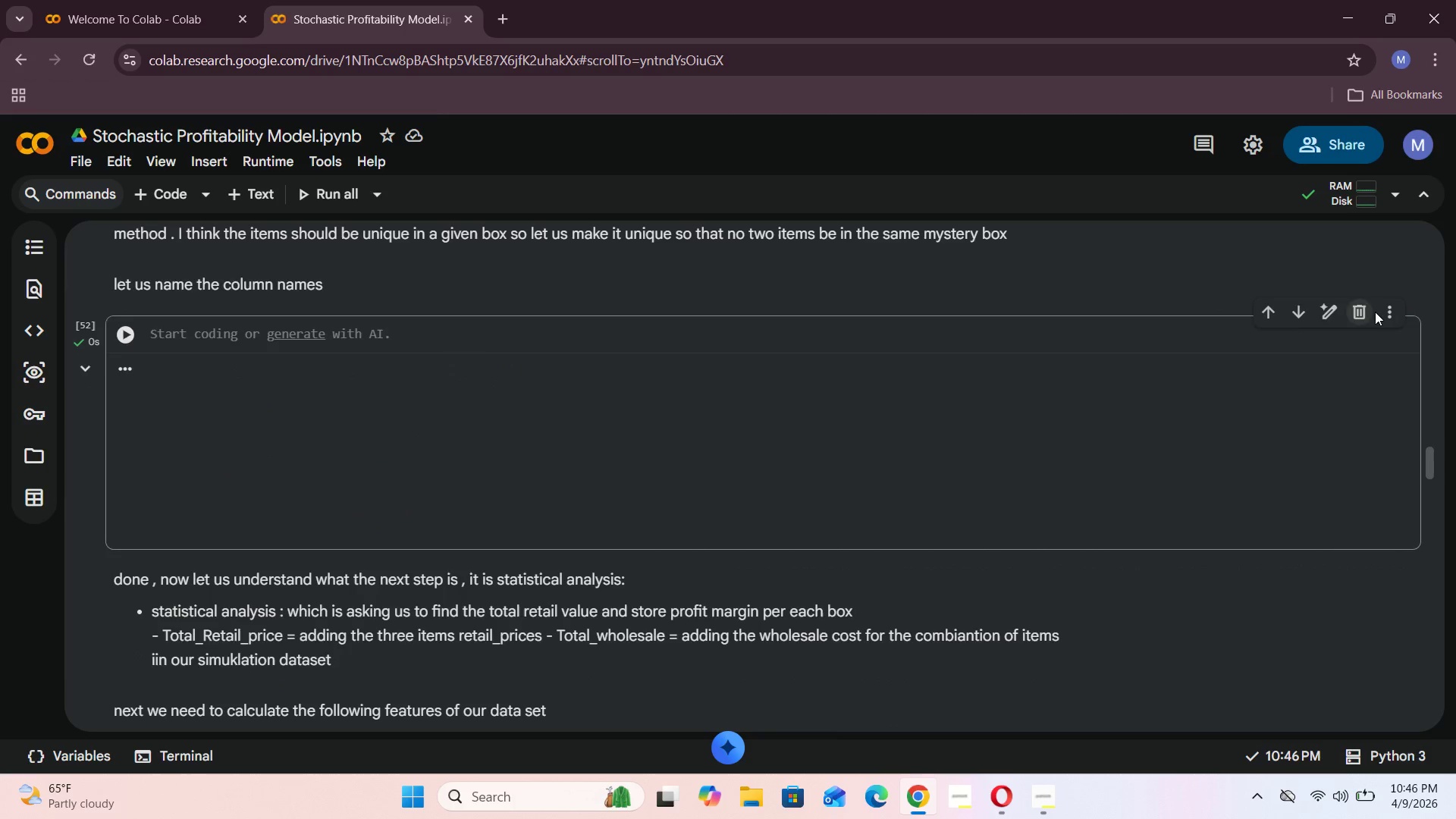 
left_click([1361, 312])
 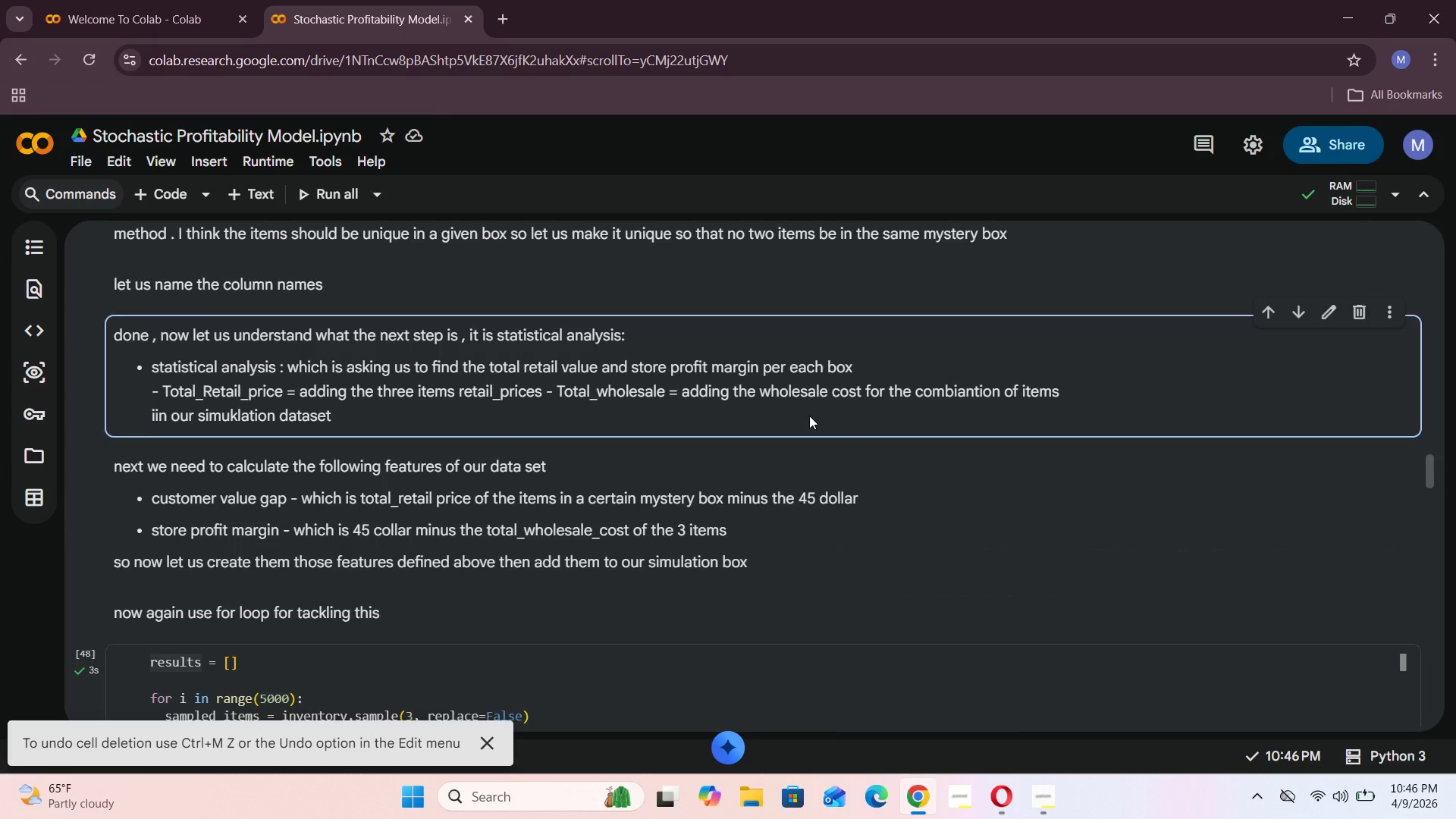 
scroll: coordinate [809, 416], scroll_direction: up, amount: 5.0
 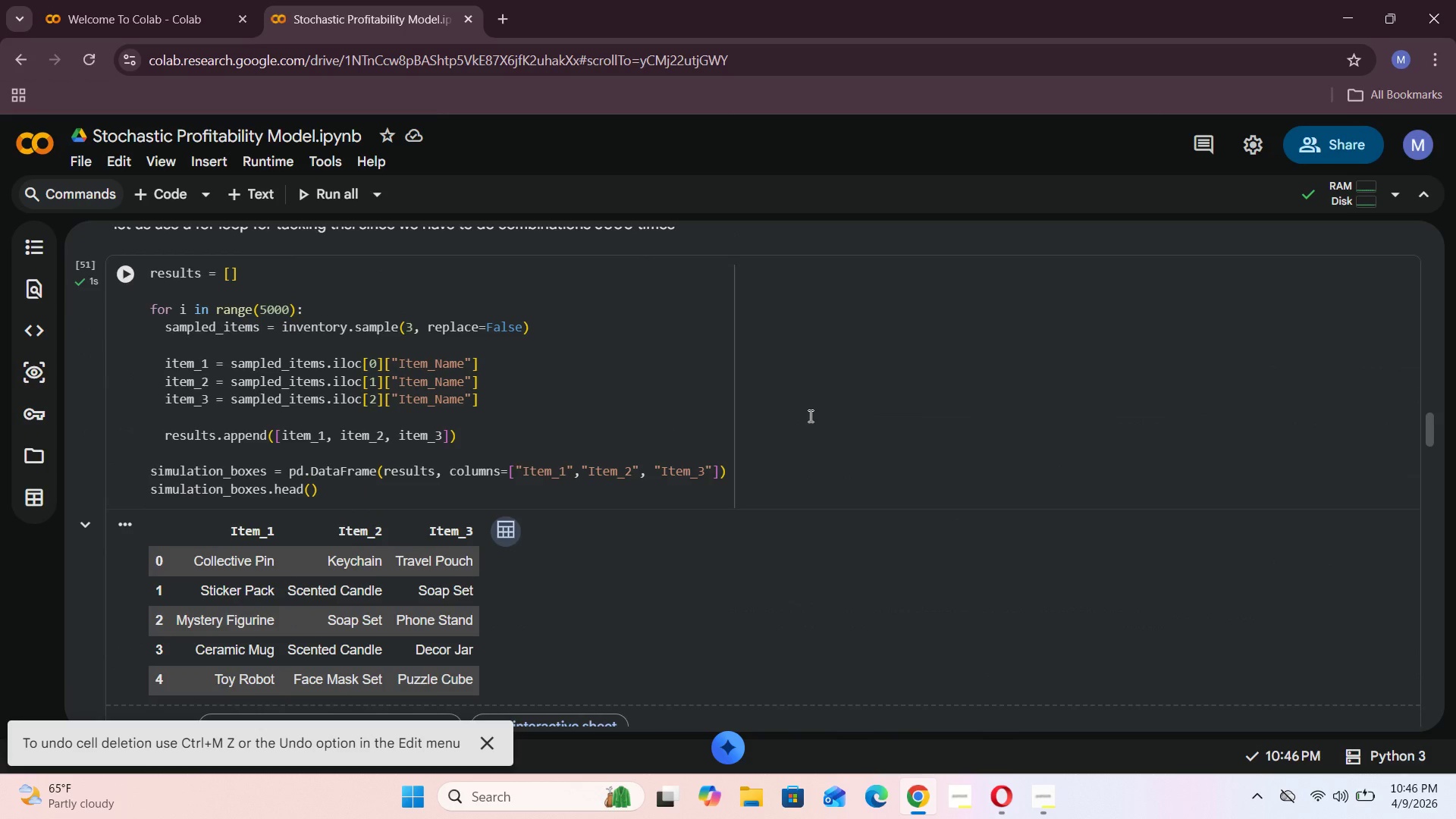 
scroll: coordinate [809, 416], scroll_direction: down, amount: 12.0
 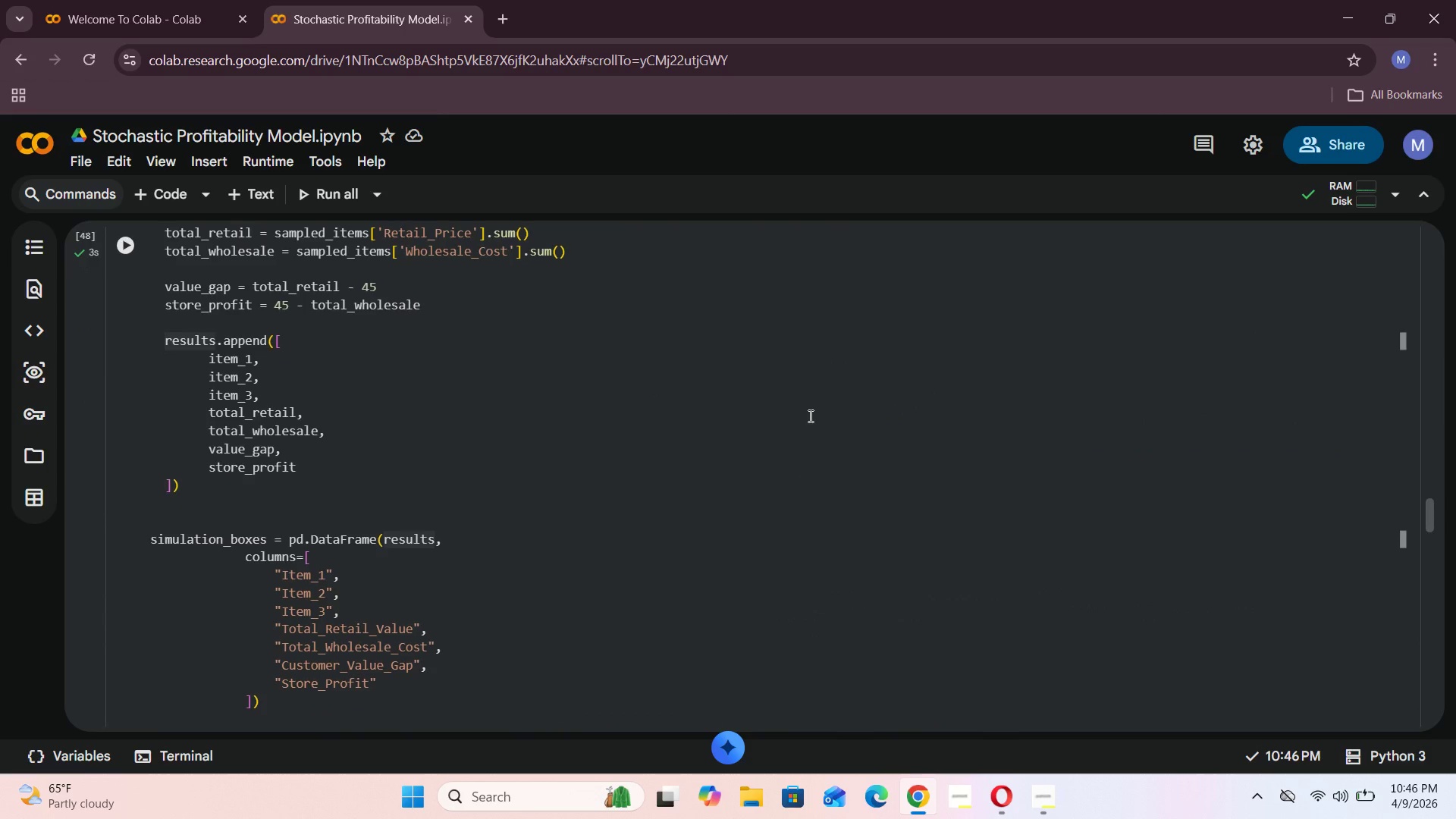 
scroll: coordinate [809, 416], scroll_direction: up, amount: 14.0
 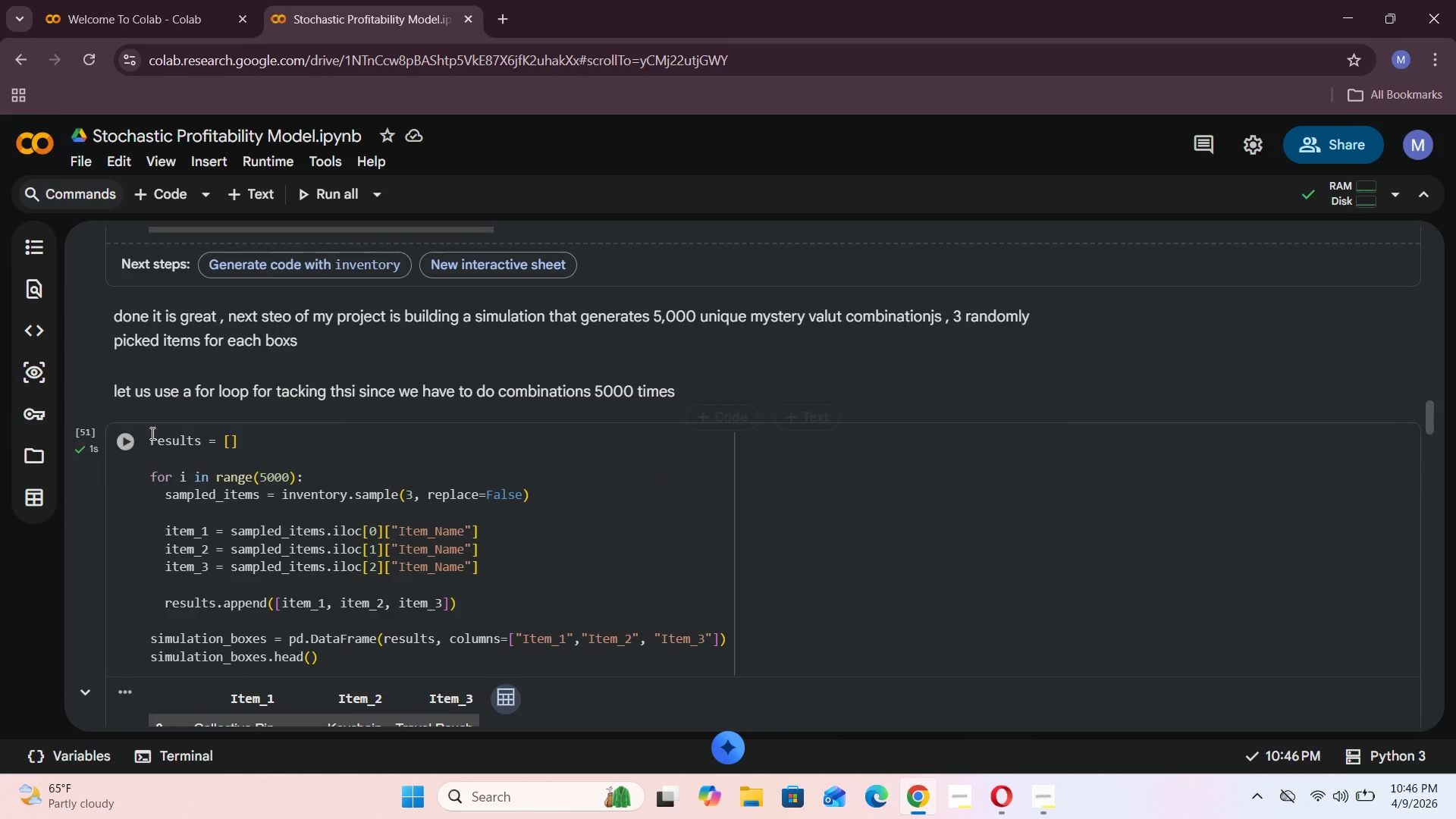 
left_click([132, 439])
 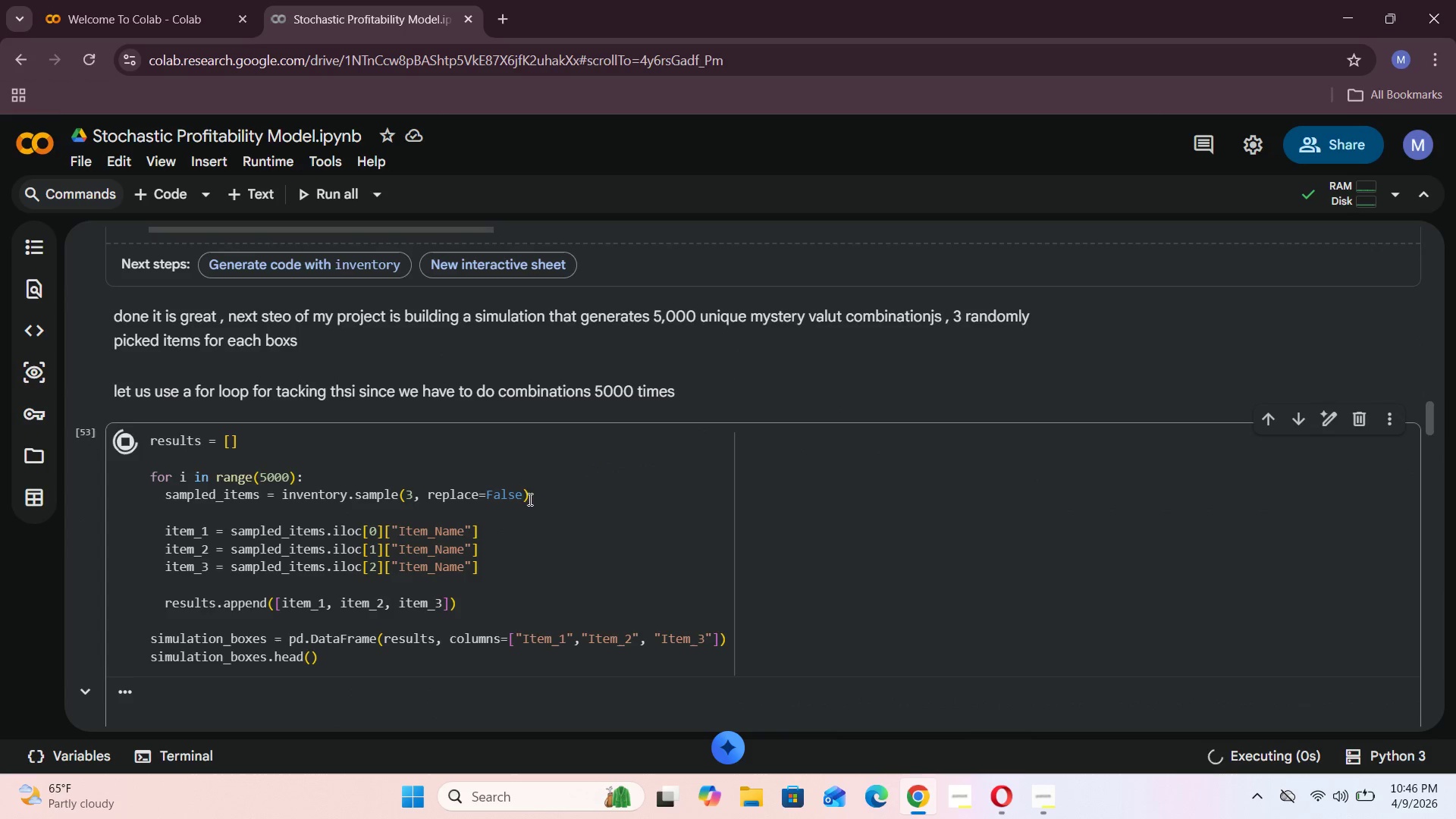 
scroll: coordinate [548, 495], scroll_direction: down, amount: 14.0
 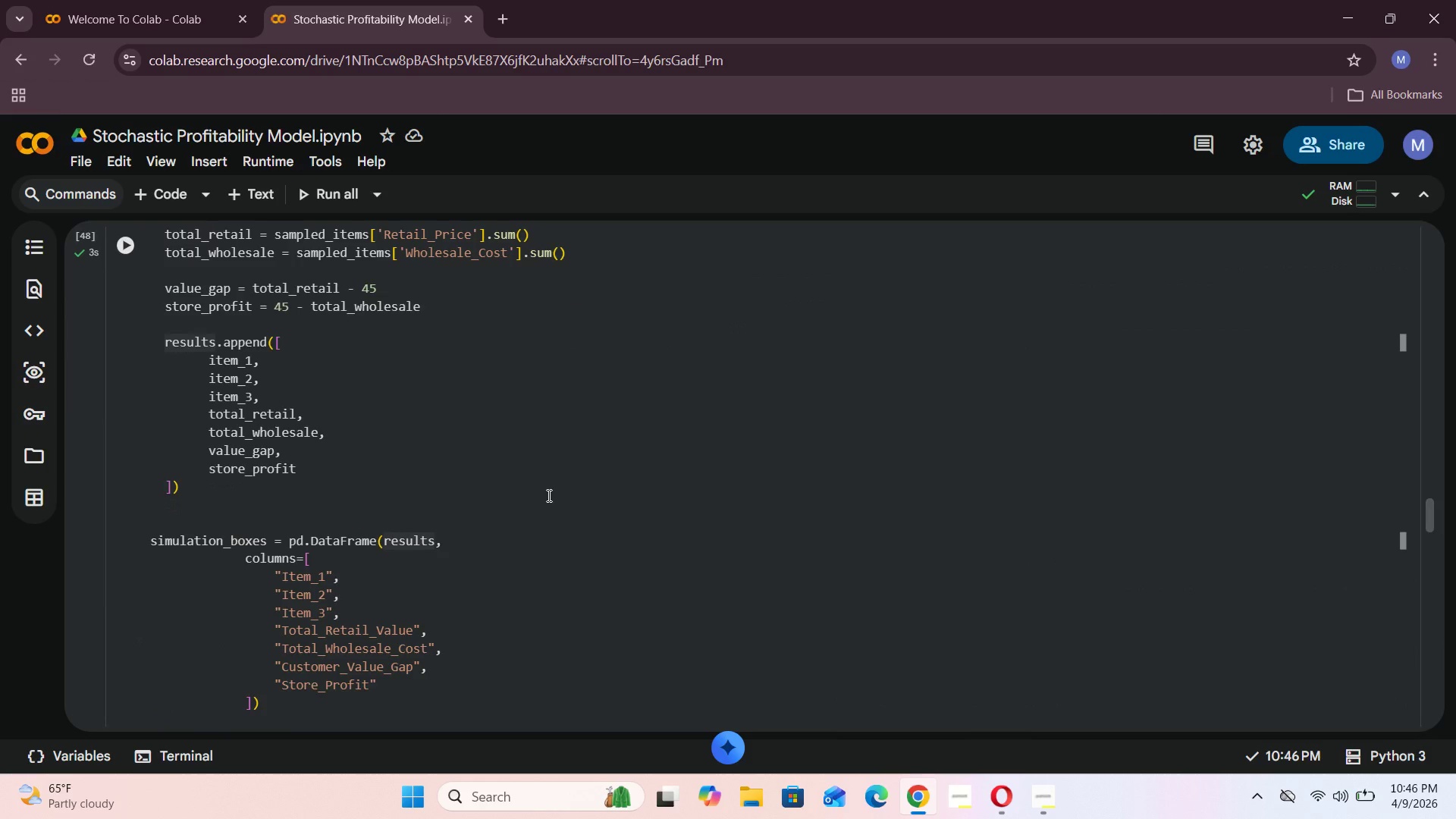 
scroll: coordinate [548, 495], scroll_direction: up, amount: 3.0
 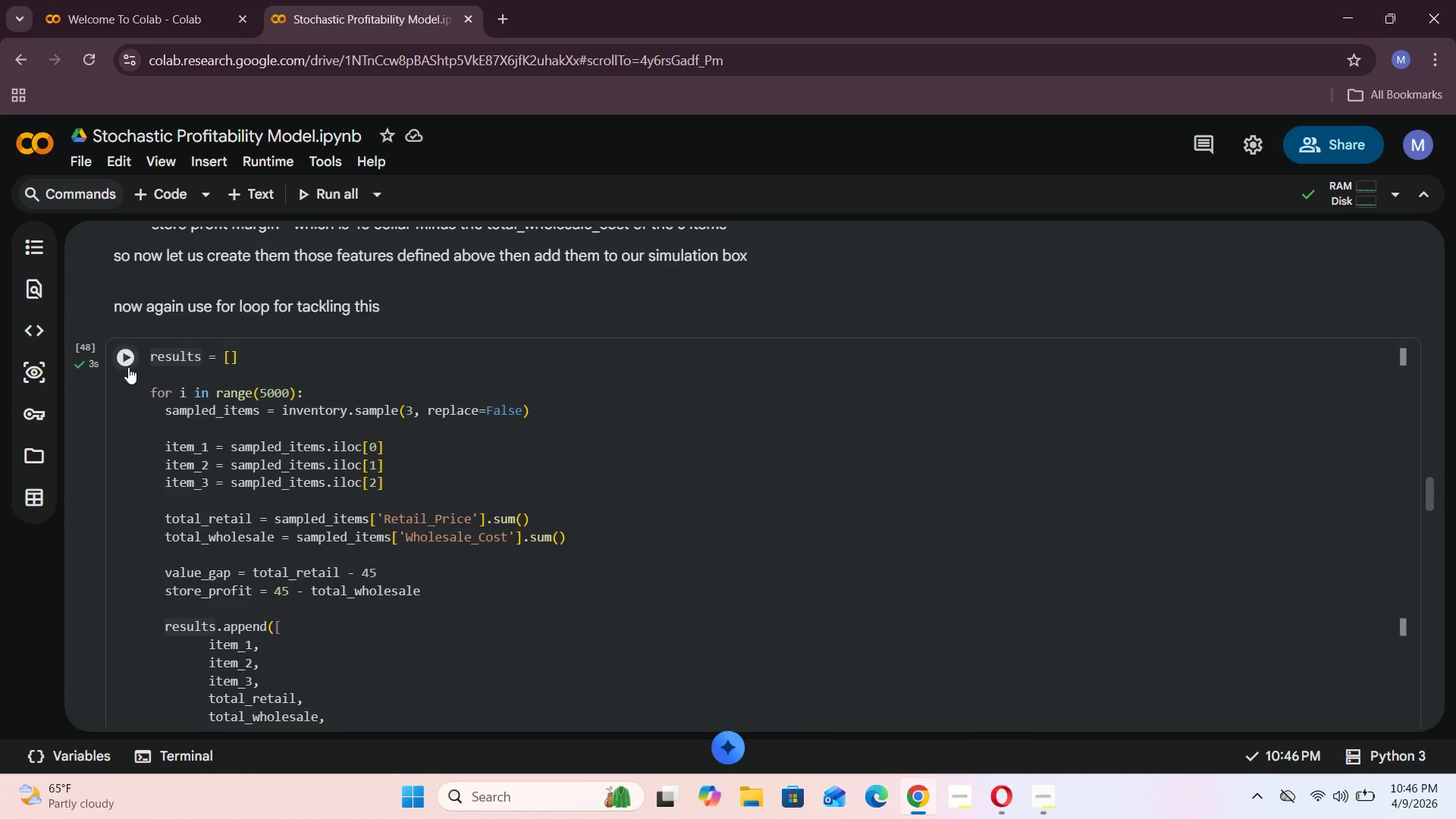 
left_click([127, 363])
 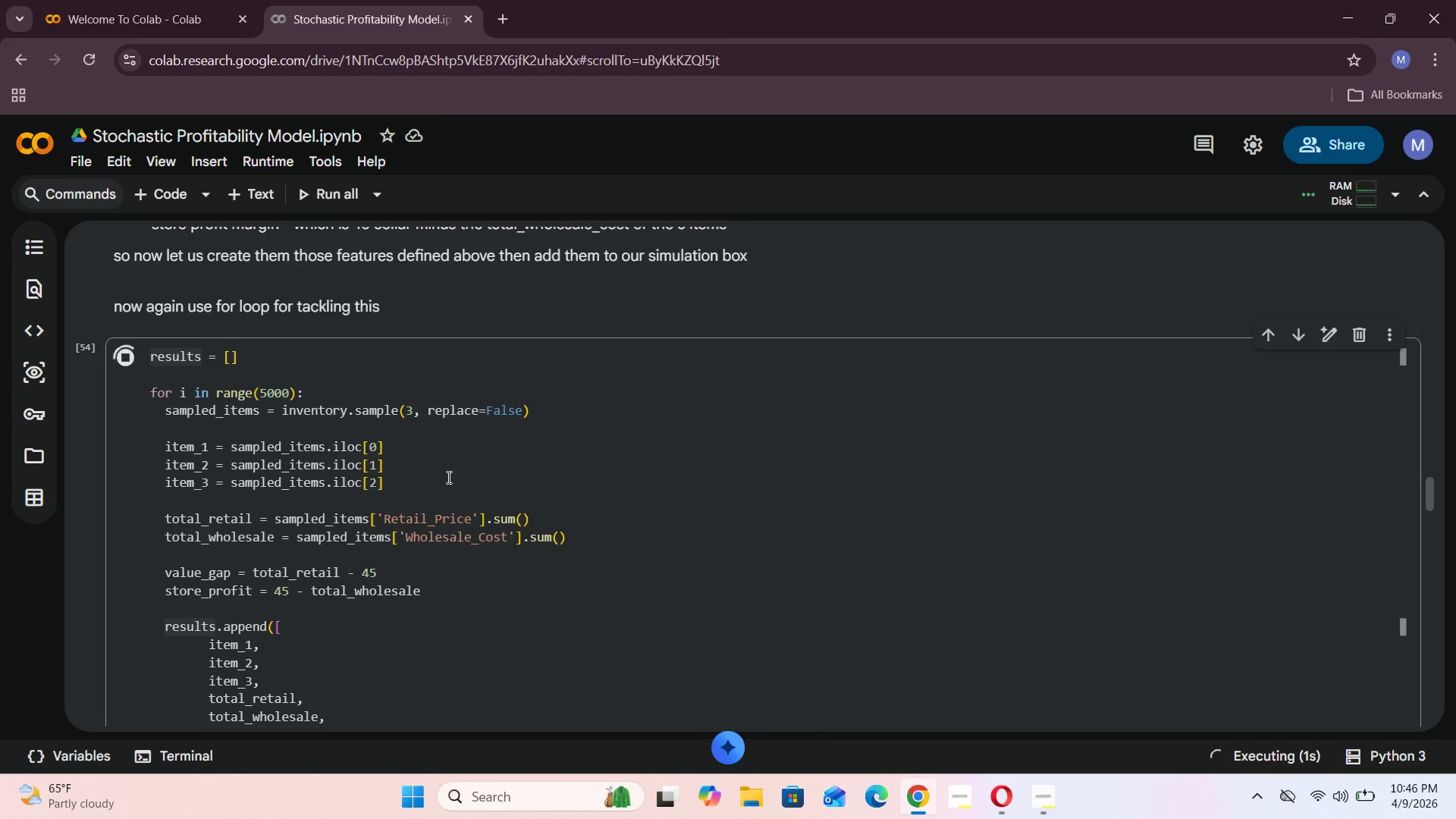 
scroll: coordinate [450, 477], scroll_direction: down, amount: 9.0
 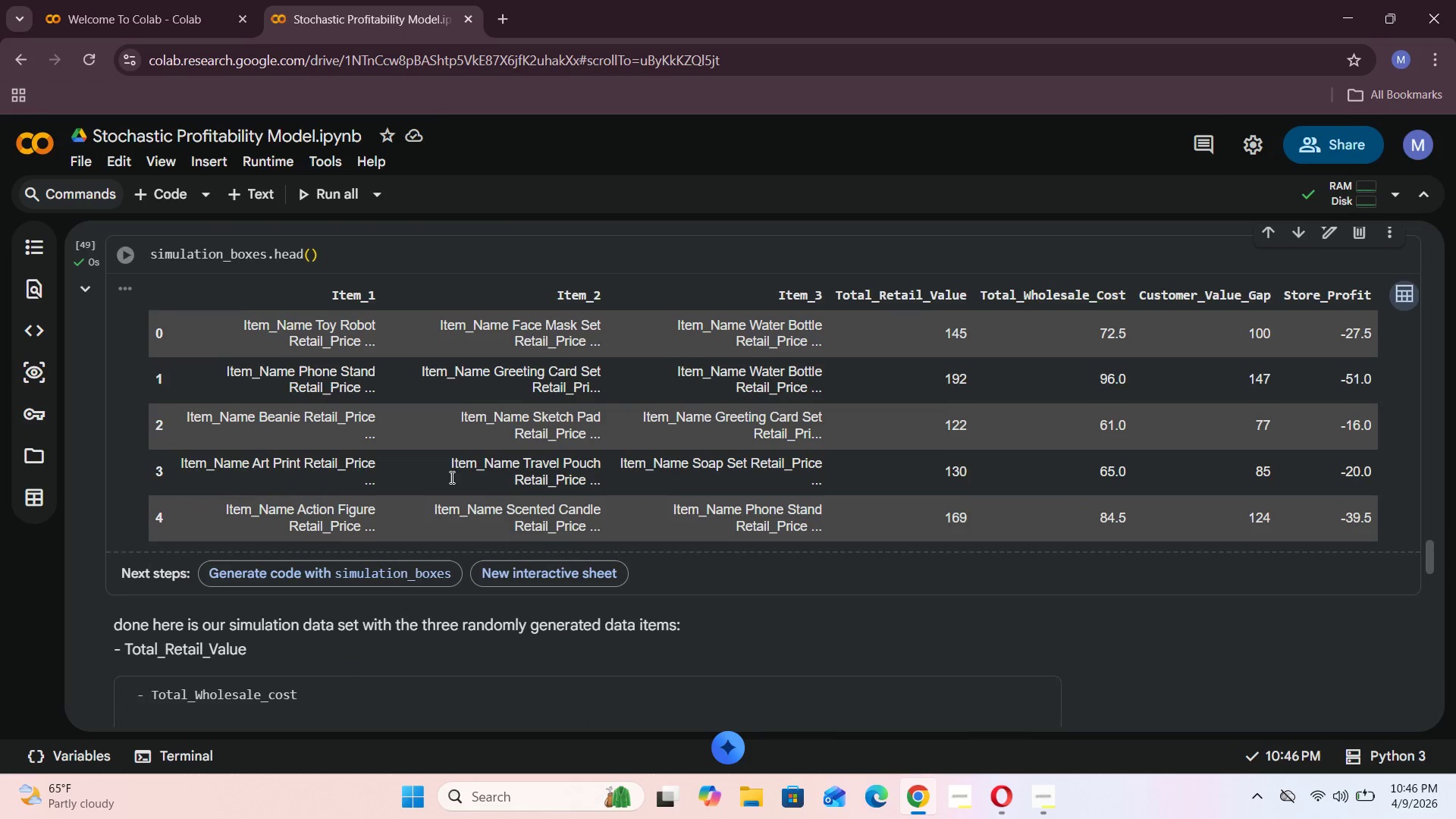 
scroll: coordinate [450, 477], scroll_direction: up, amount: 2.0
 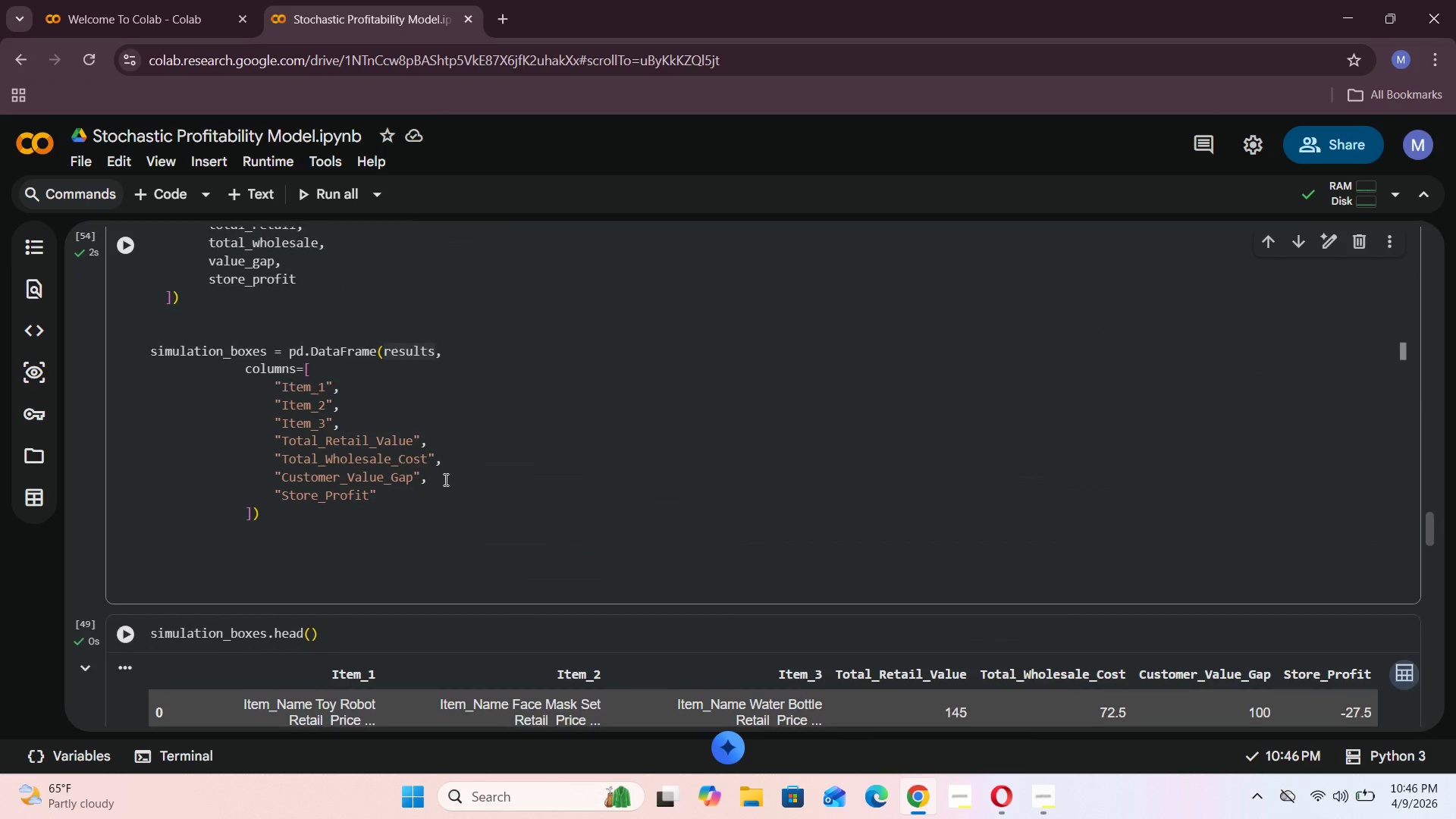 
scroll: coordinate [425, 500], scroll_direction: down, amount: 2.0
 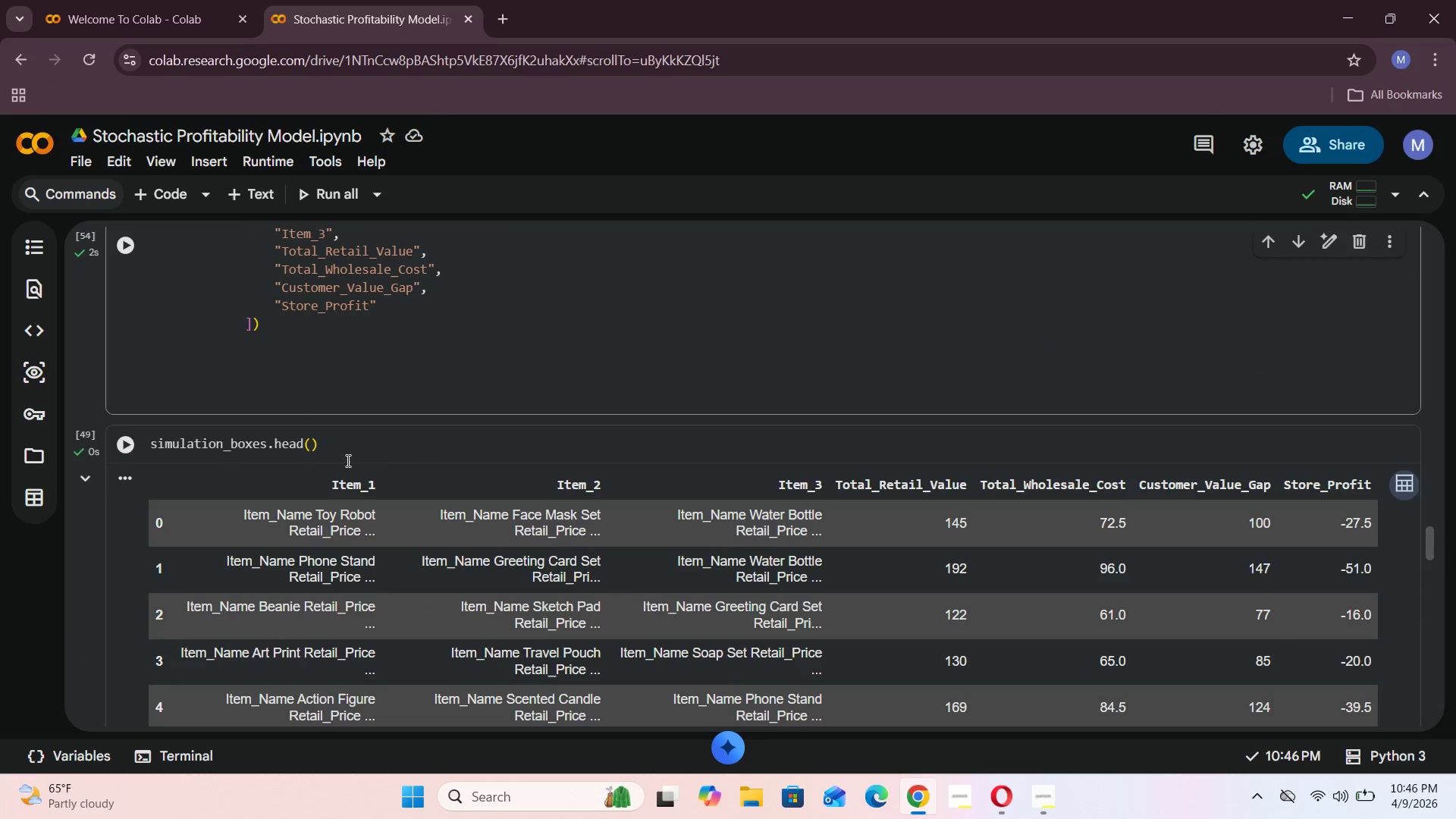 
left_click_drag(start_coordinate=[346, 447], to_coordinate=[143, 447])
 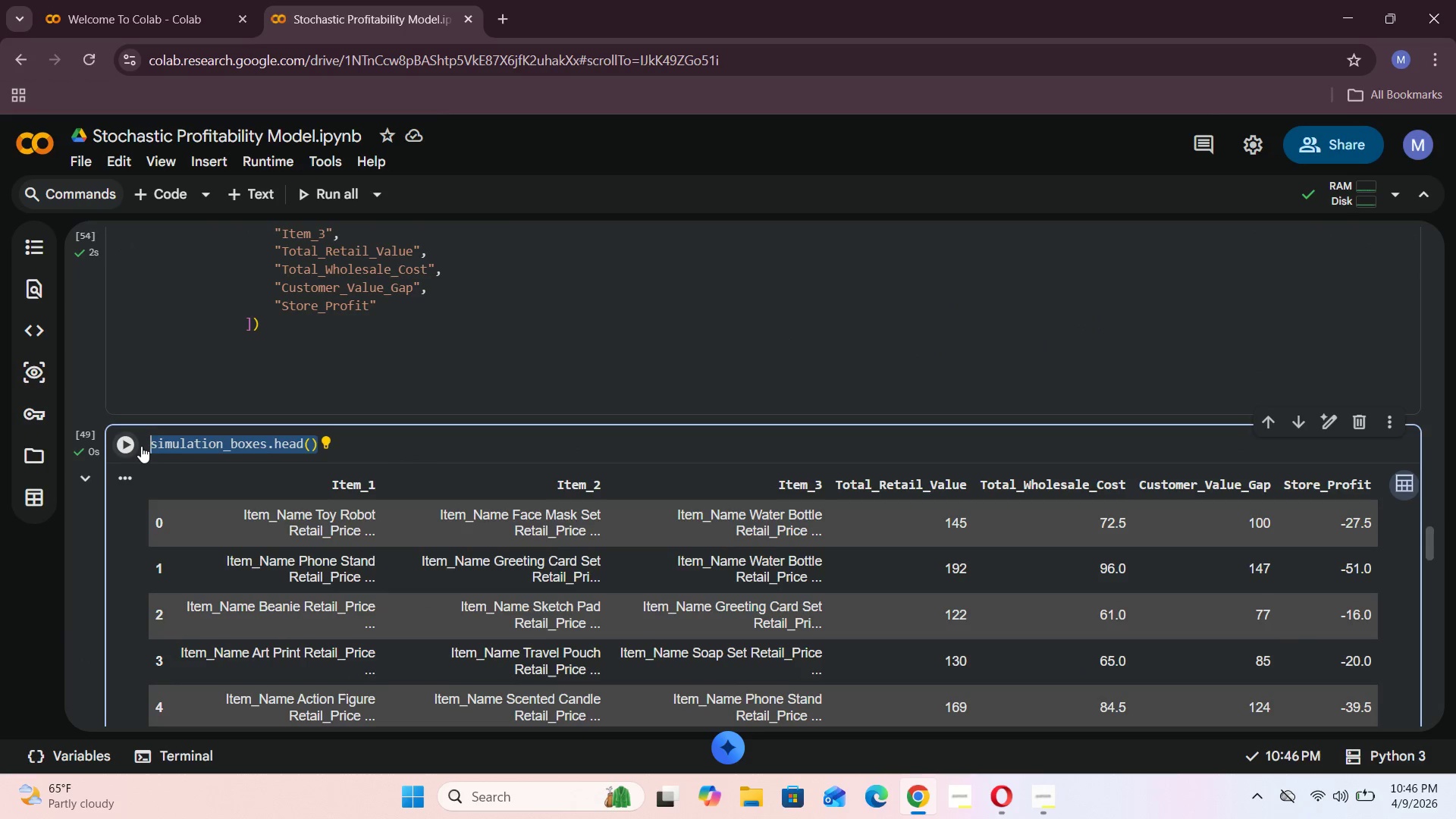 
key(Control+C)
 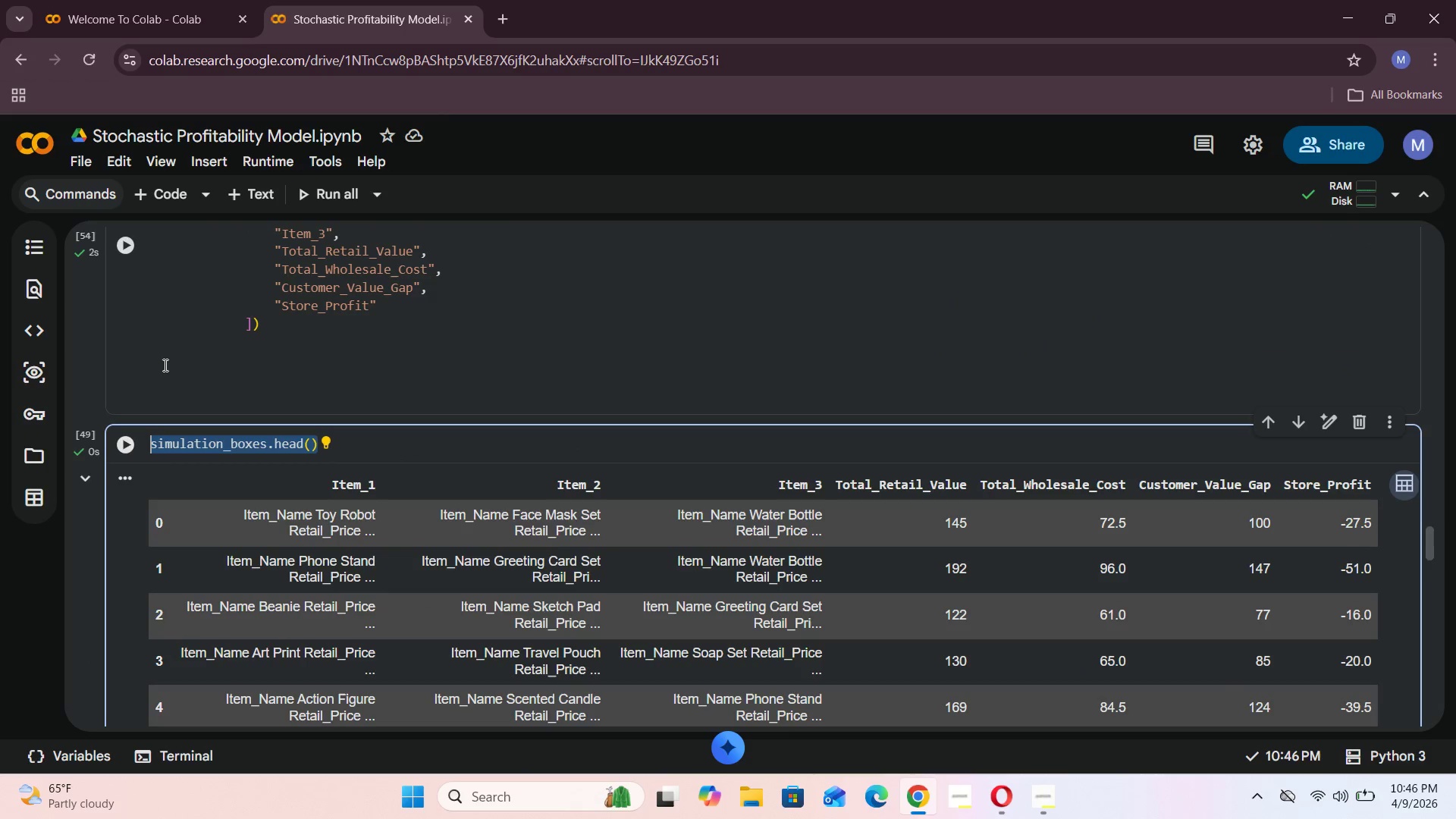 
left_click([161, 360])
 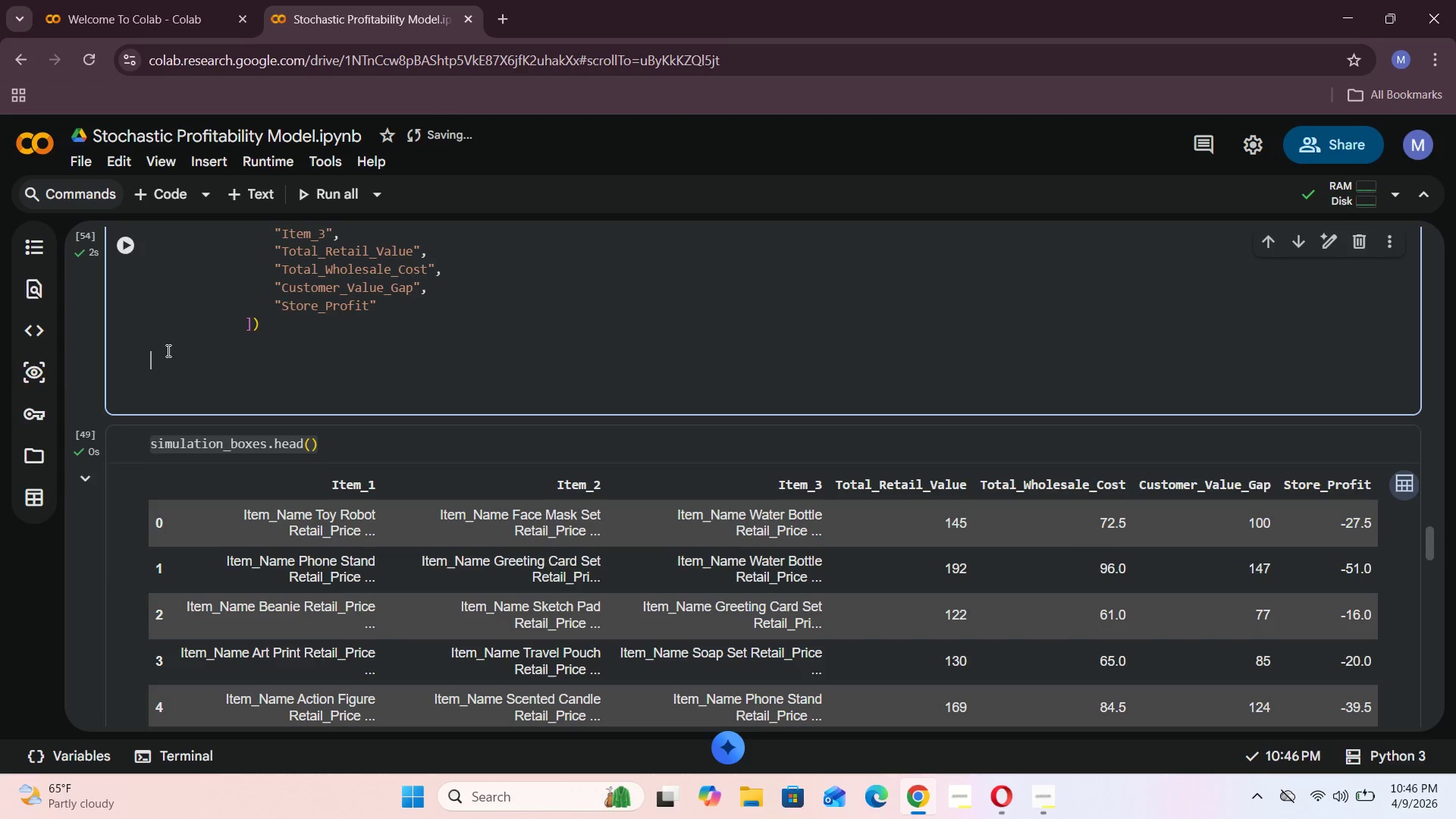 
key(Control+V)
 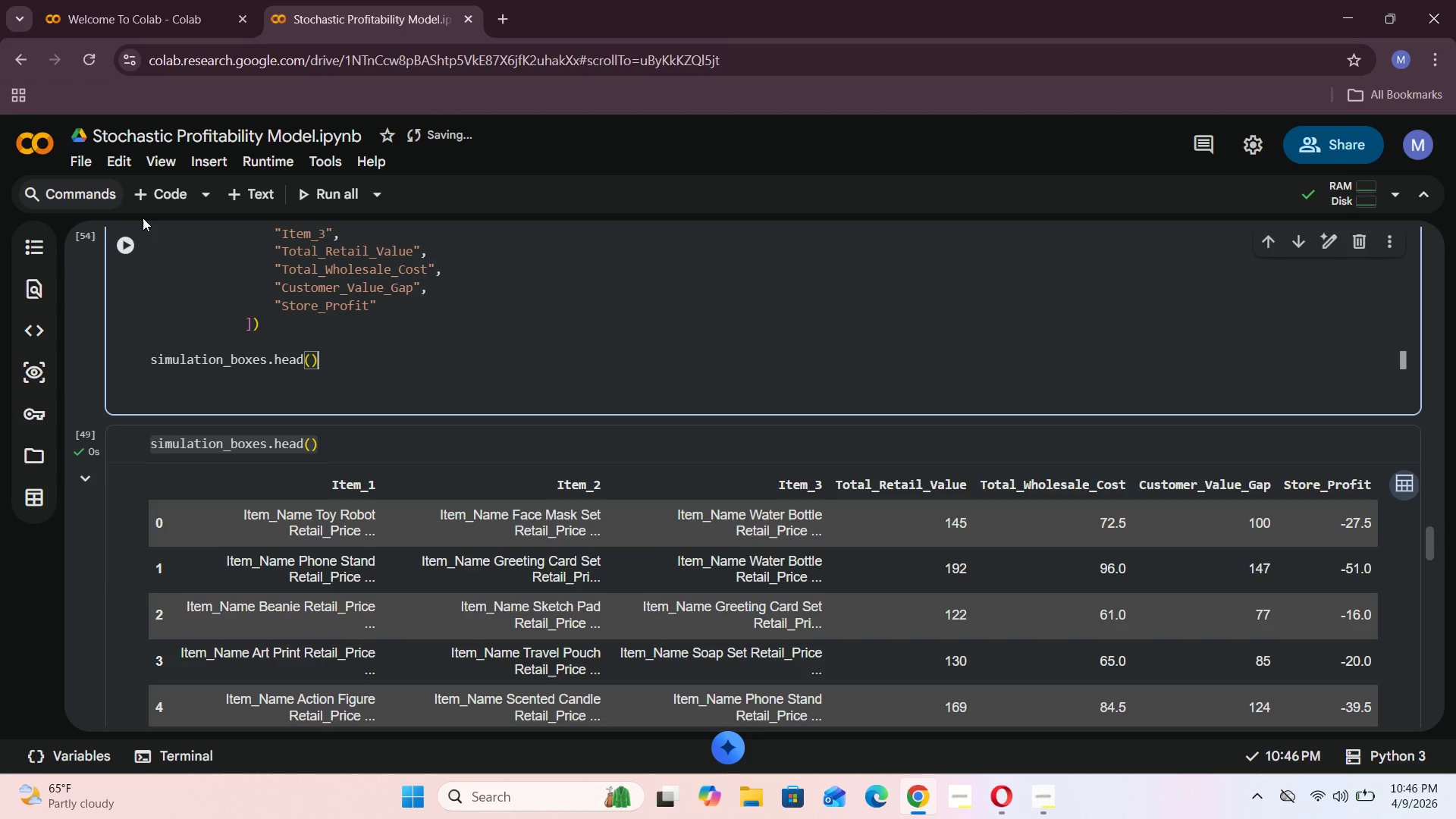 
left_click([128, 237])
 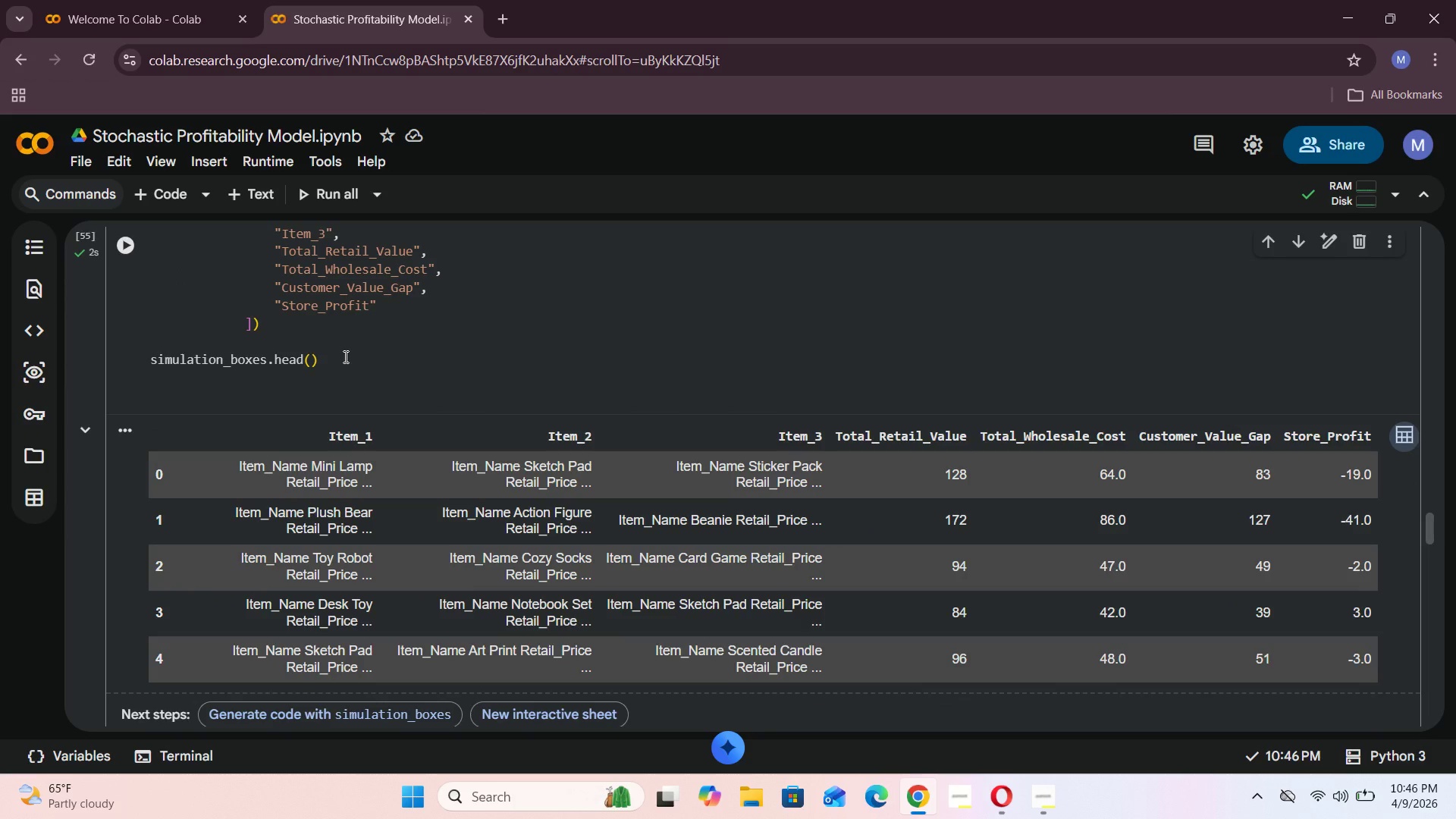 
wait(7.2)
 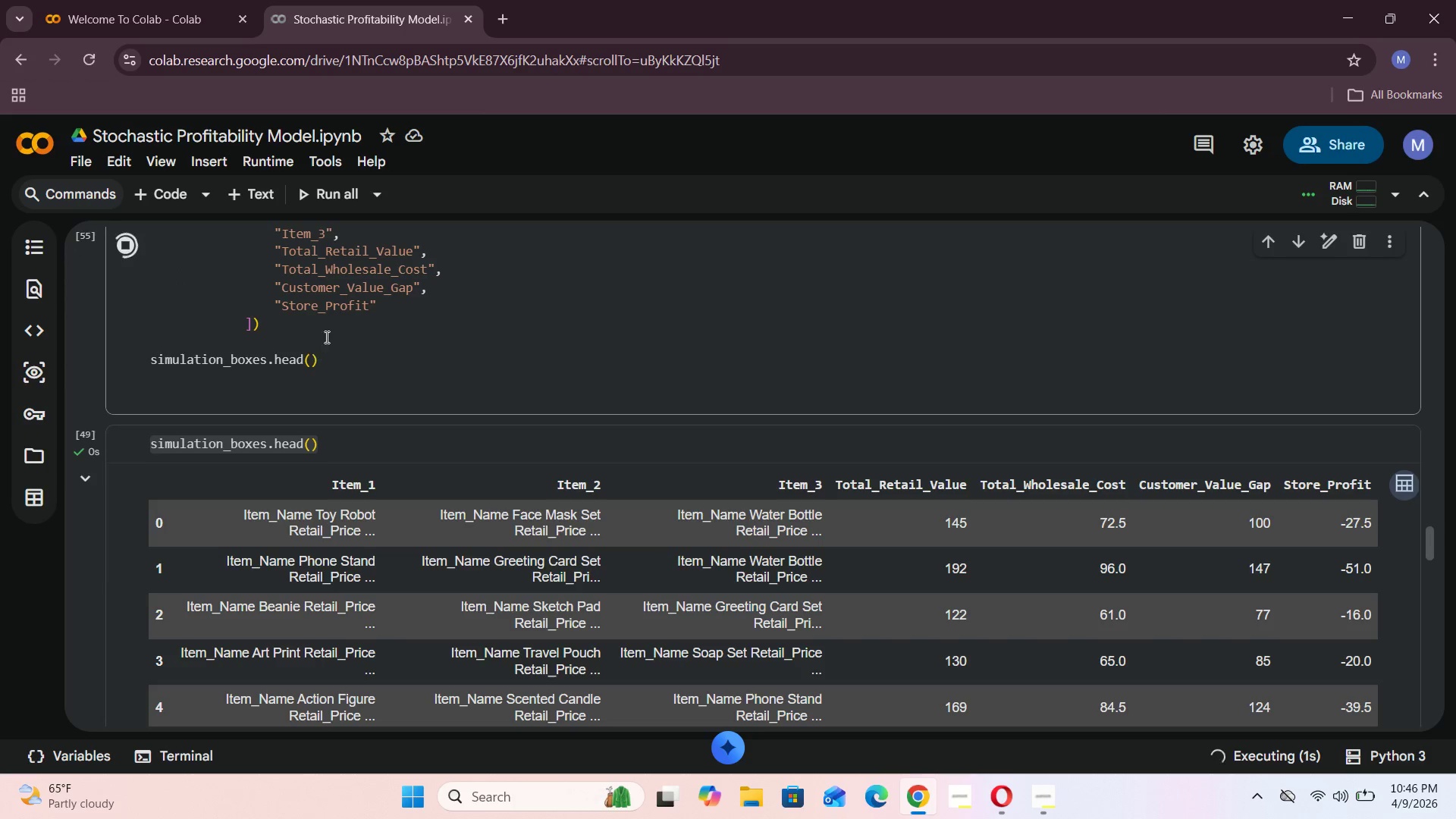 
scroll: coordinate [344, 356], scroll_direction: down, amount: 3.0
 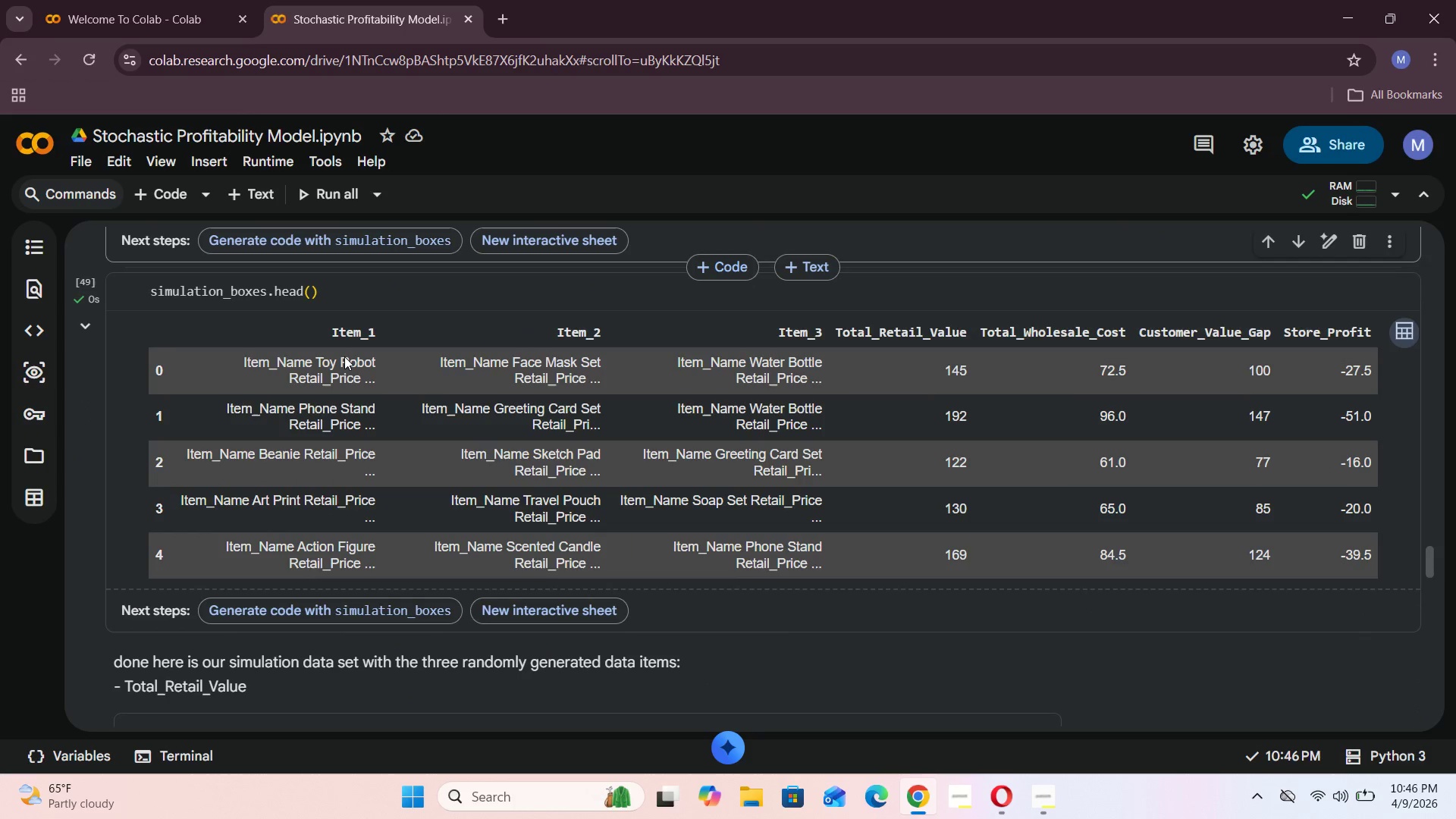 
scroll: coordinate [344, 356], scroll_direction: up, amount: 2.0
 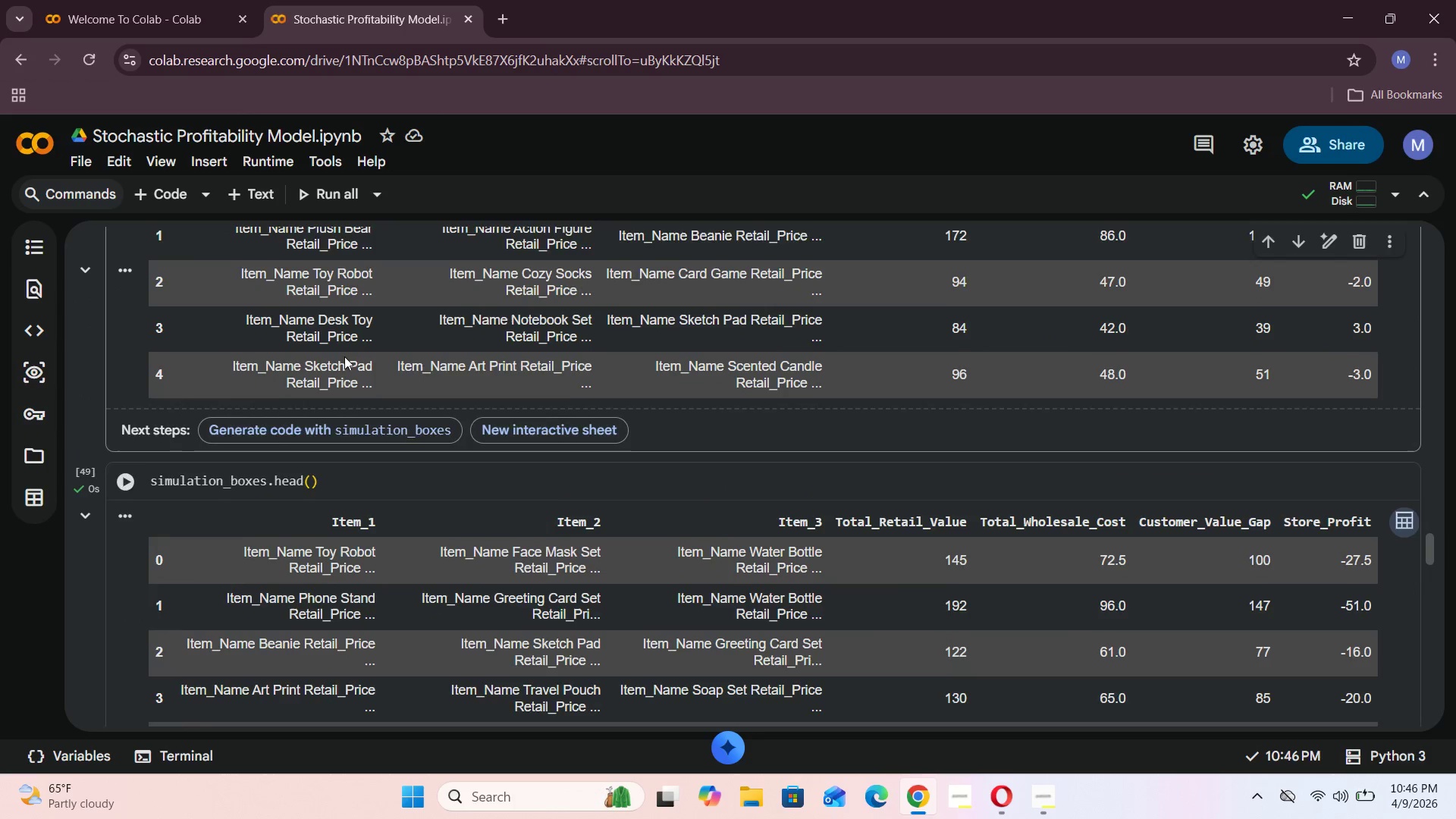 
scroll: coordinate [344, 356], scroll_direction: down, amount: 1.0
 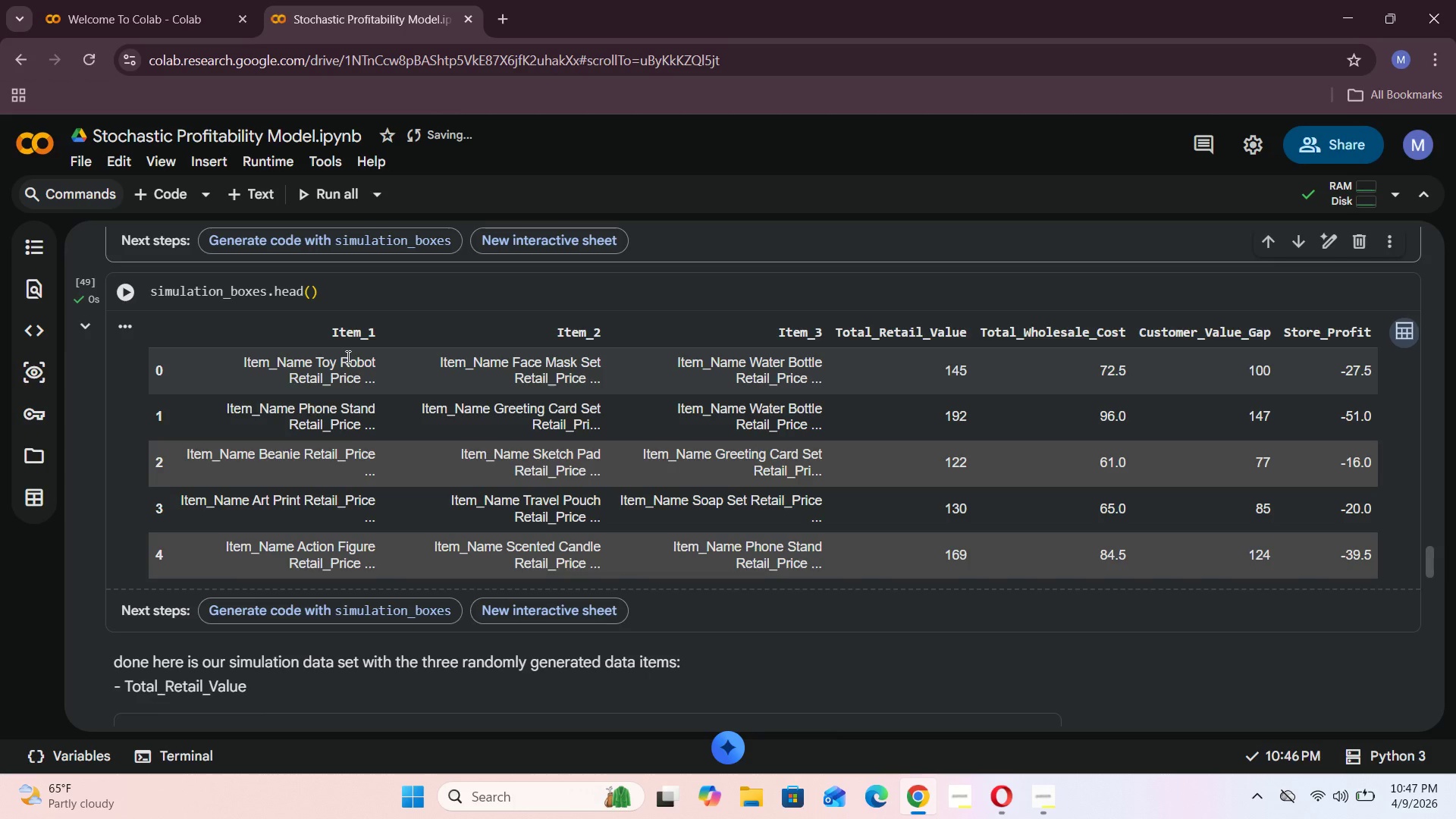 
wait(22.94)
 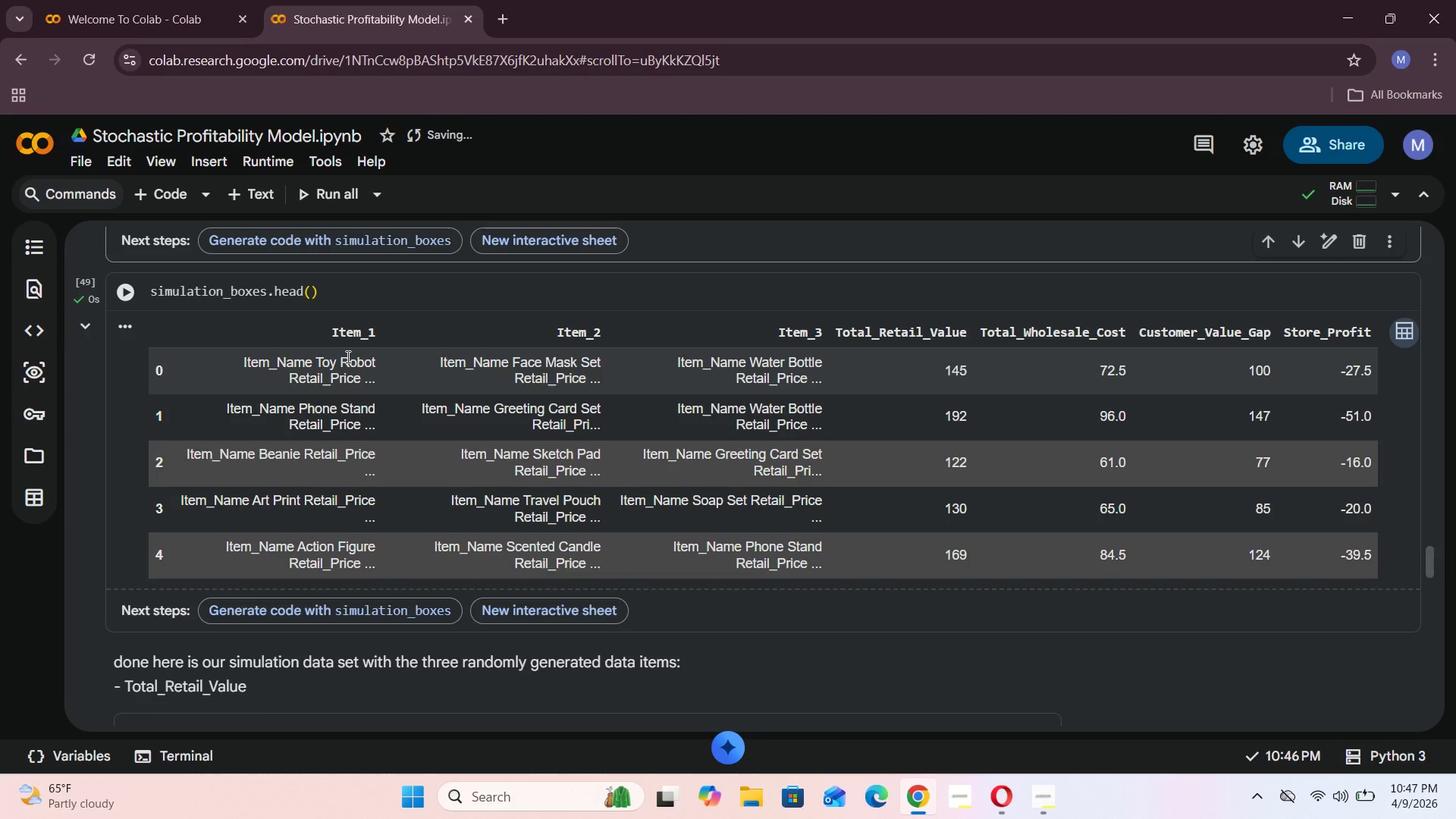 
scroll: coordinate [444, 359], scroll_direction: up, amount: 10.0
 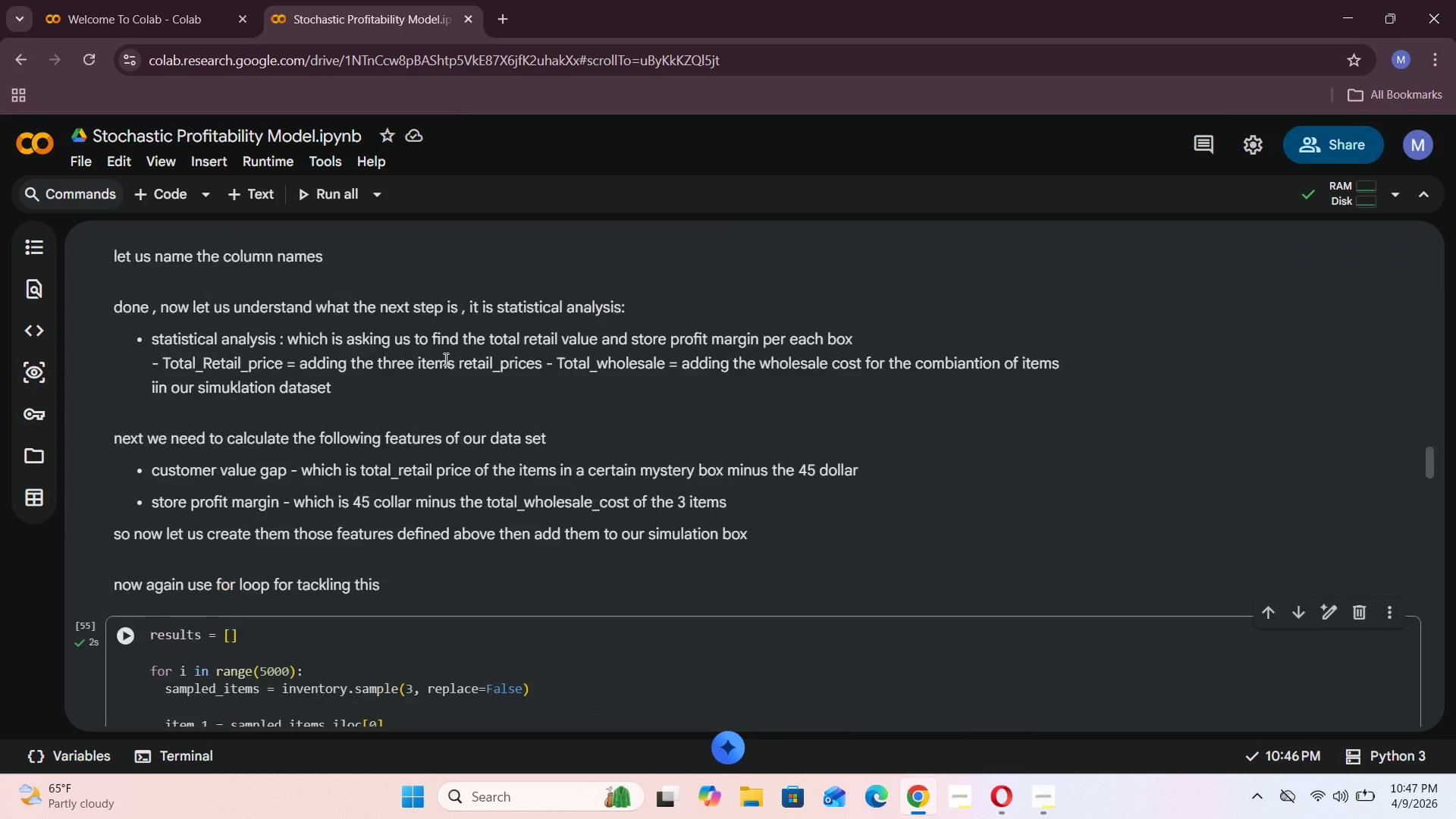 
scroll: coordinate [444, 359], scroll_direction: down, amount: 6.0
 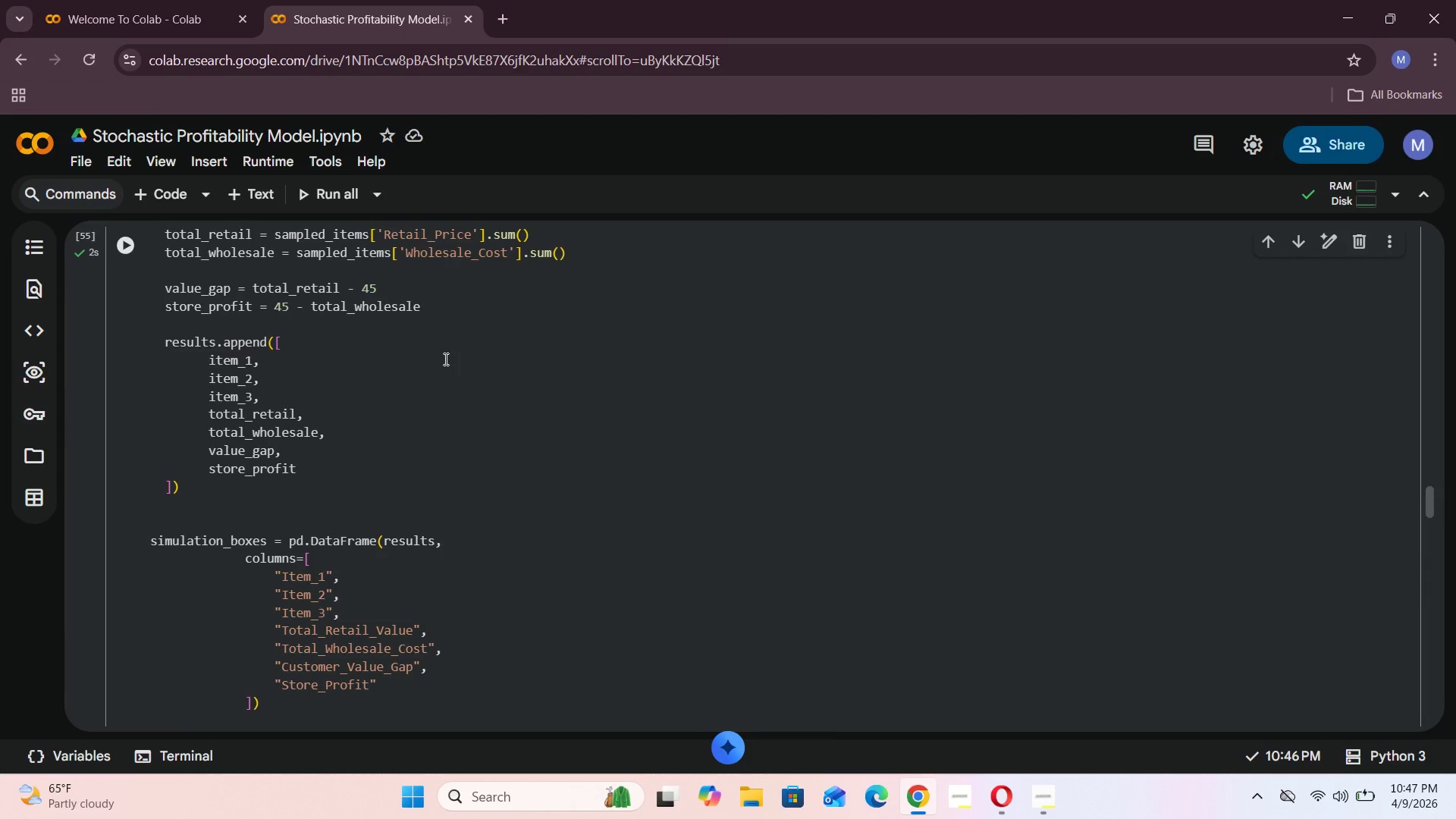 
wait(5.3)
 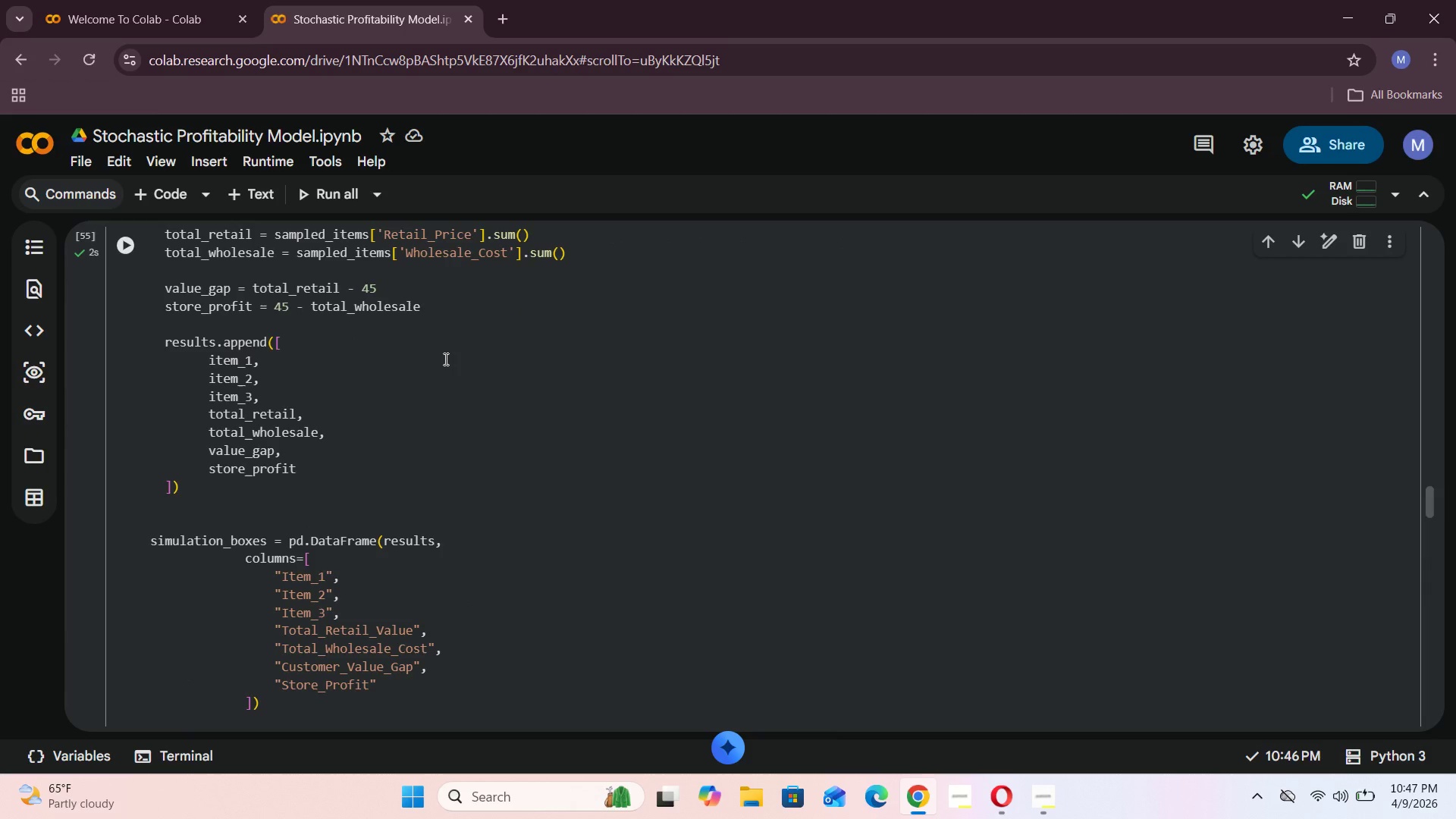 
scroll: coordinate [444, 359], scroll_direction: up, amount: 13.0
 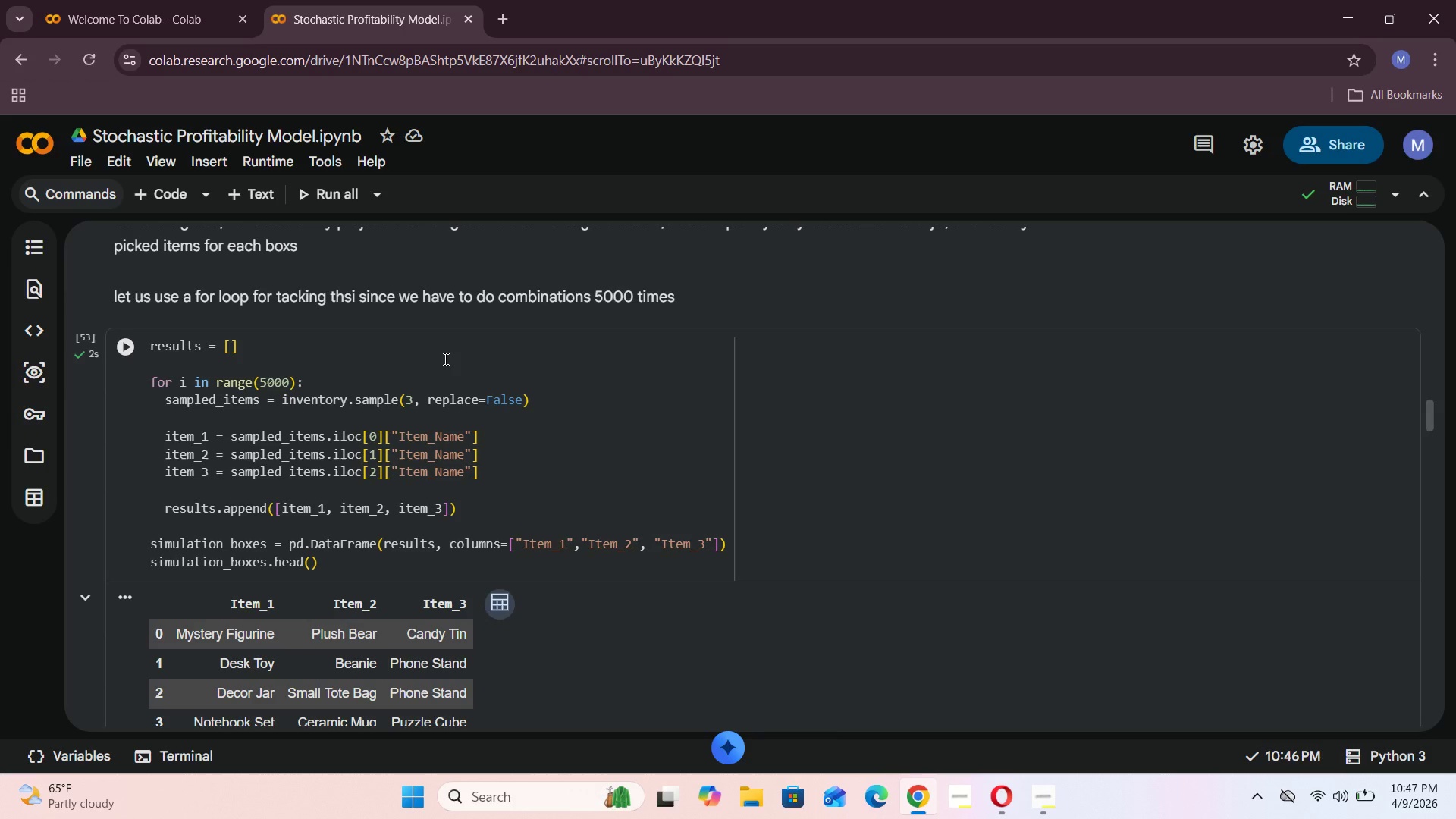 
wait(20.01)
 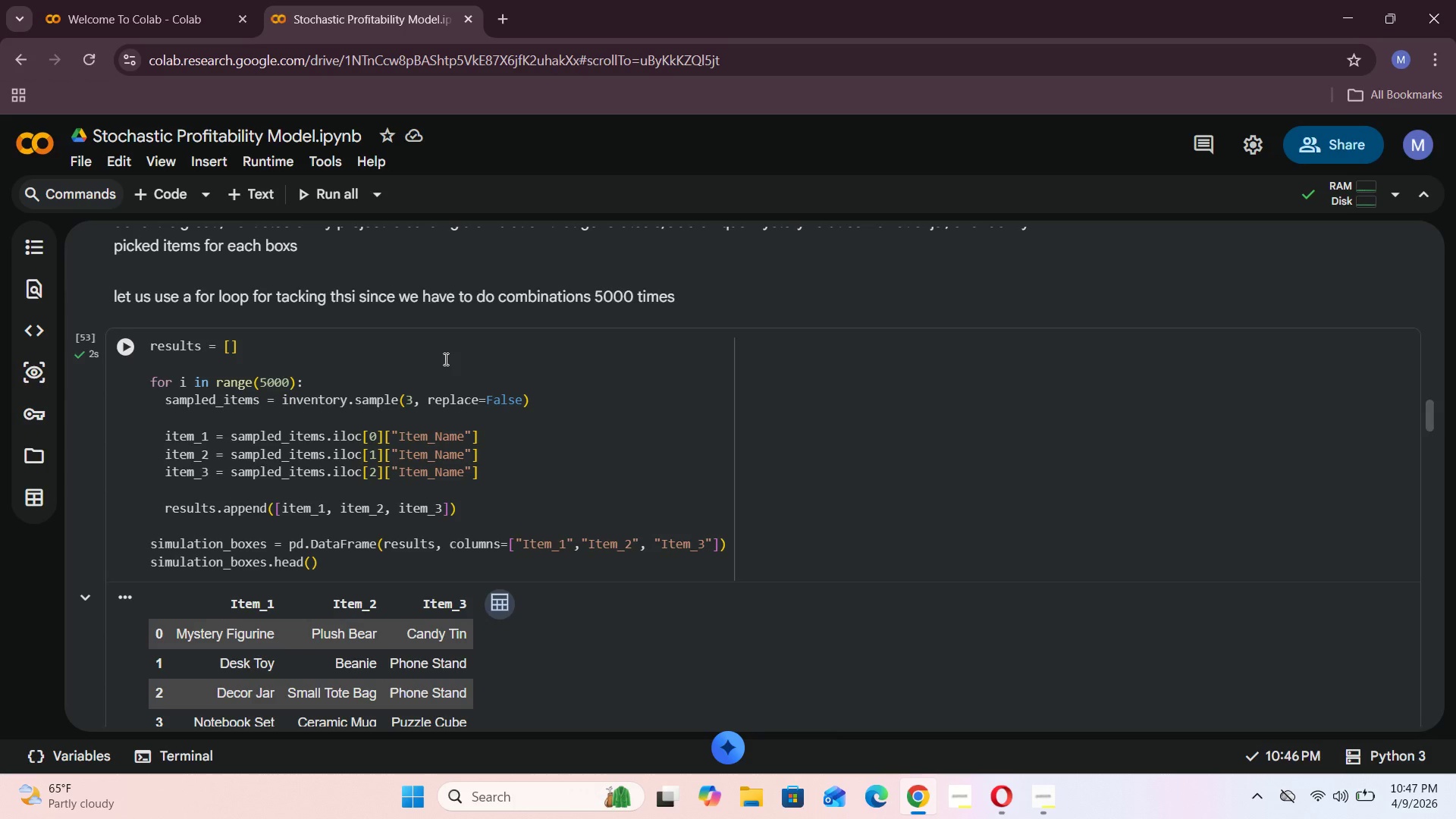 
scroll: coordinate [444, 361], scroll_direction: down, amount: 12.0
 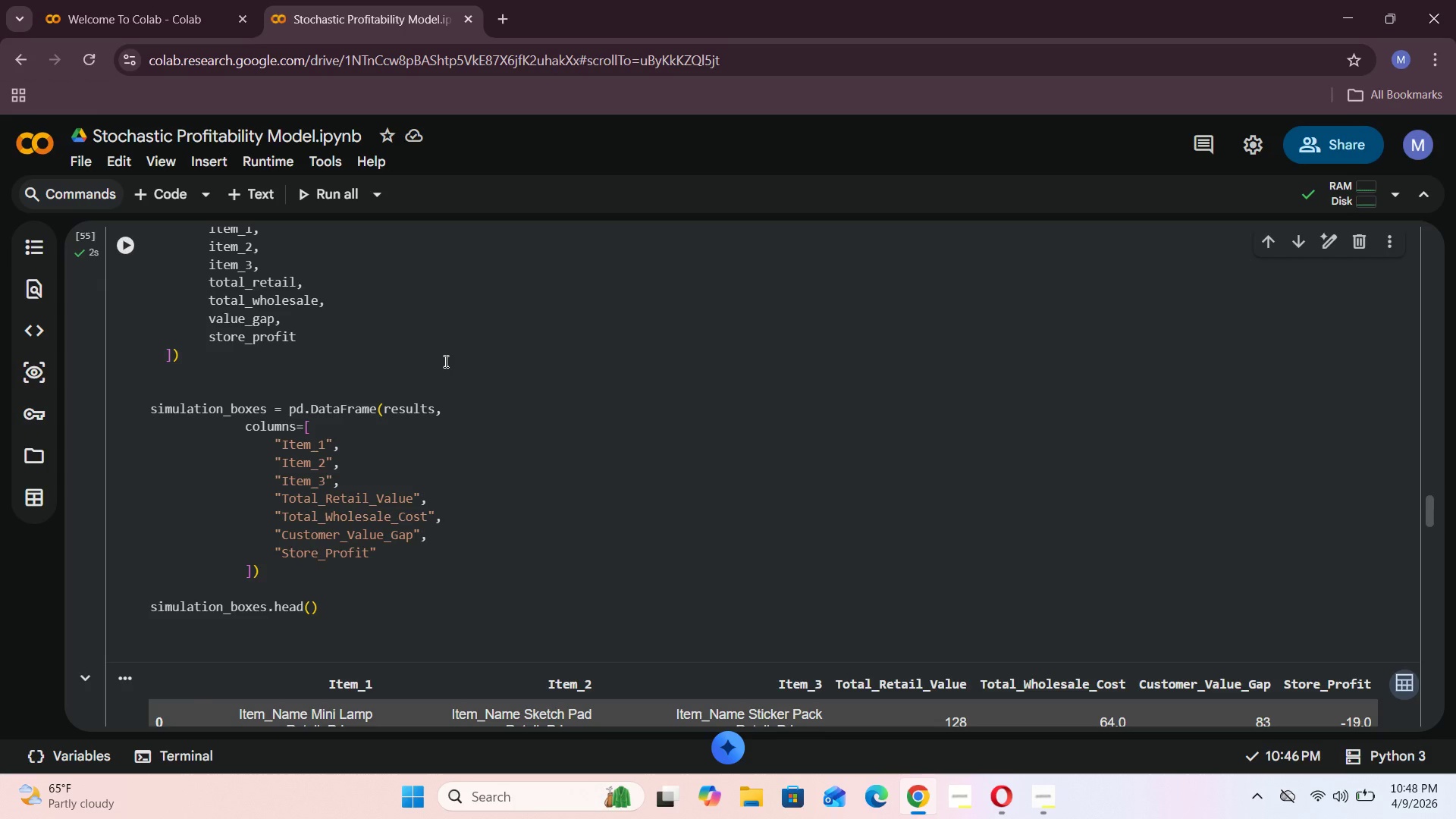 
wait(22.59)
 